 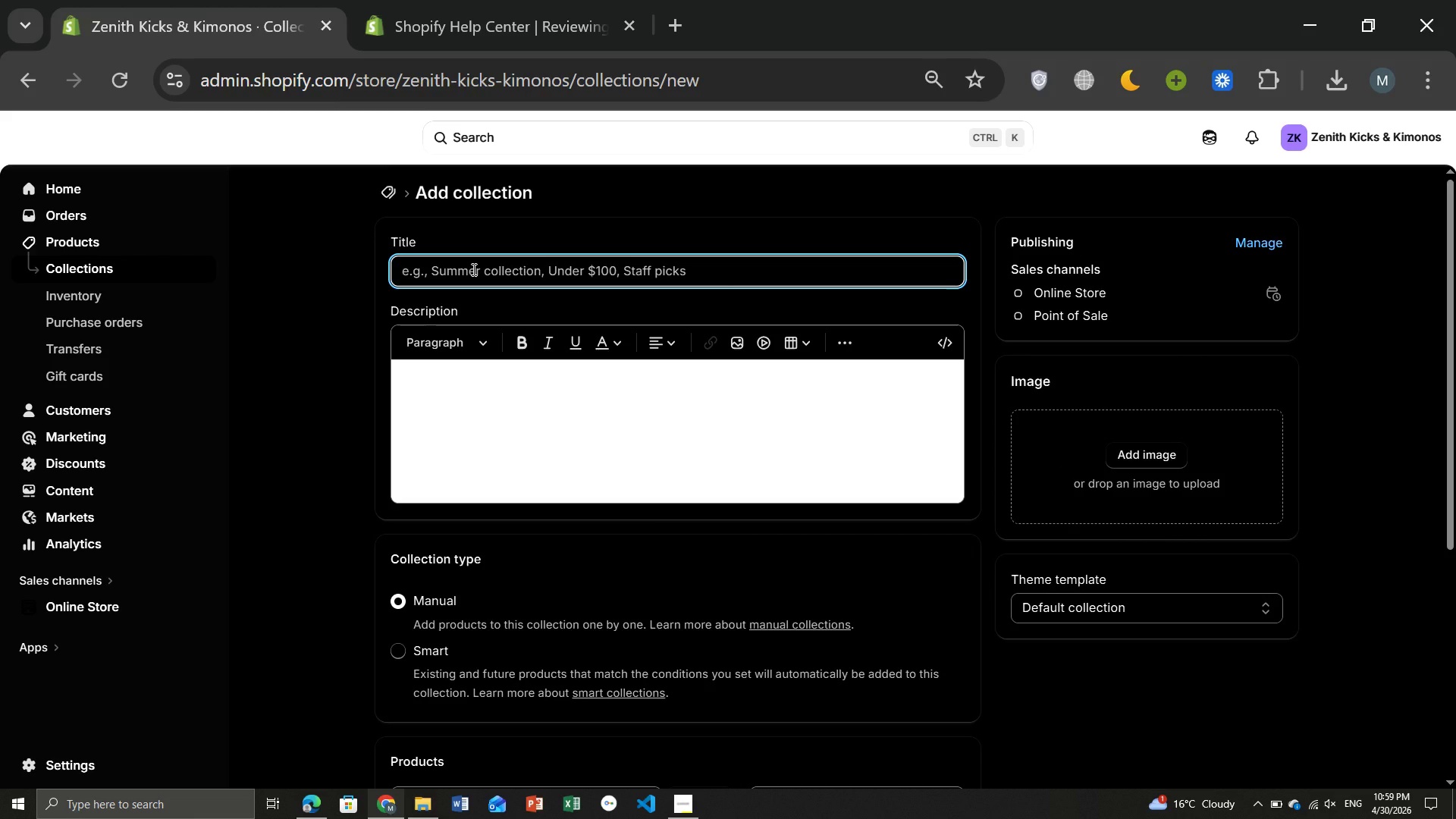 
type(Footwear)
 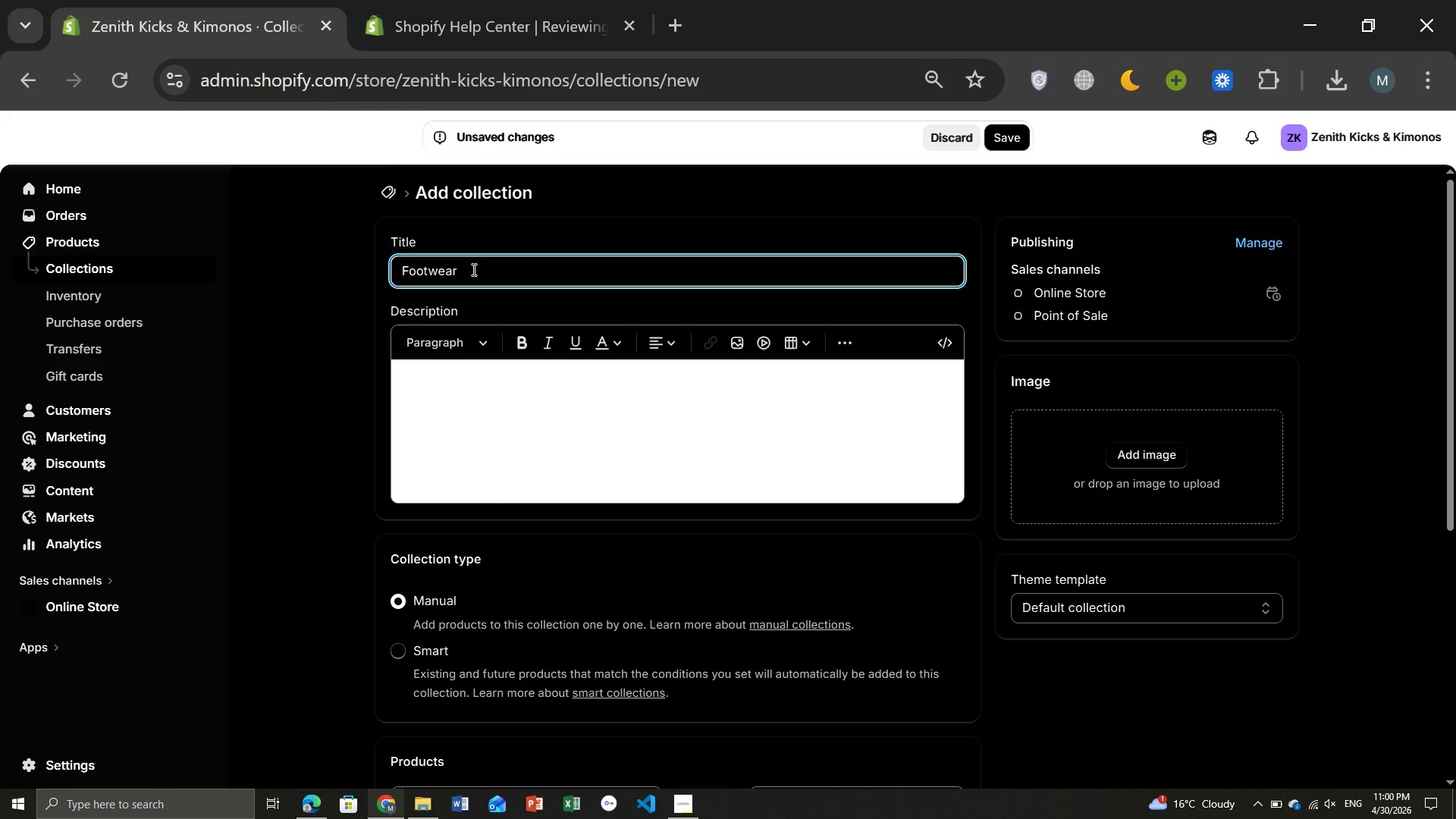 
wait(5.23)
 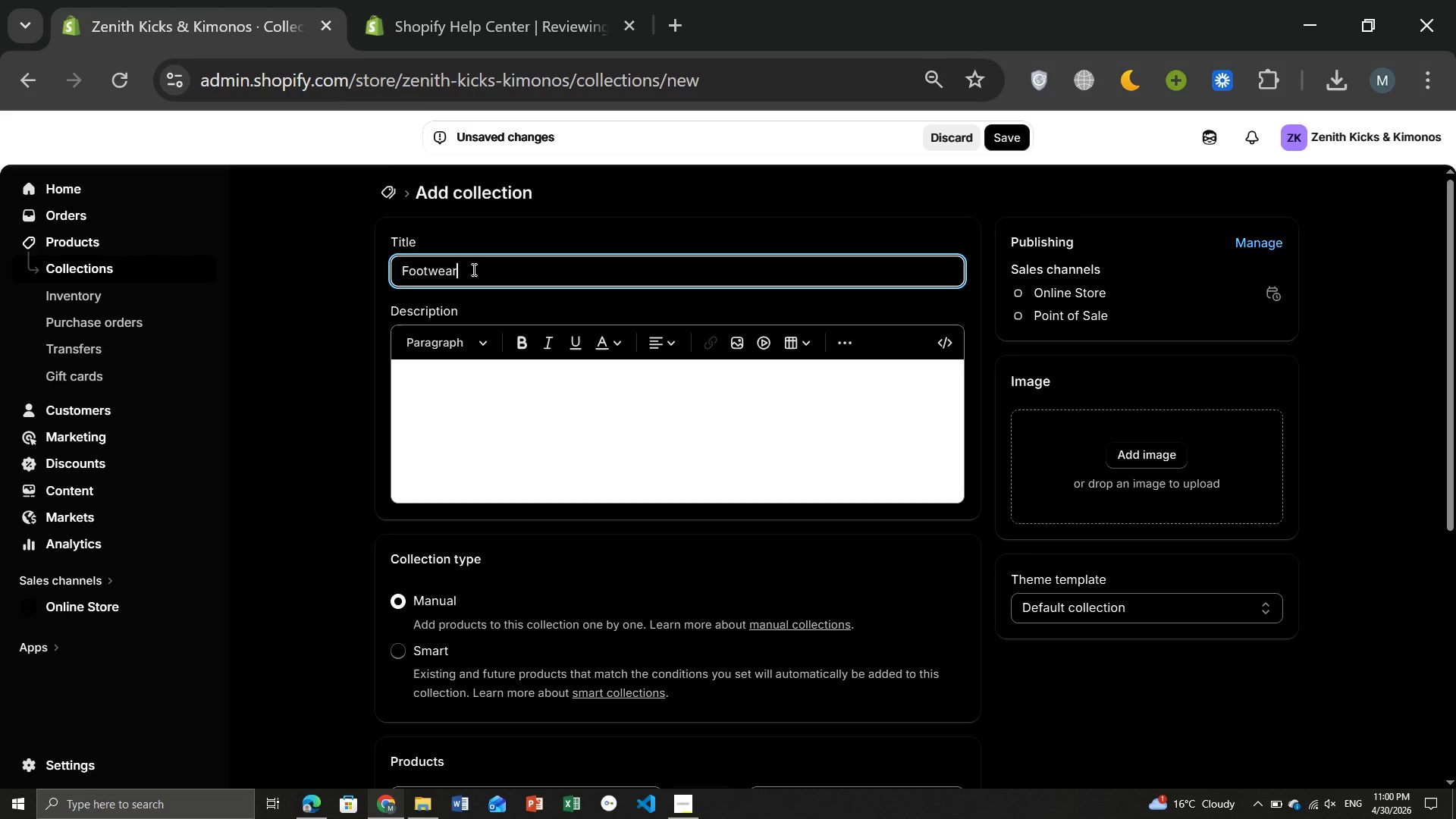 
type( Returns (15 Days))
 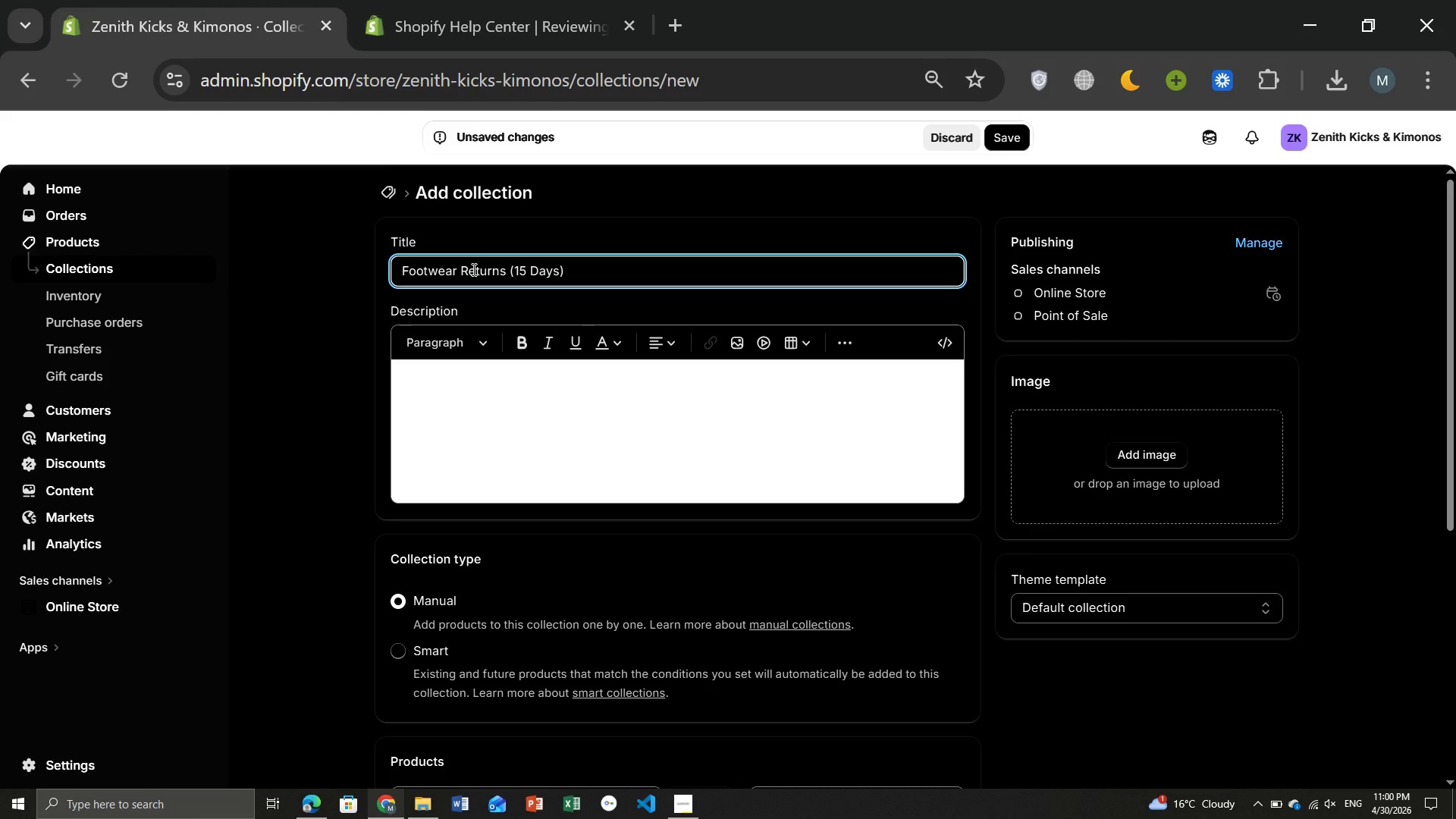 
left_click([391, 491])
 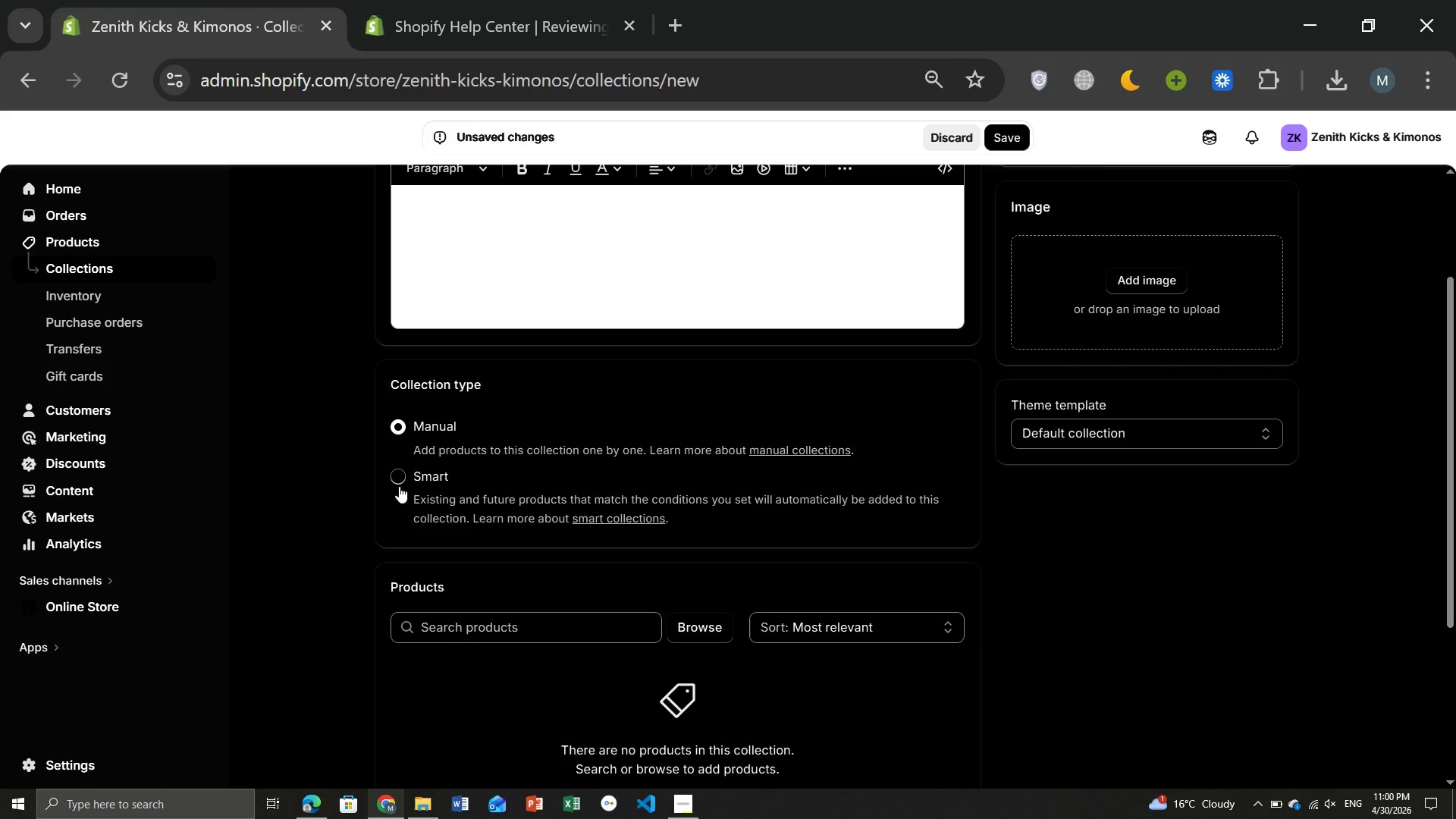 
left_click([399, 486])
 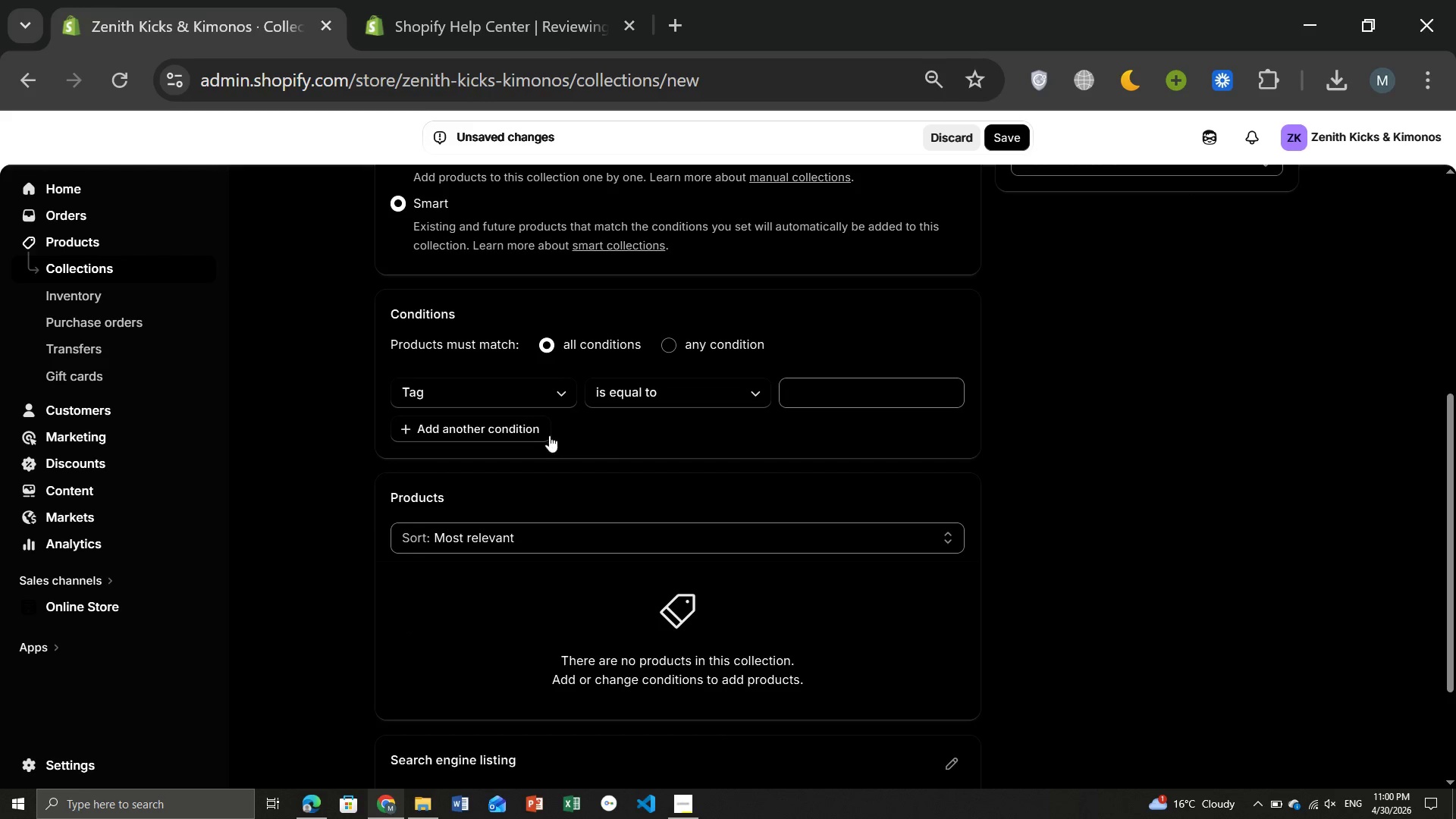 
left_click([526, 385])
 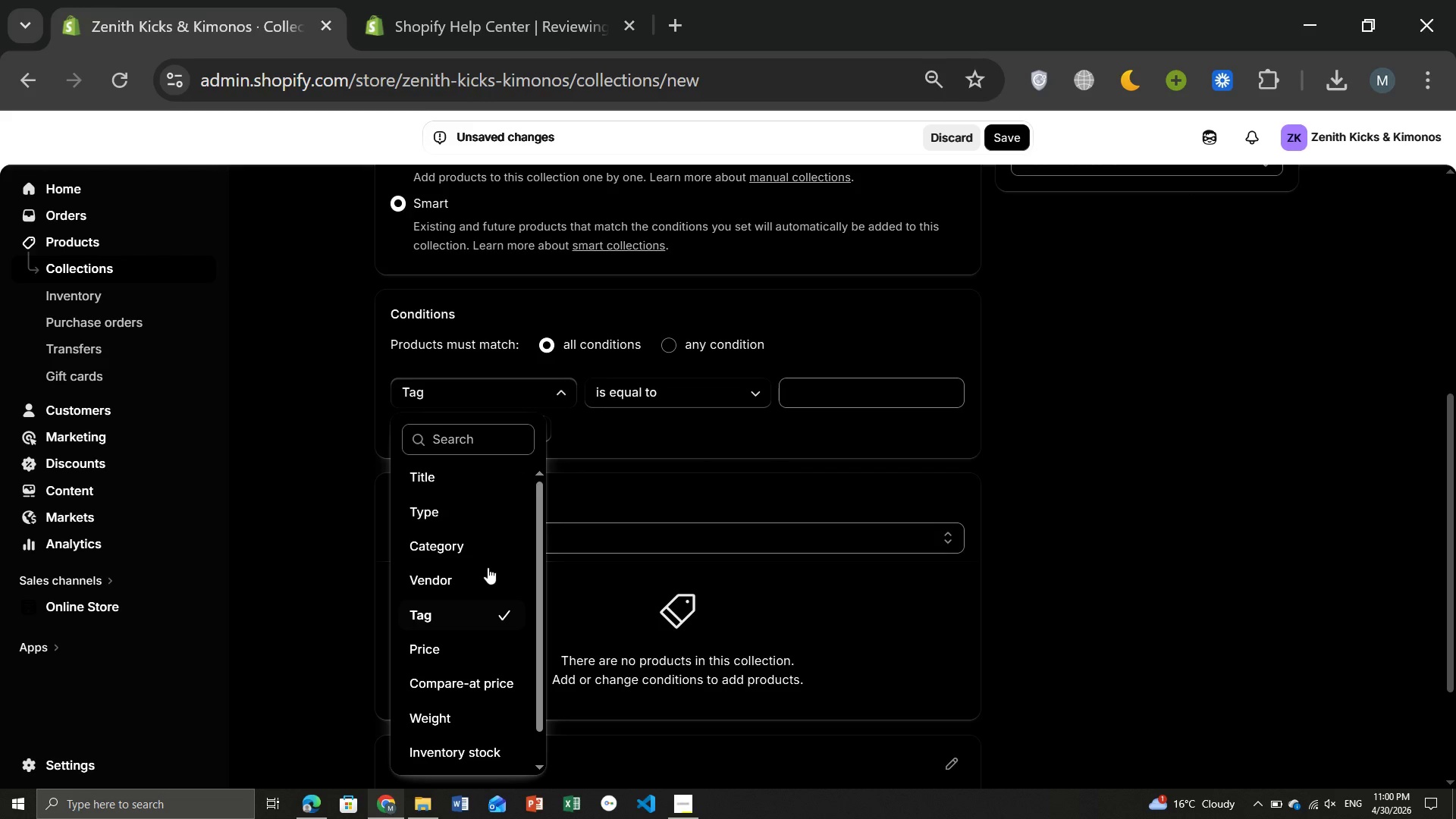 
left_click([462, 551])
 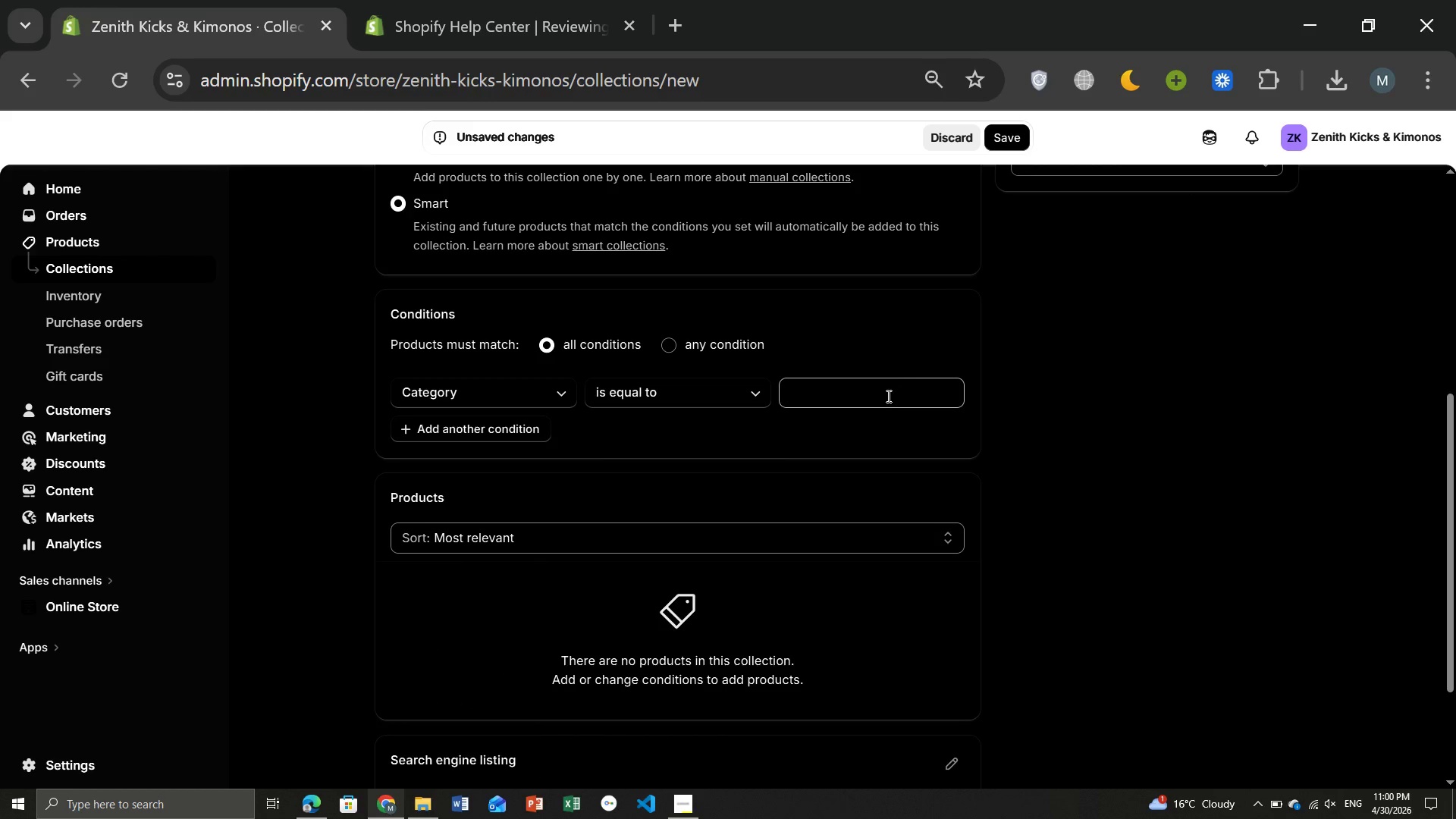 
left_click([883, 396])
 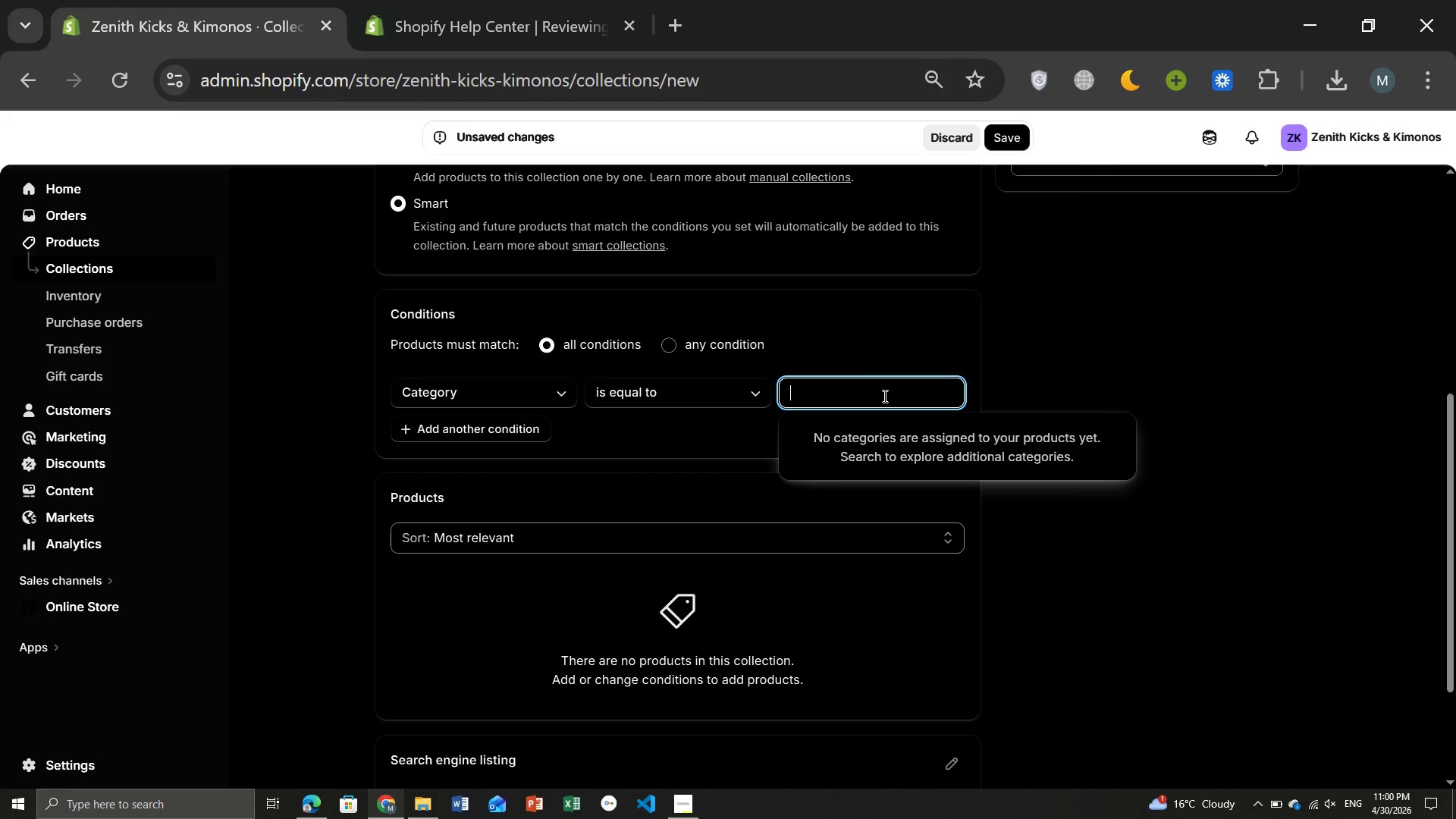 
wait(9.64)
 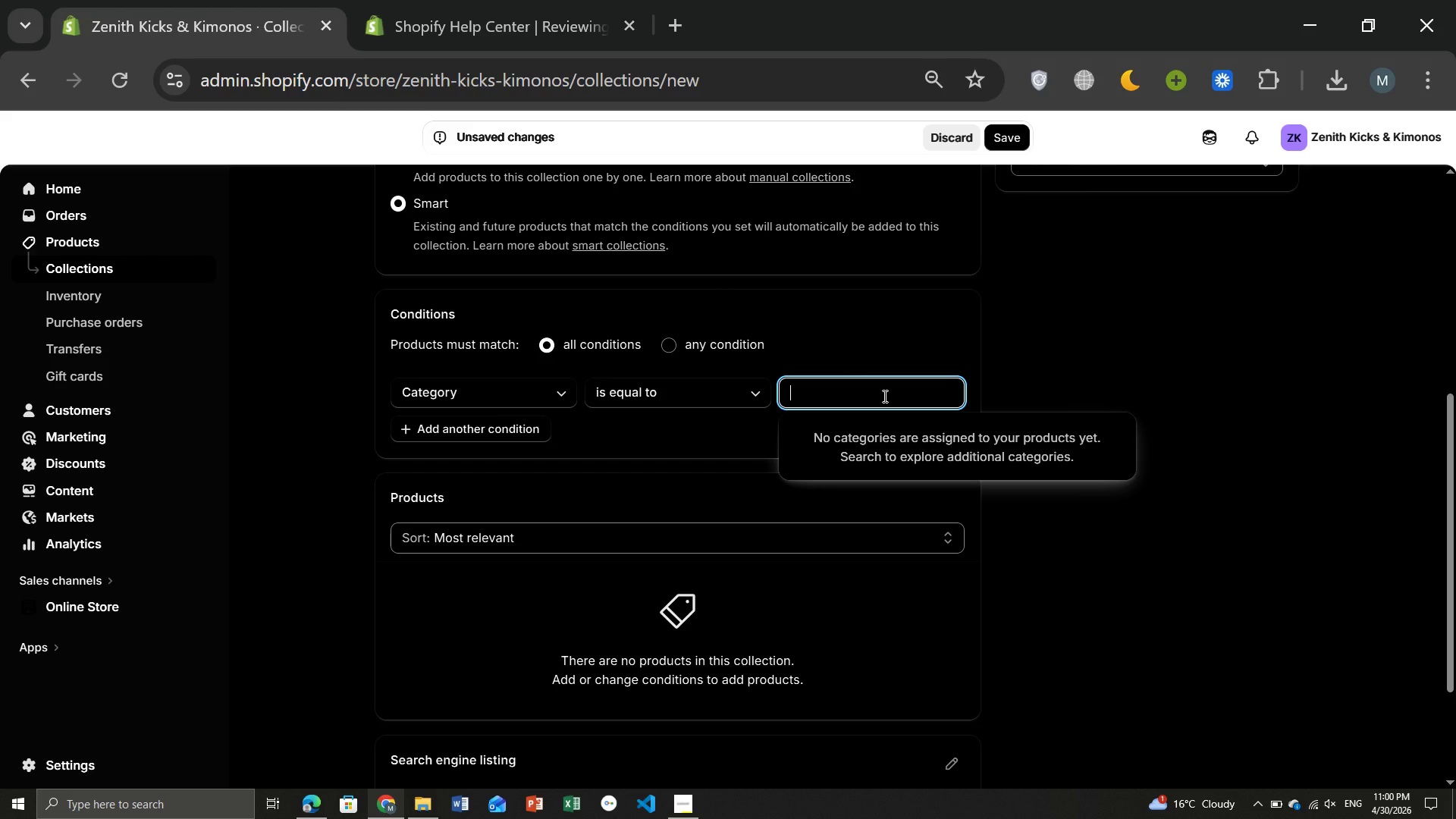 
left_click([1318, 8])
 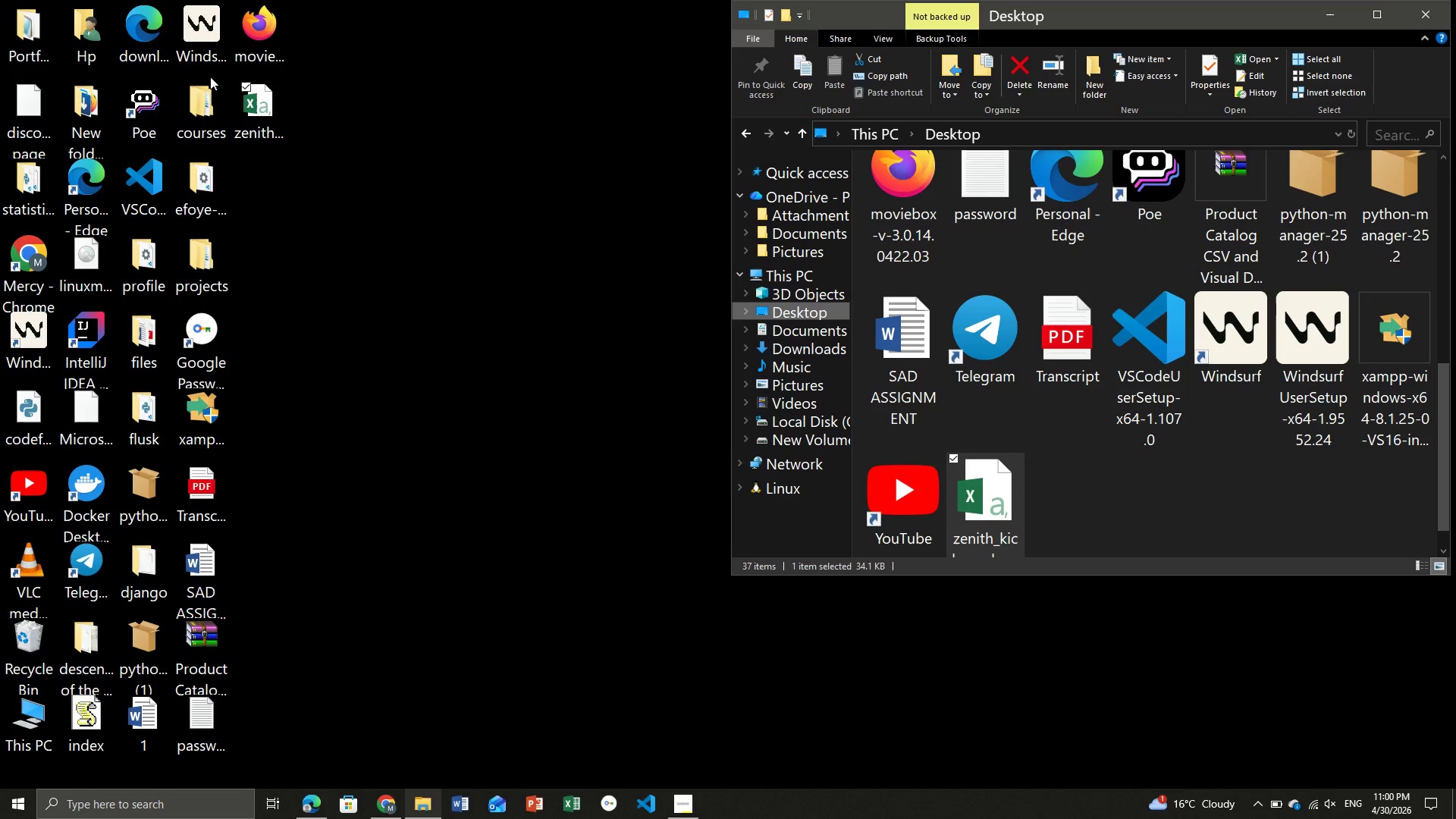 
double_click([250, 103])
 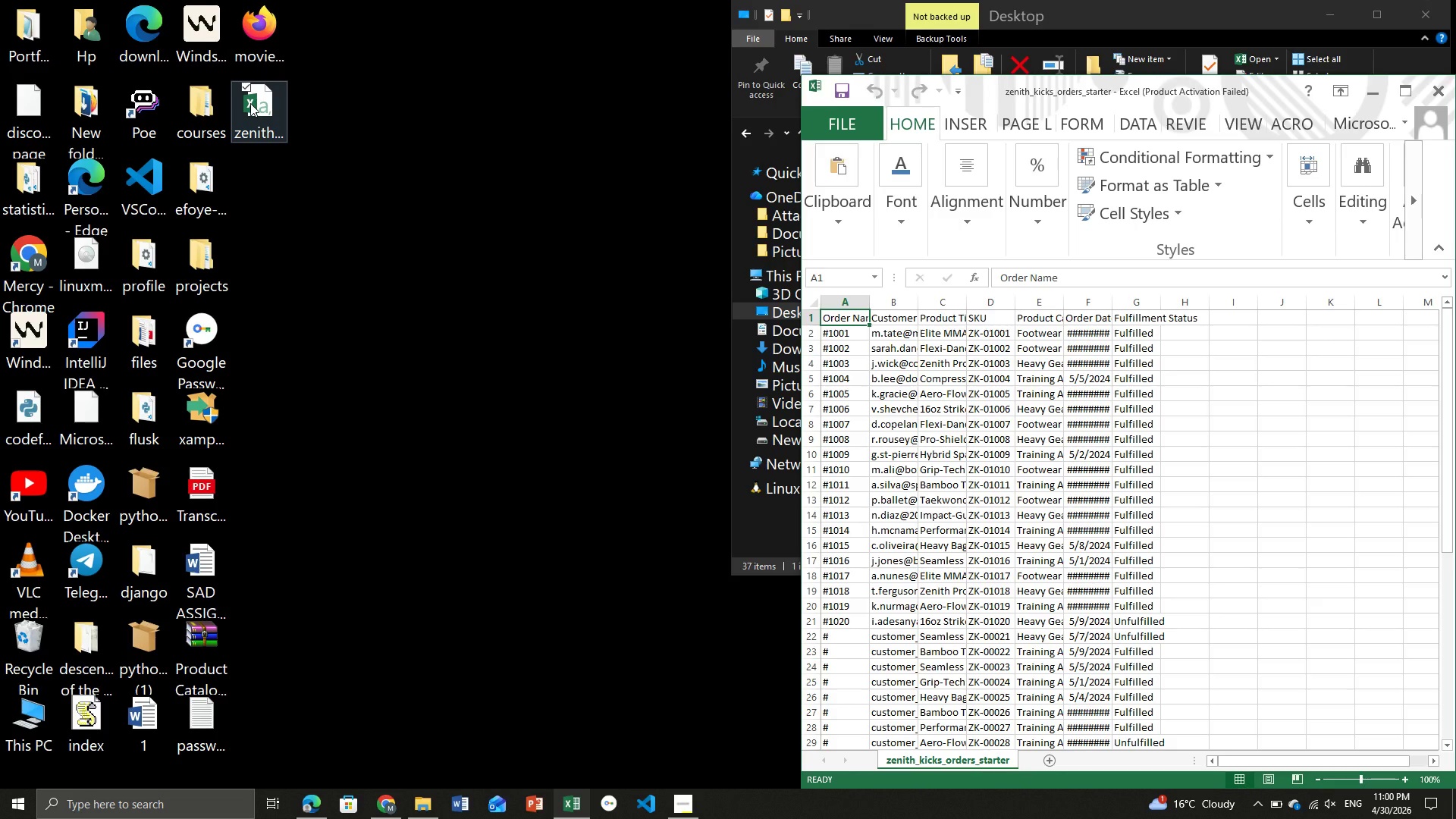 
wait(16.48)
 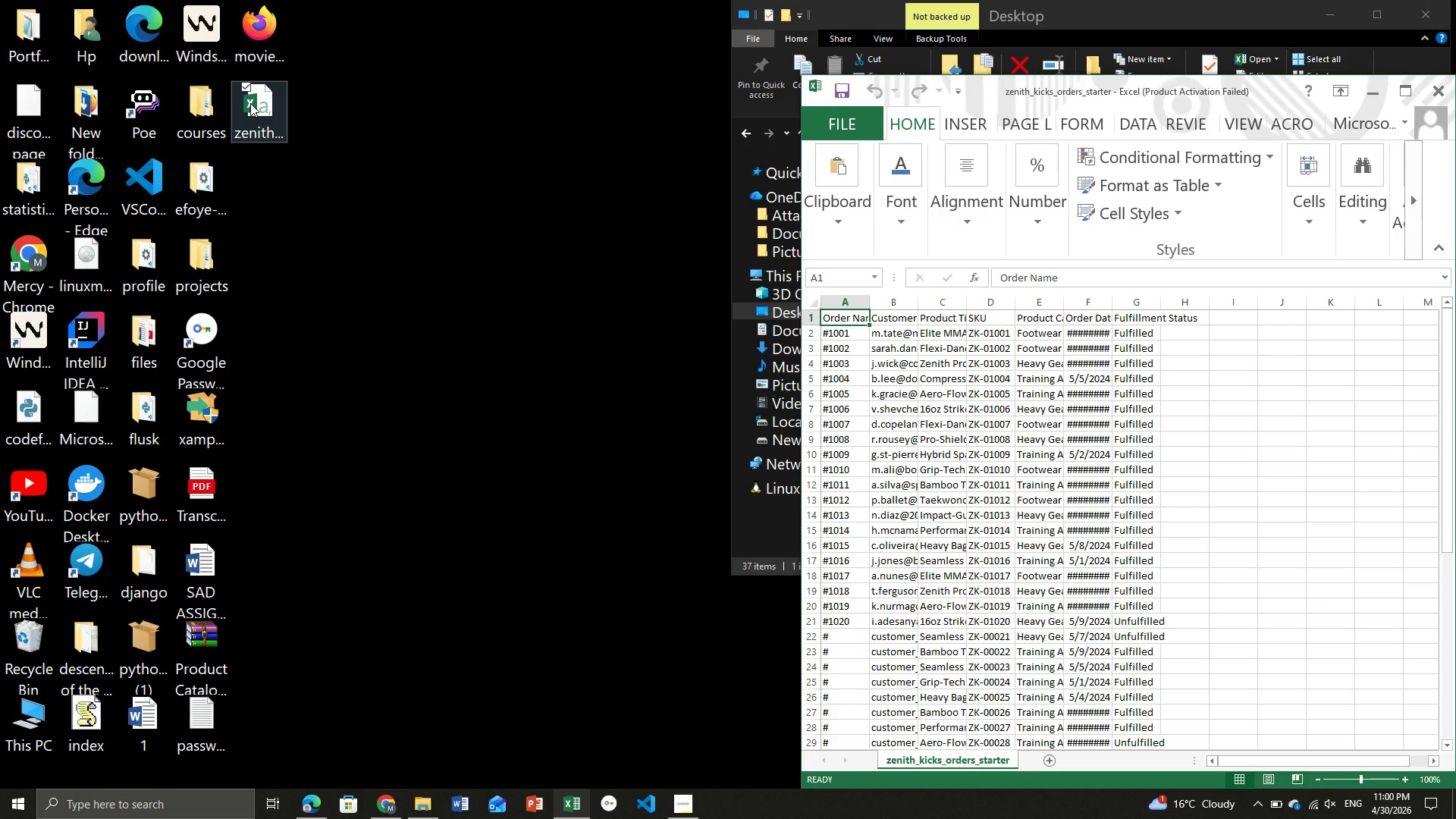 
left_click([388, 809])
 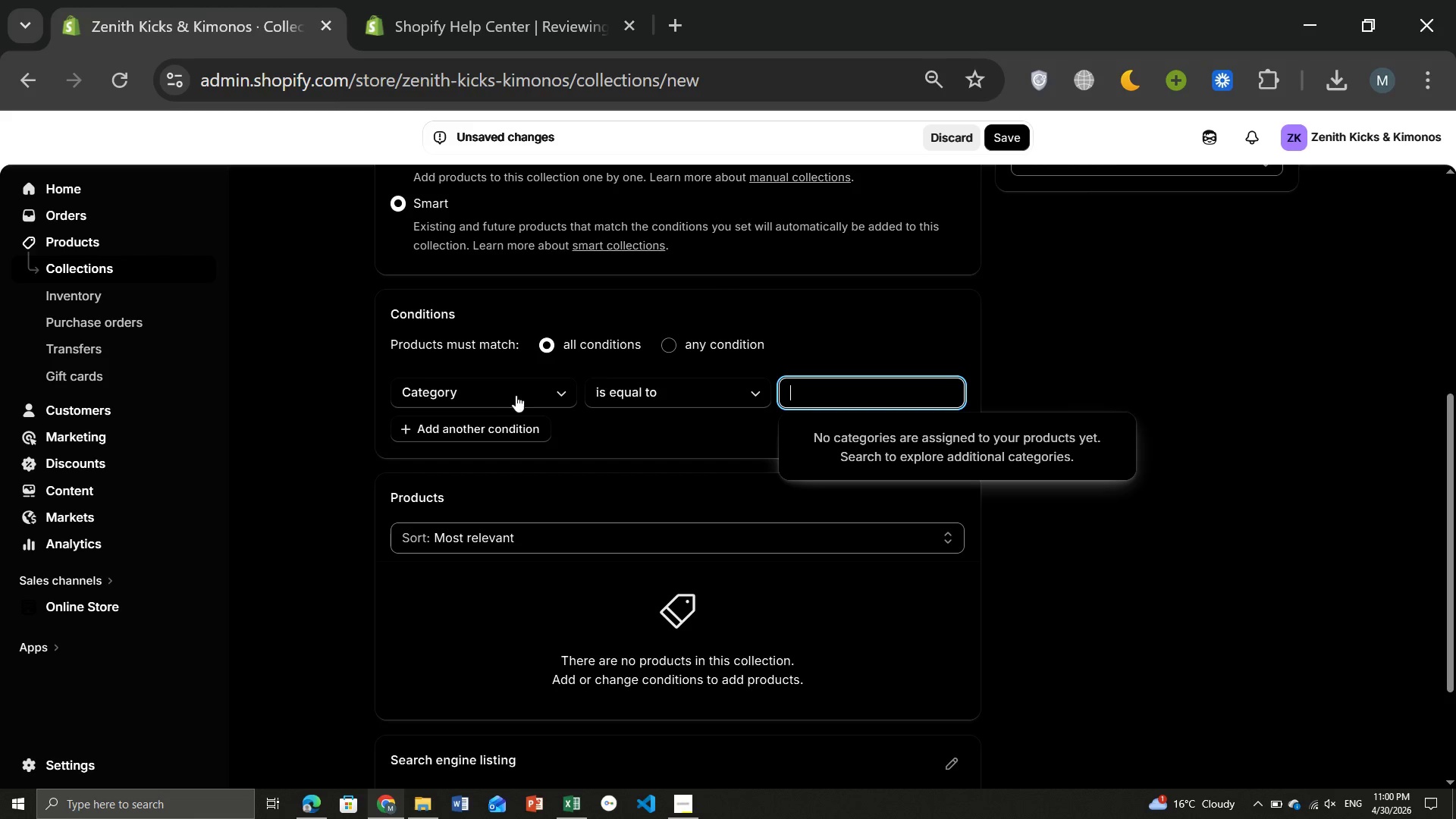 
left_click([529, 376])
 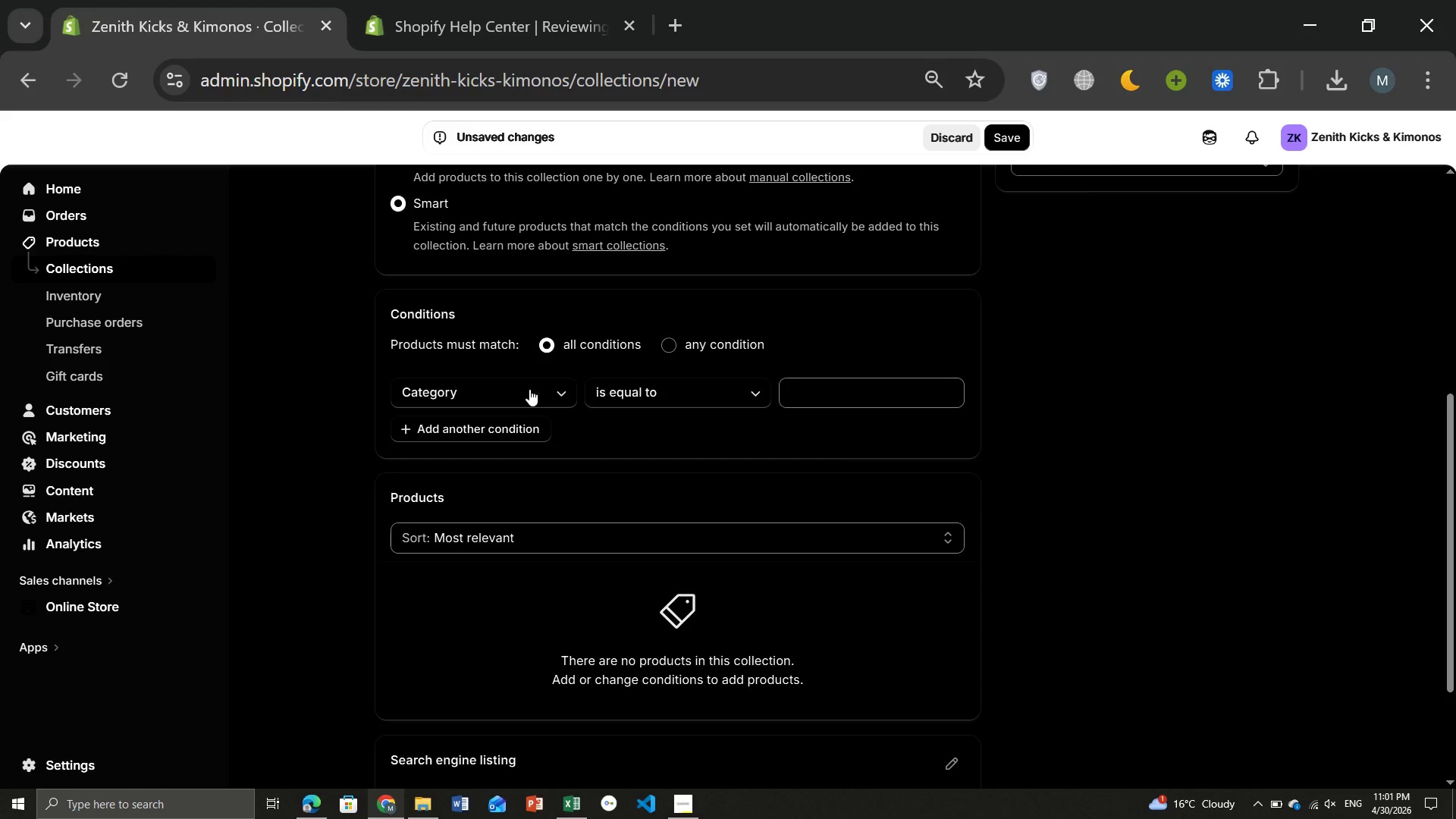 
left_click([529, 389])
 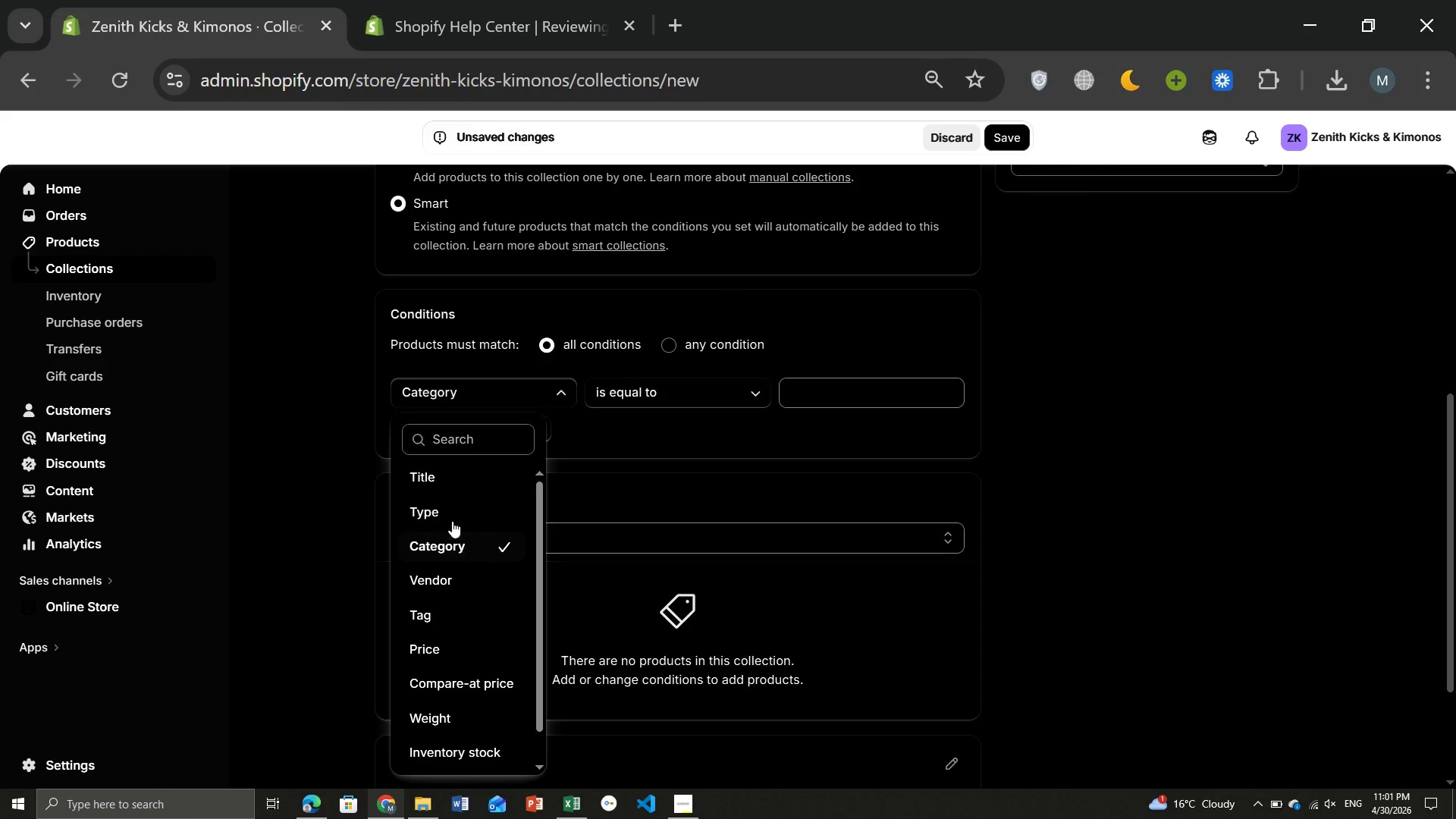 
left_click([439, 510])
 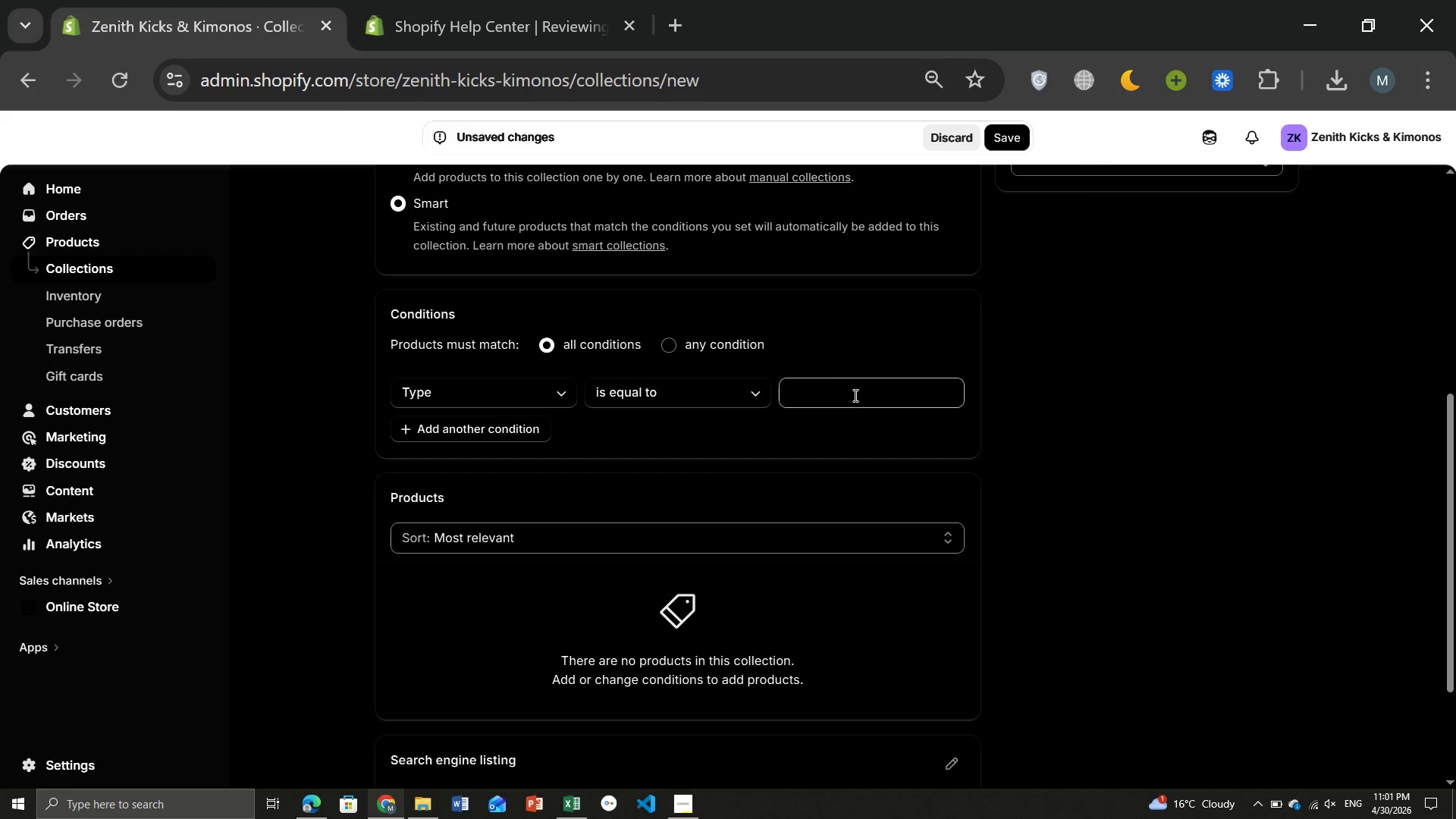 
left_click([846, 400])
 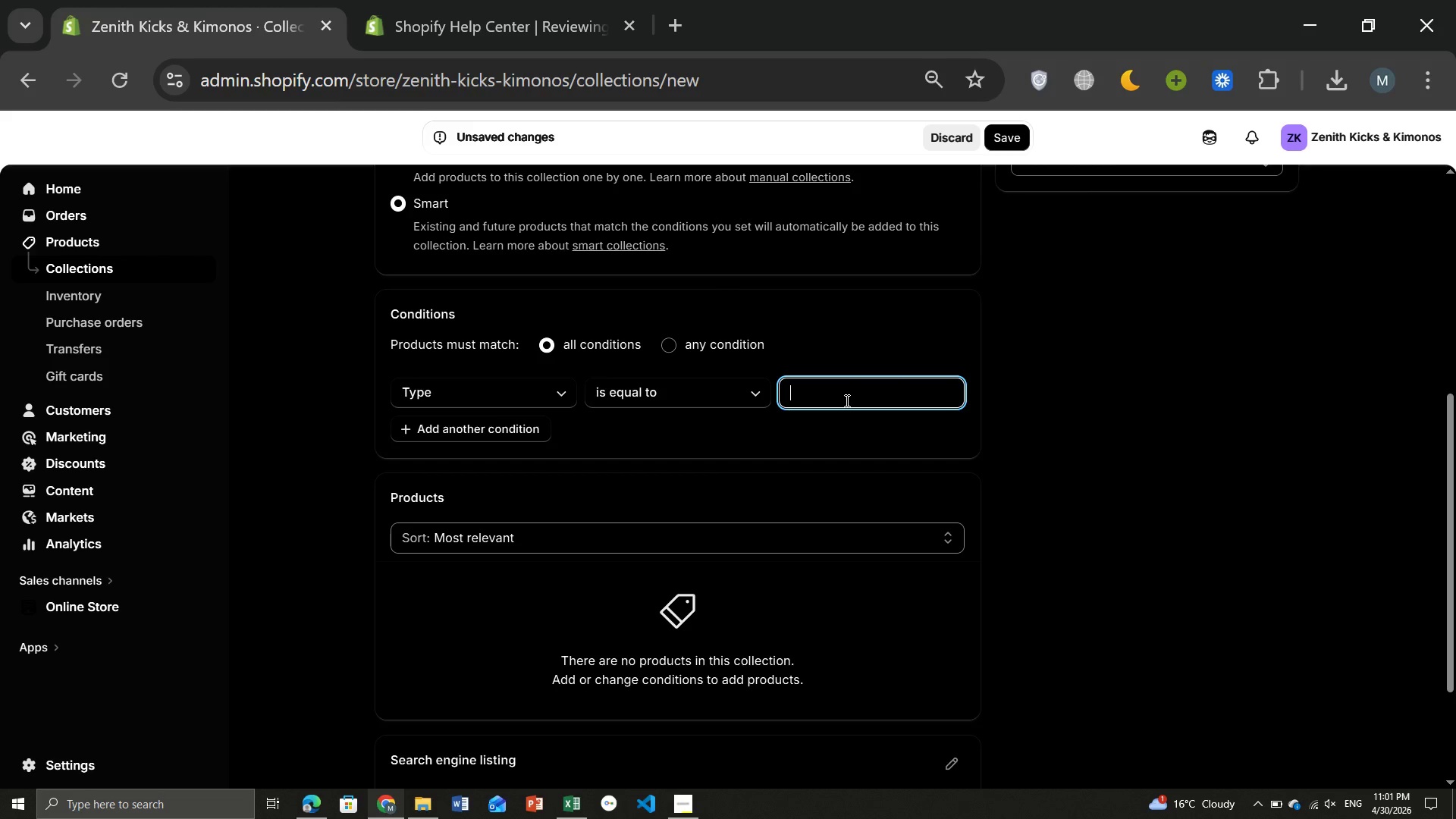 
key(F)
 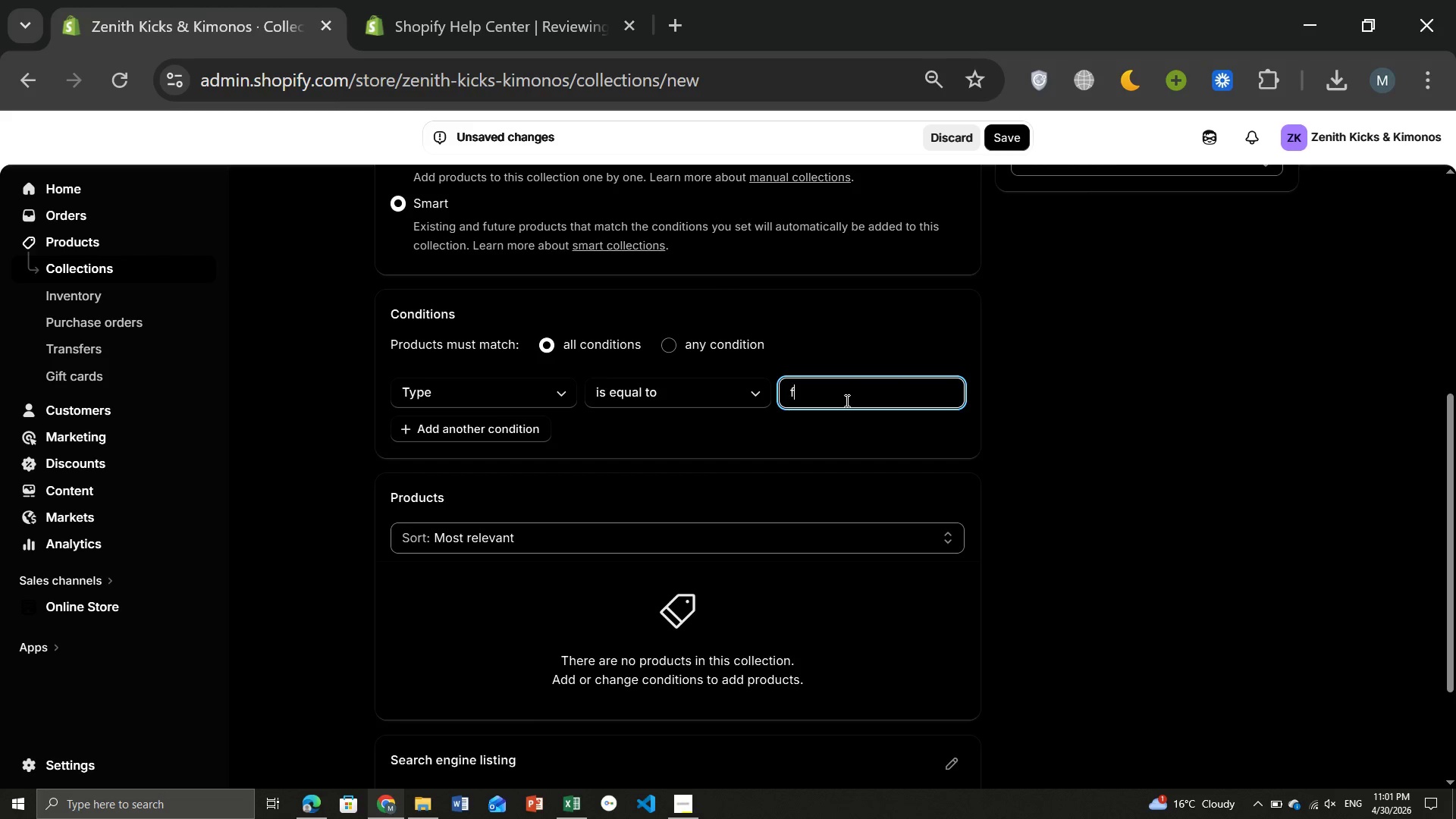 
key(Backspace)
 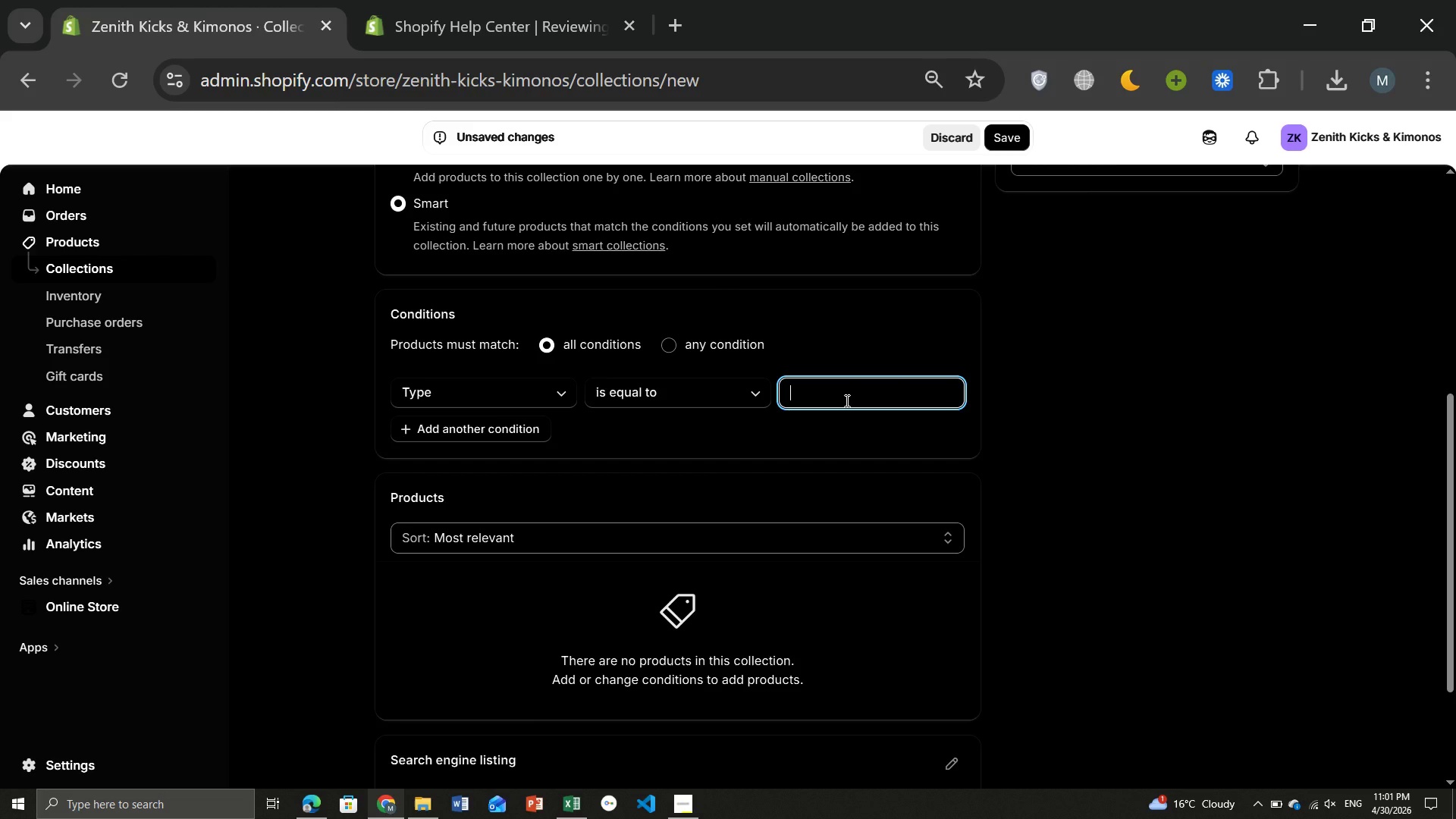 
key(CapsLock)
 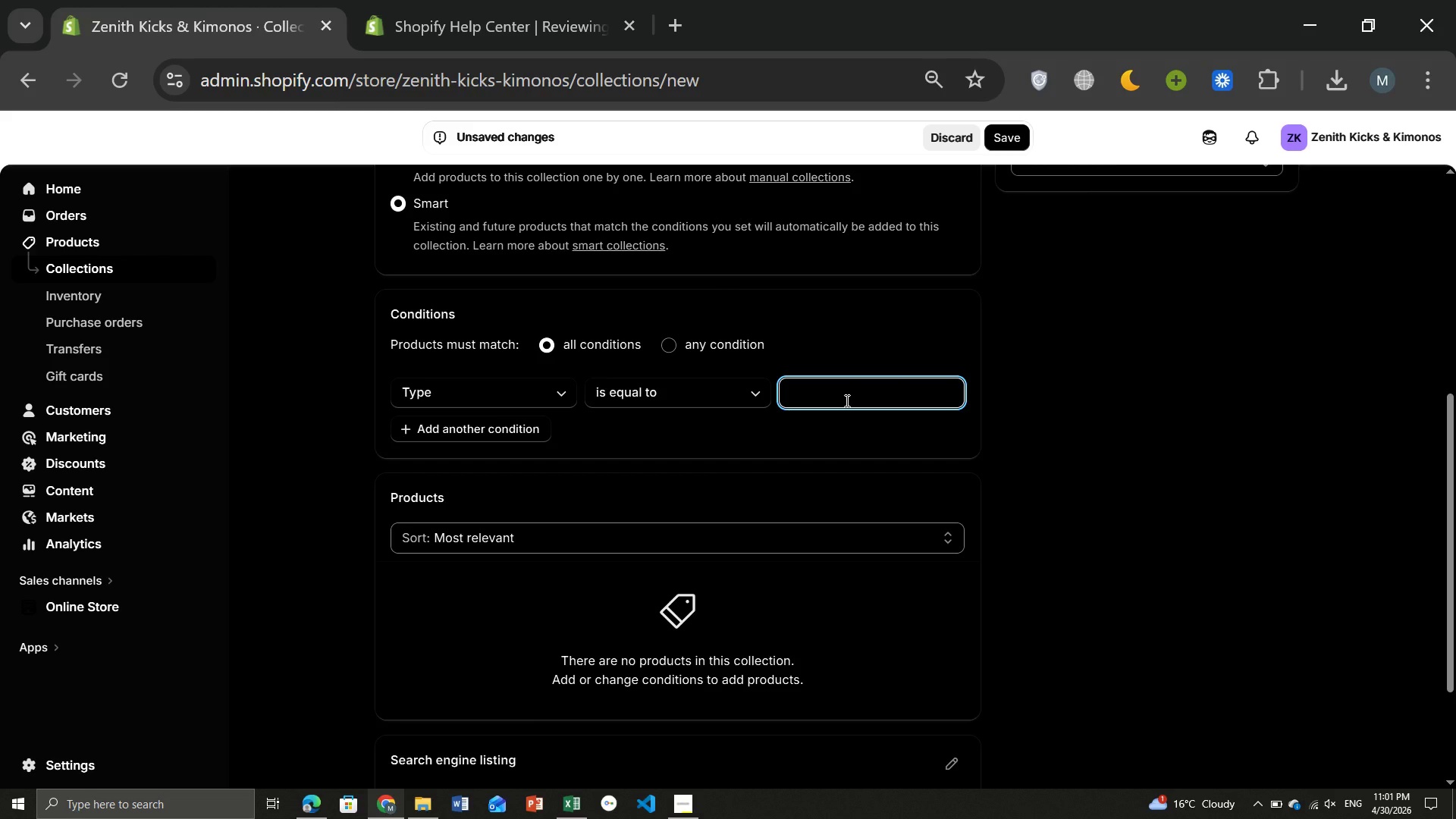 
key(F)
 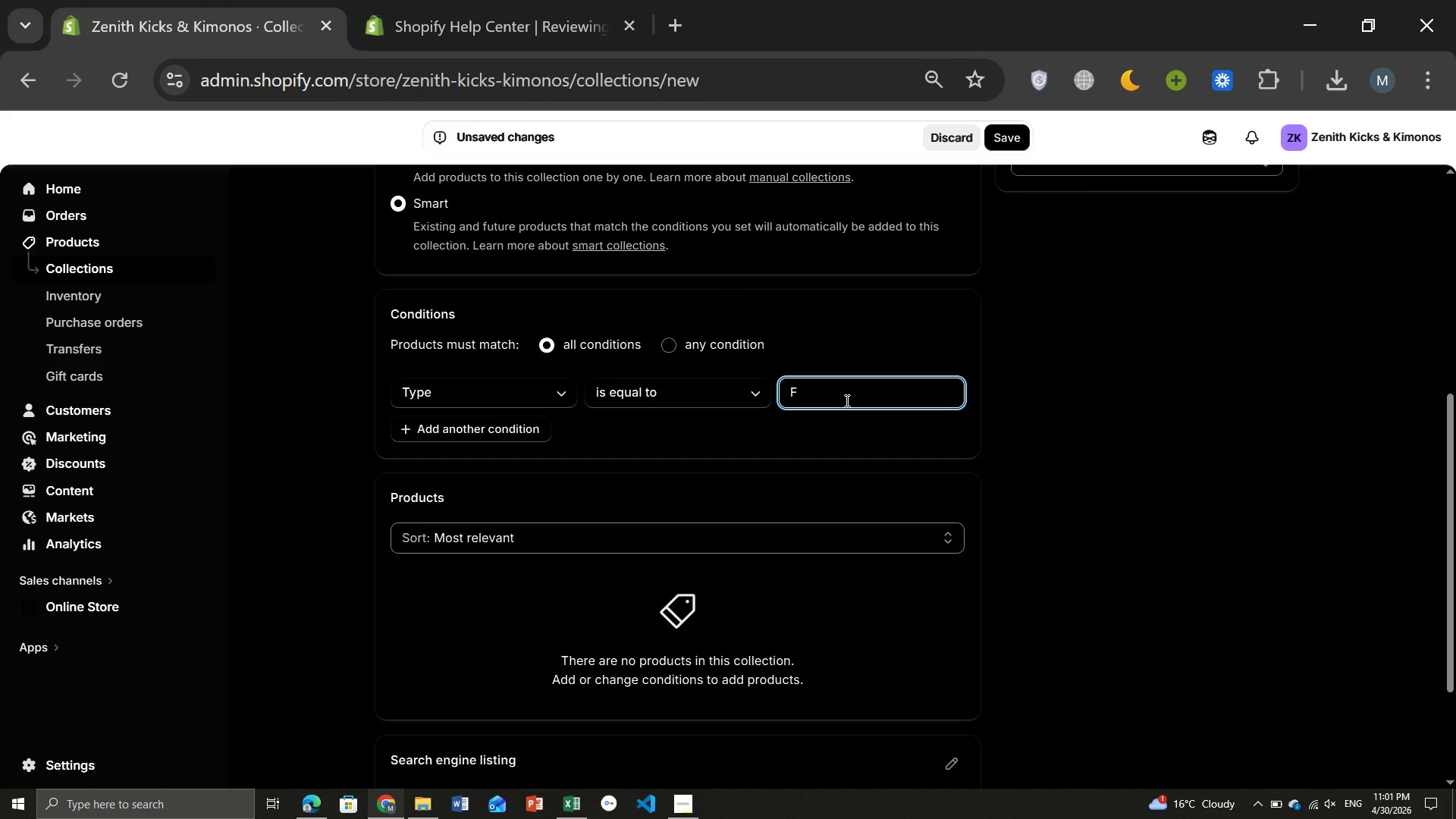 
type(oot)
 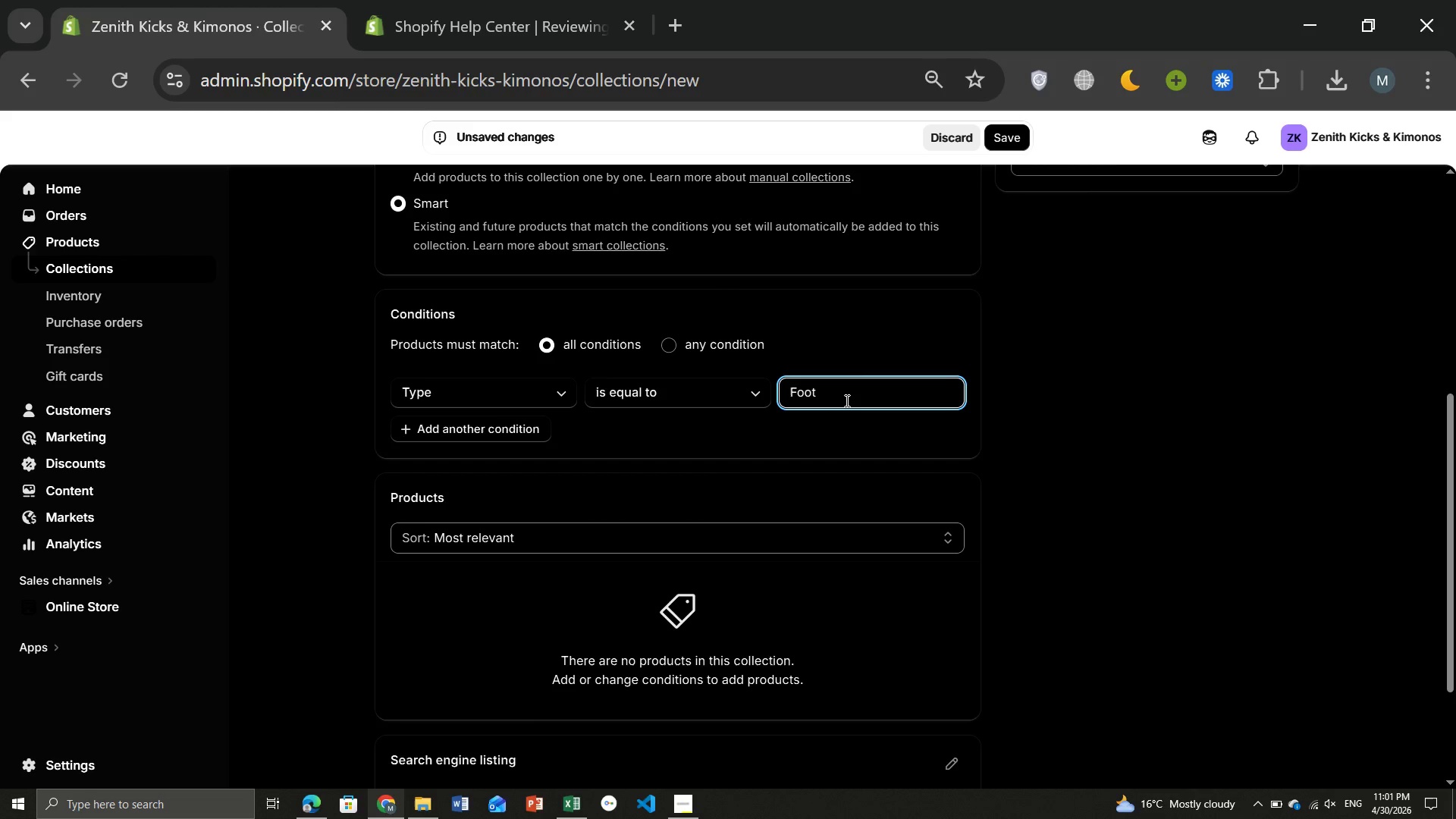 
type(wear)
 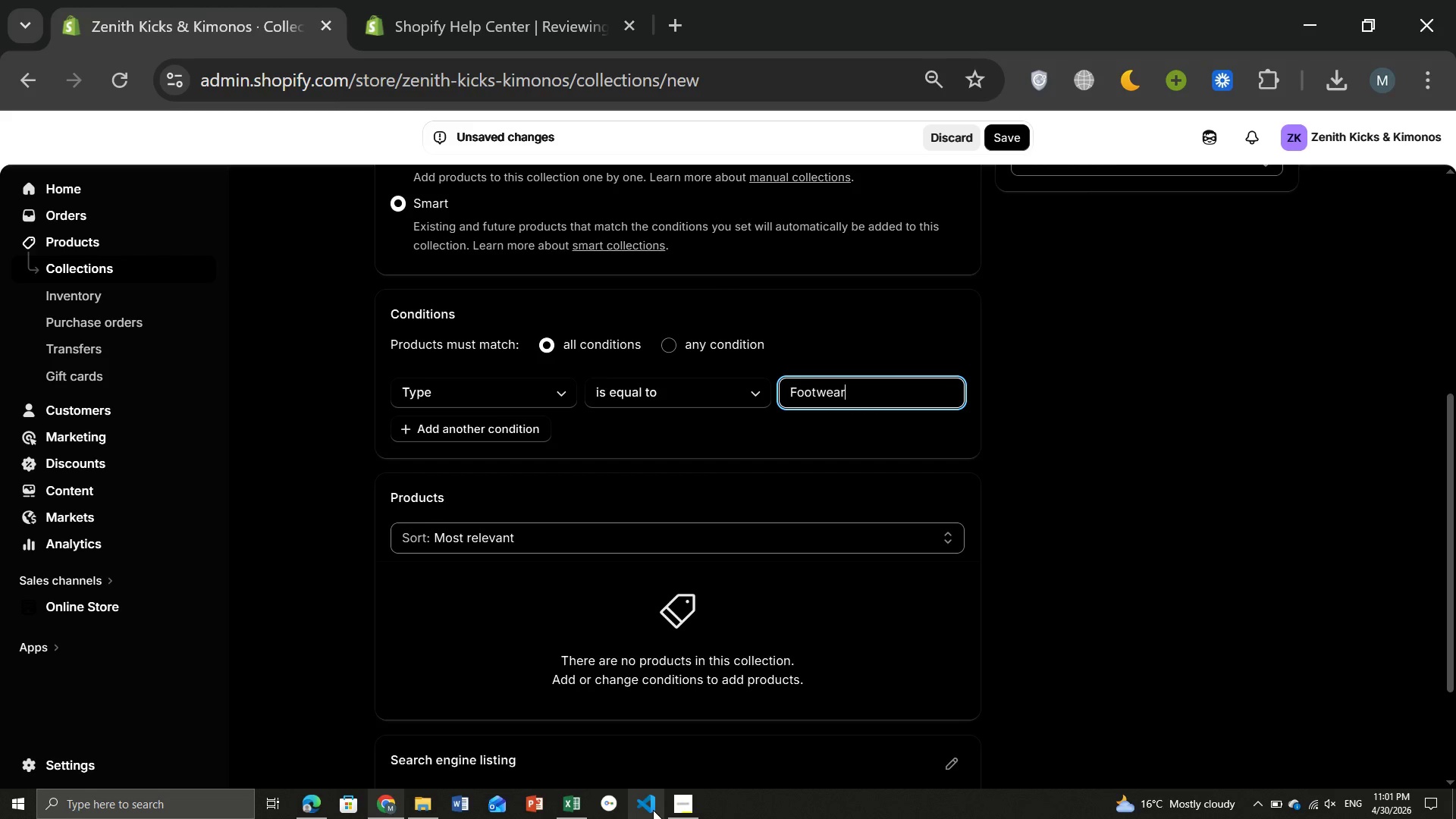 
left_click([572, 805])
 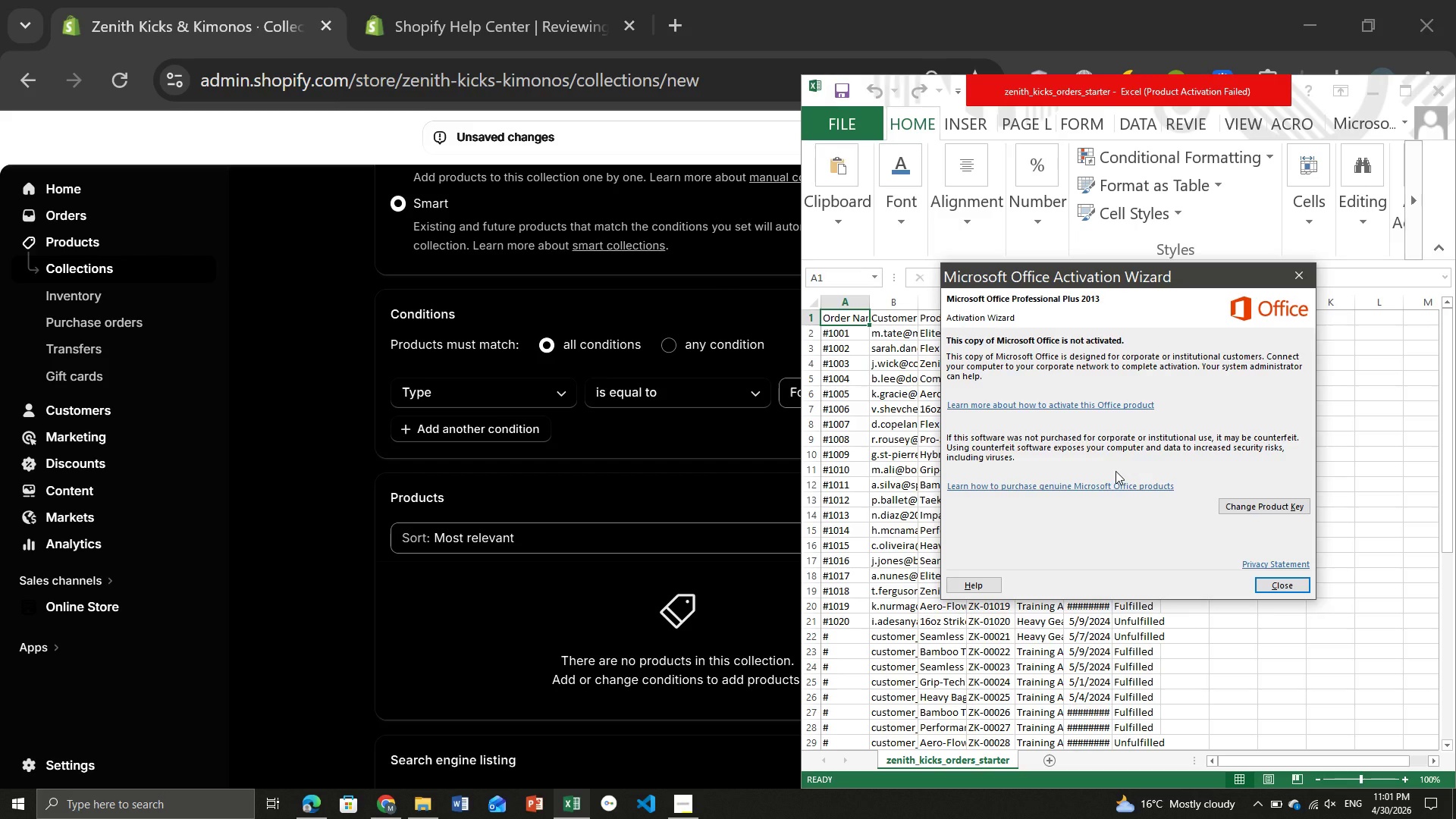 
key(Enter)
 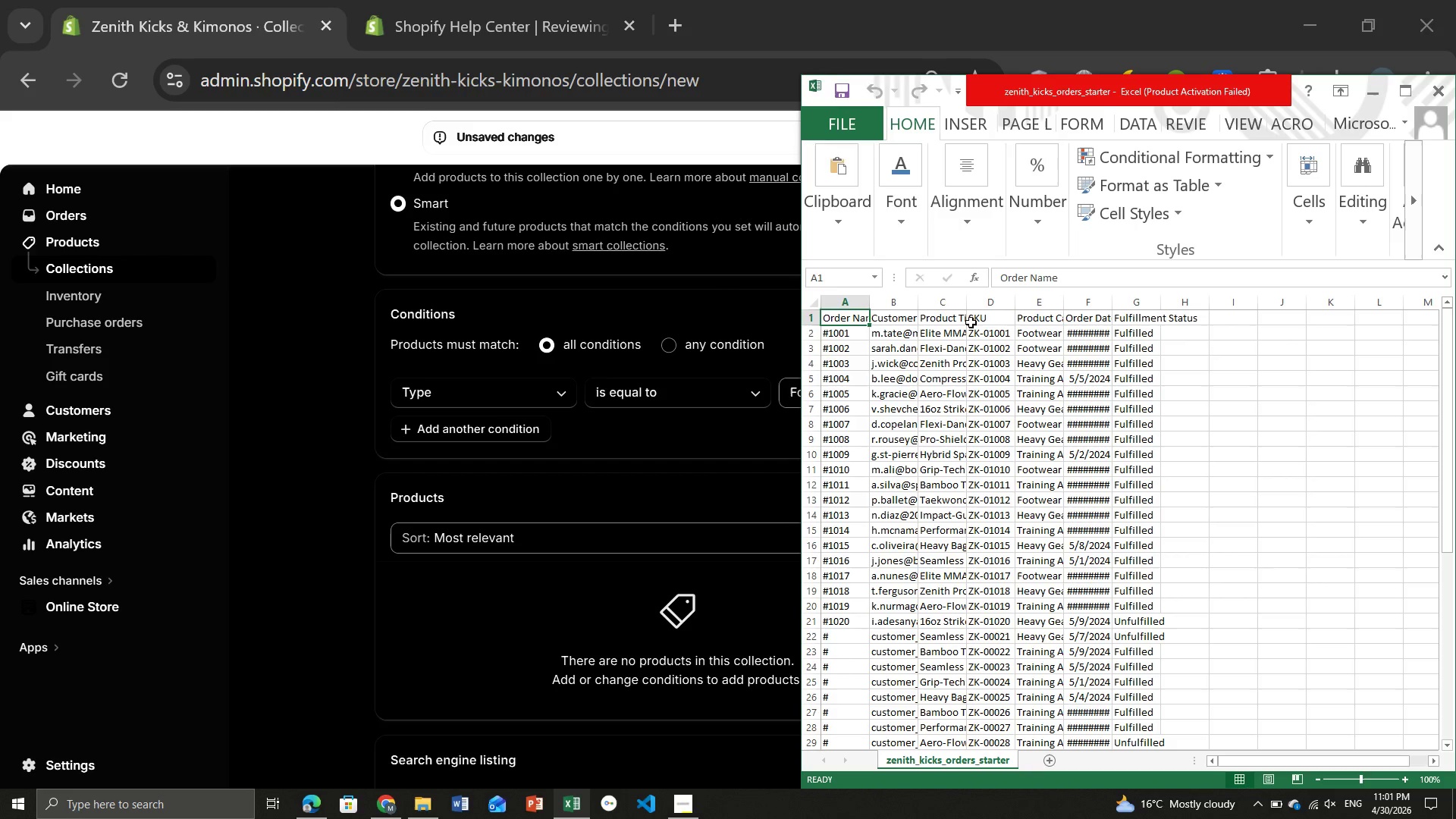 
left_click_drag(start_coordinate=[967, 318], to_coordinate=[1016, 315])
 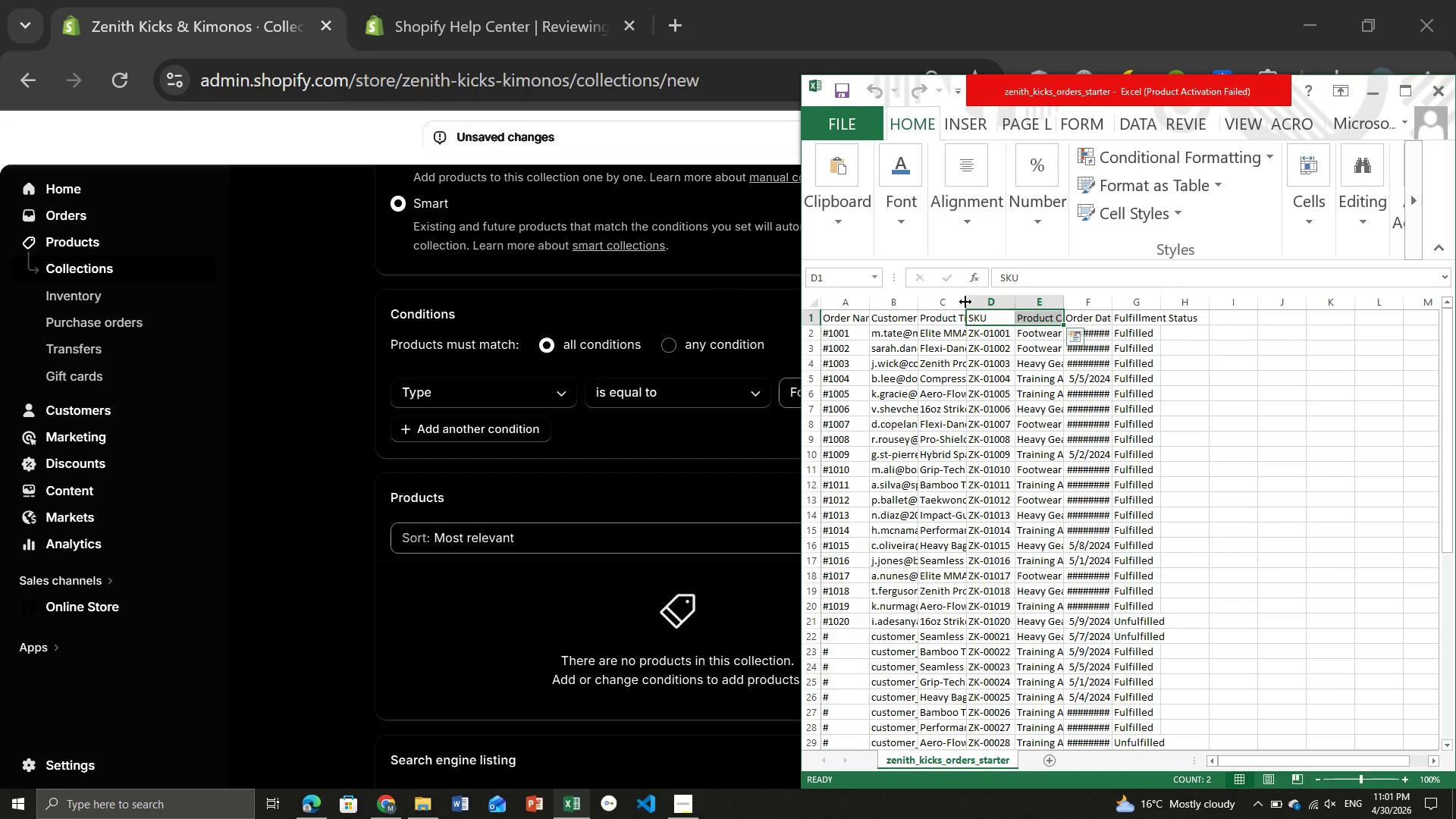 
left_click_drag(start_coordinate=[965, 302], to_coordinate=[1043, 301])
 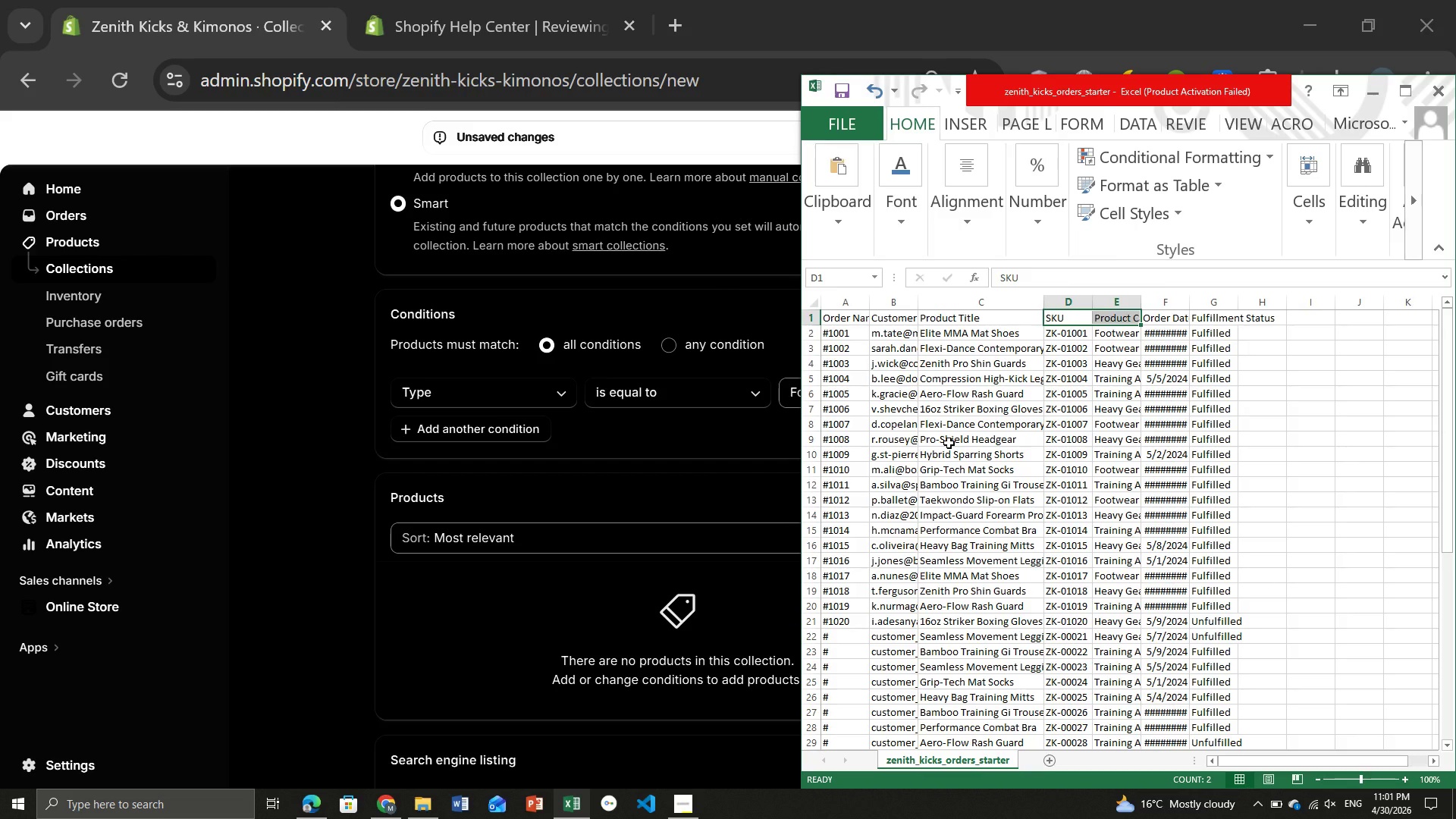 
wait(5.09)
 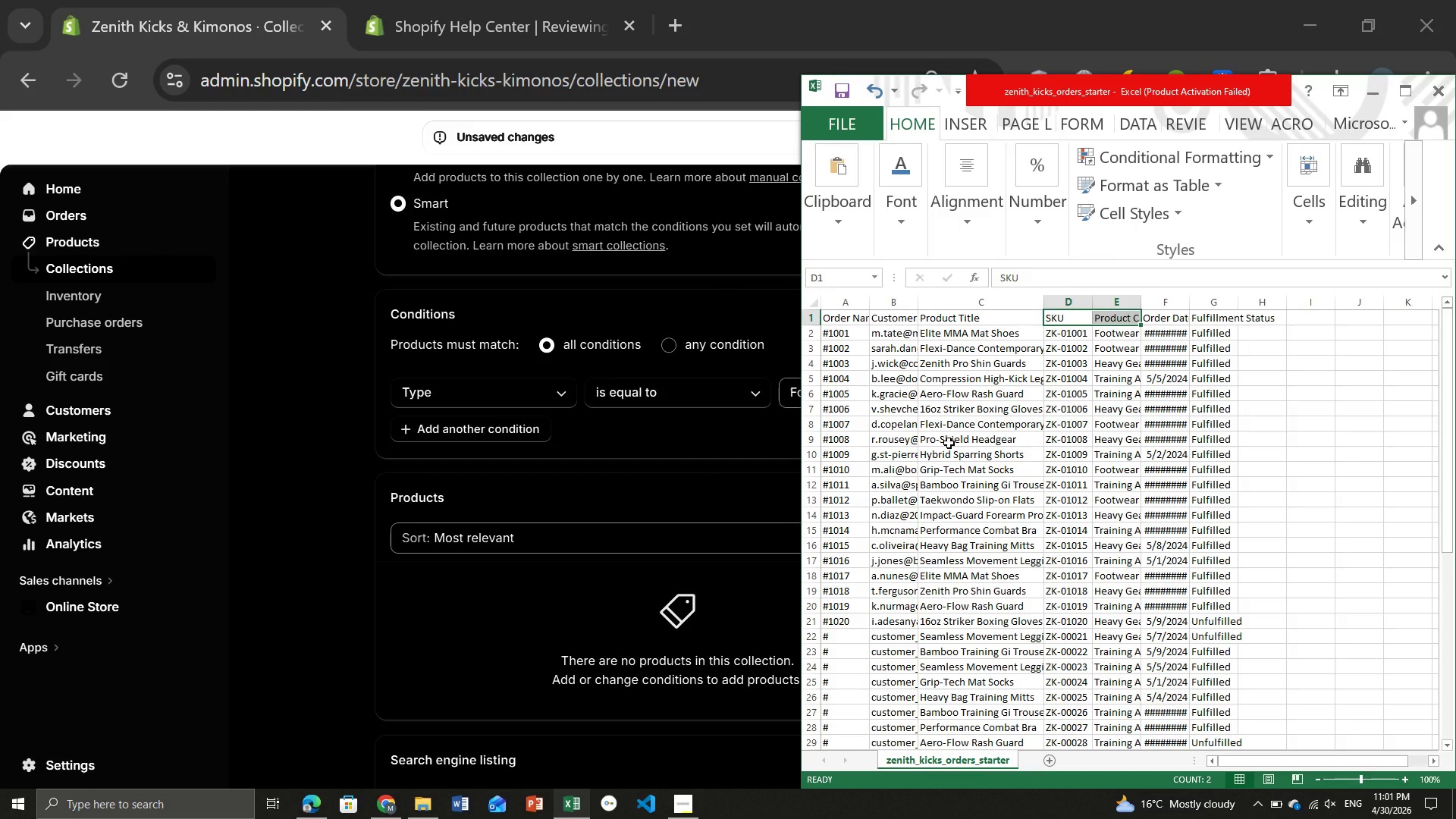 
scroll: coordinate [949, 443], scroll_direction: down, amount: 2.0
 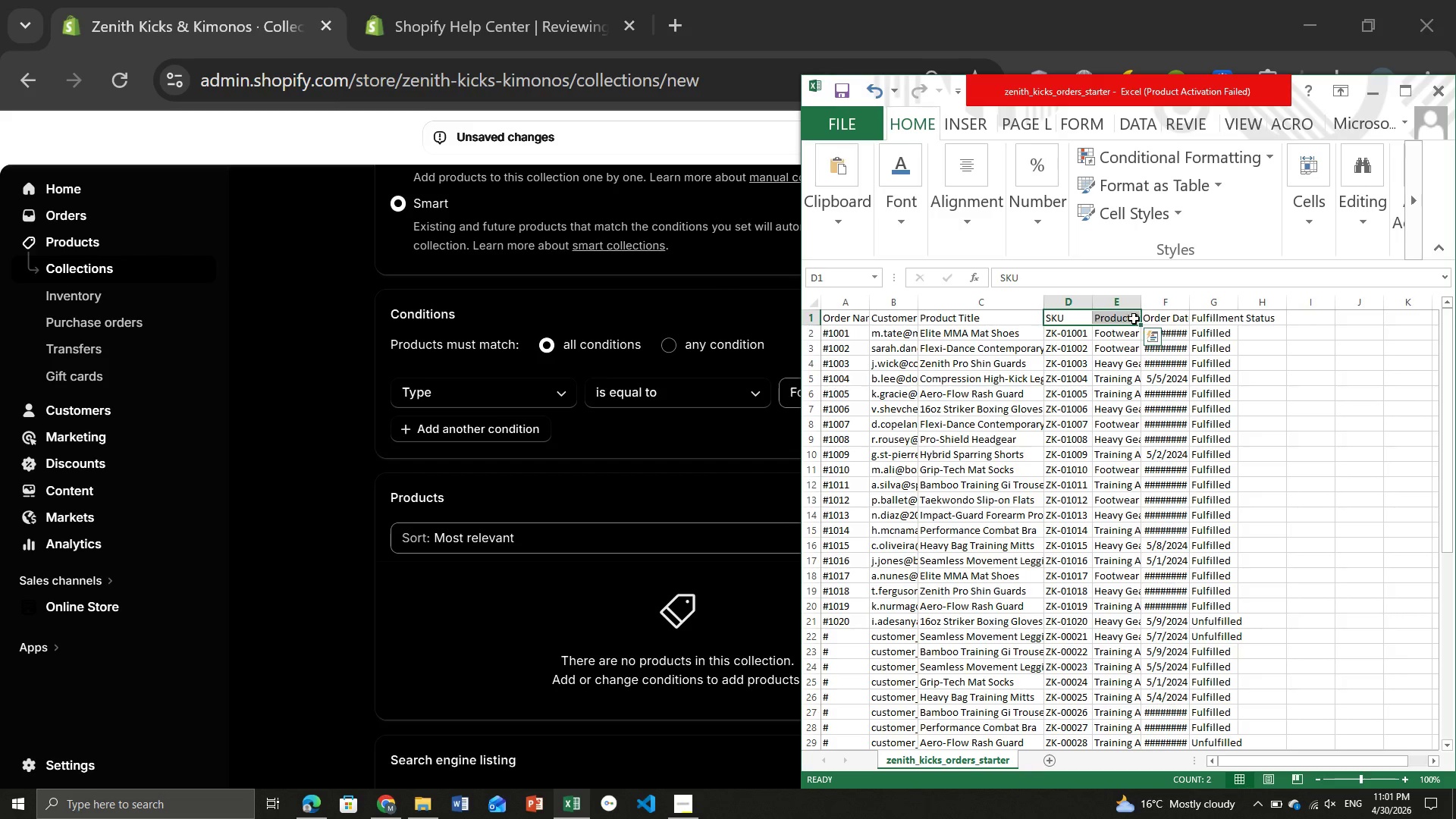 
left_click([1130, 318])
 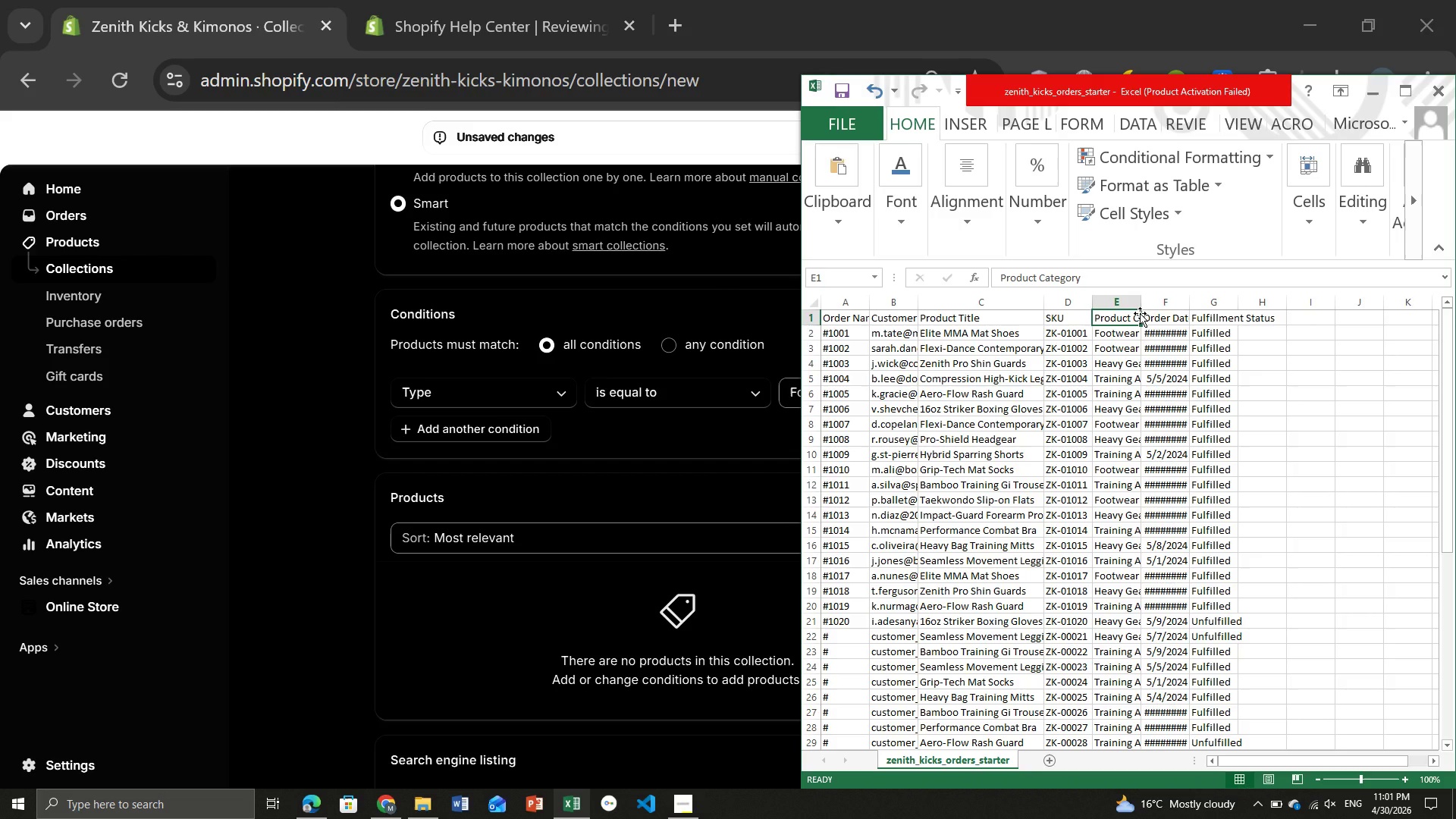 
left_click_drag(start_coordinate=[1140, 313], to_coordinate=[1197, 308])
 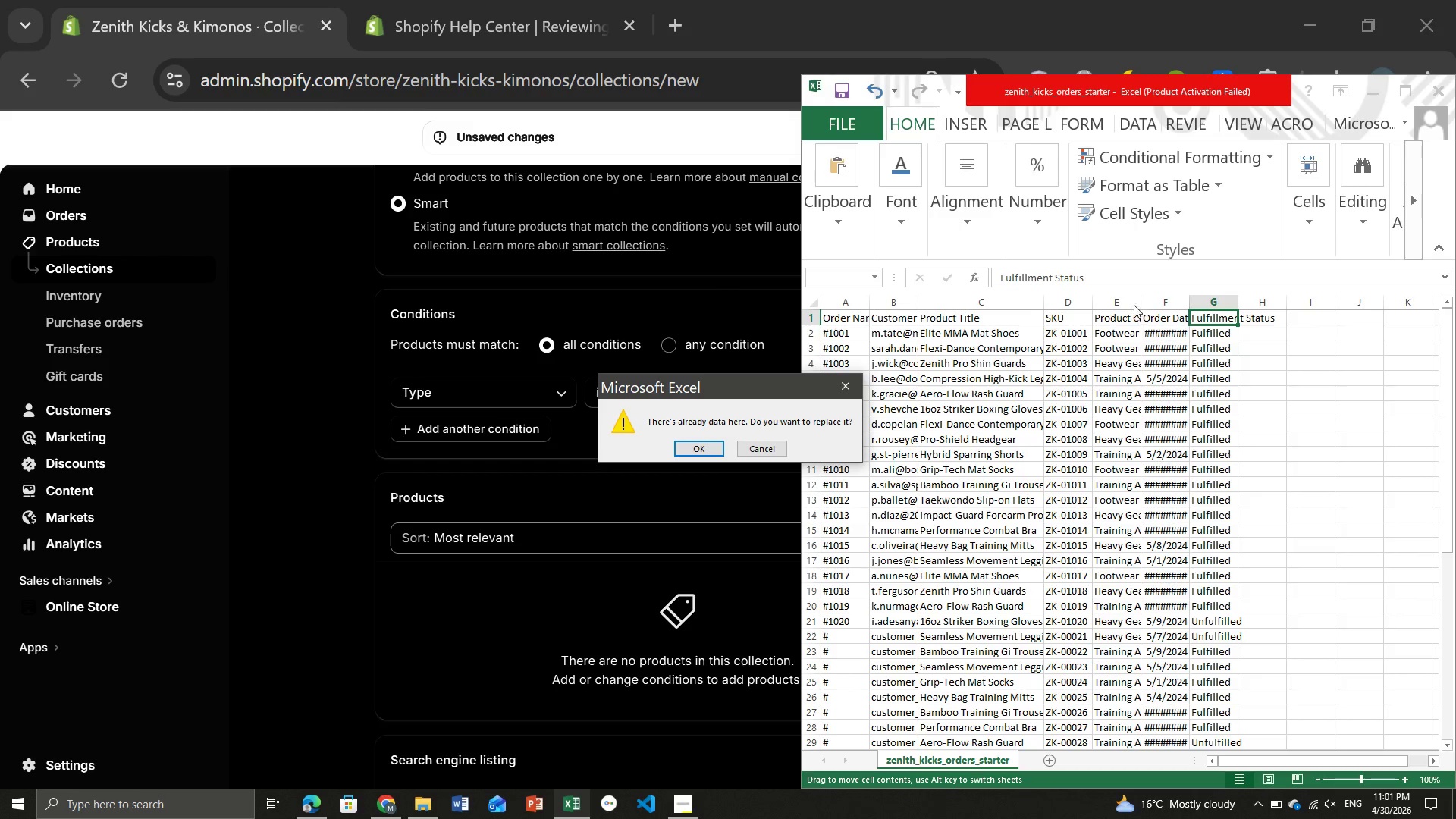 
left_click([1131, 300])
 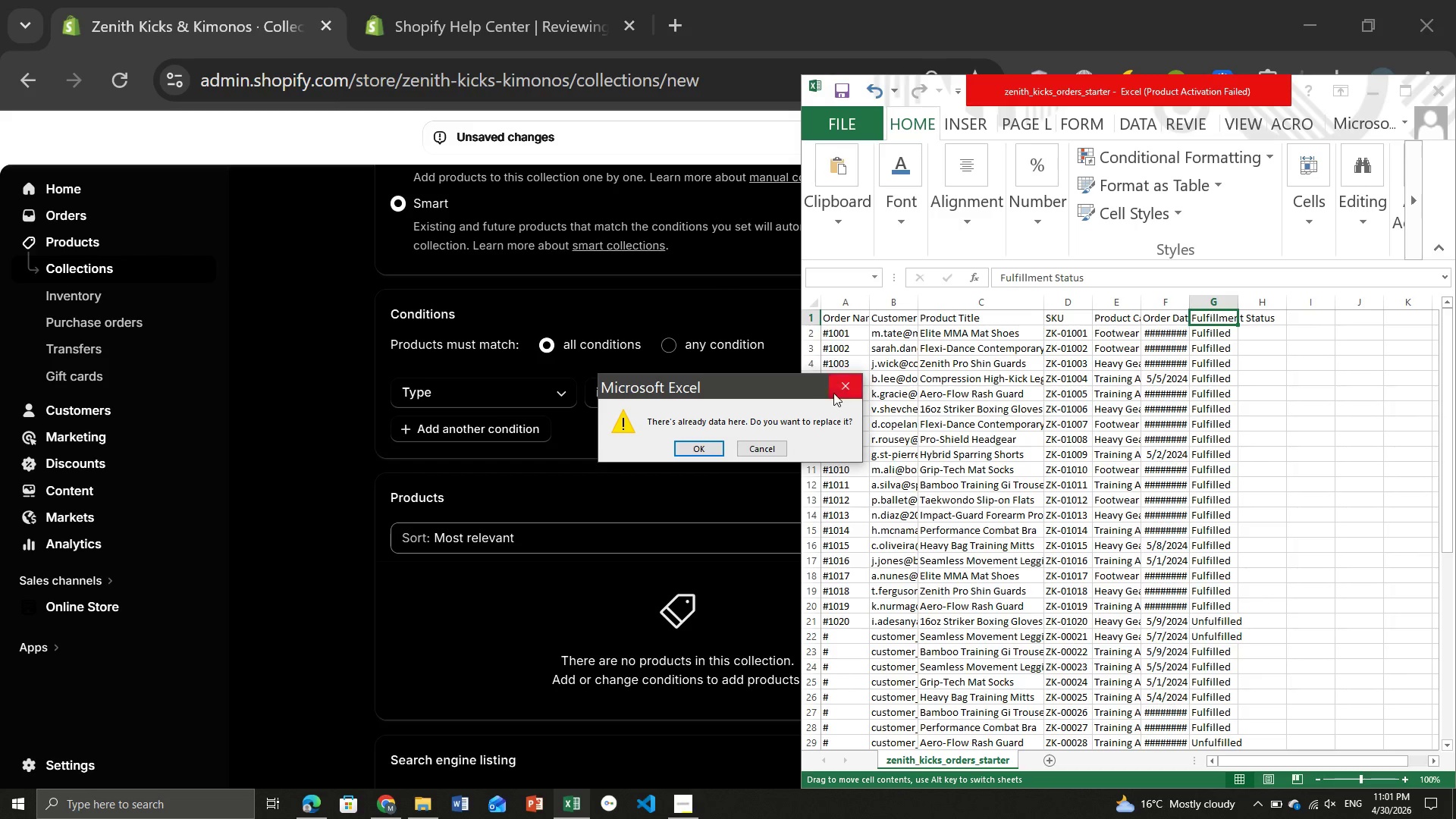 
left_click([848, 384])
 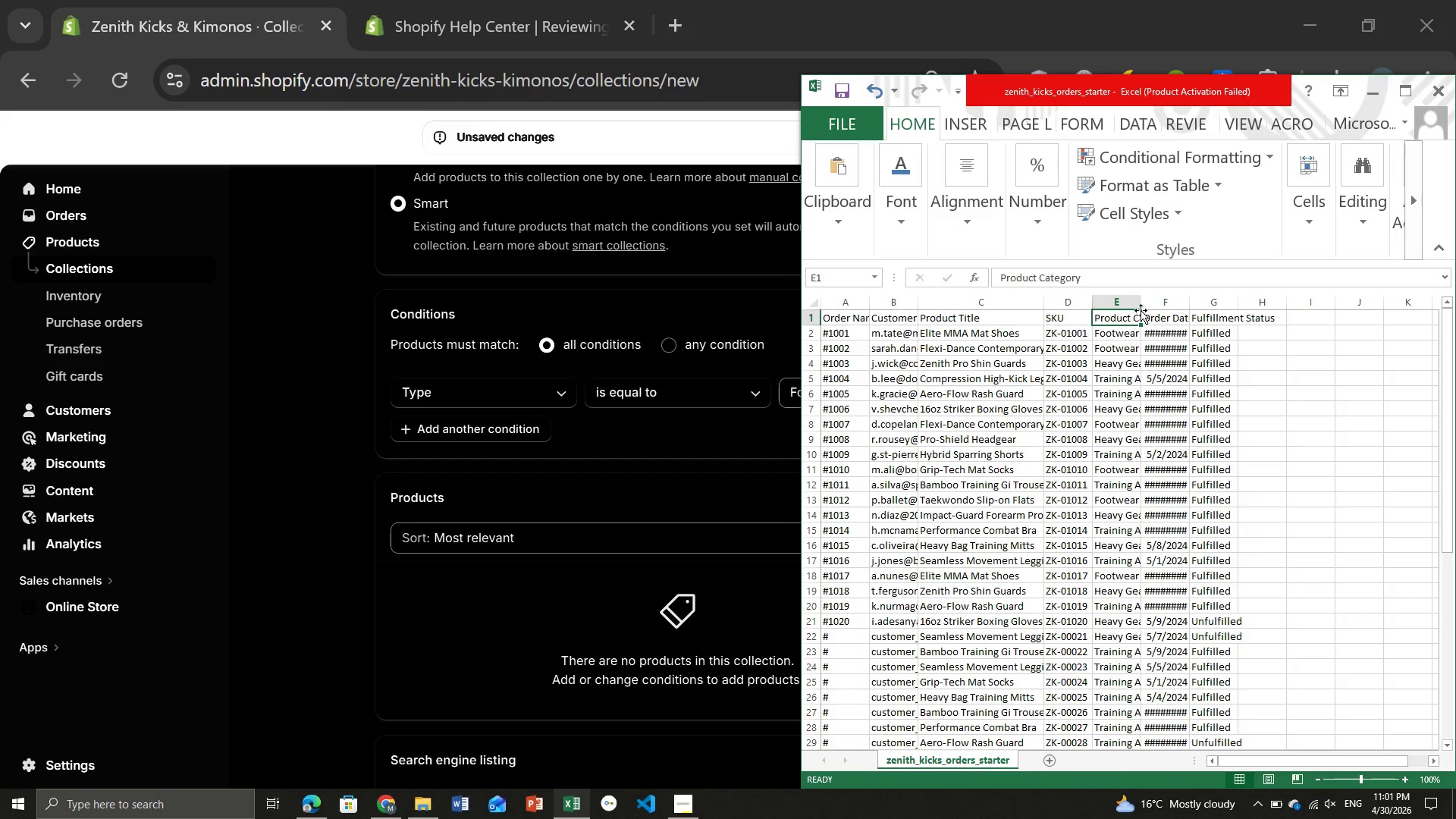 
left_click_drag(start_coordinate=[1140, 300], to_coordinate=[1204, 301])
 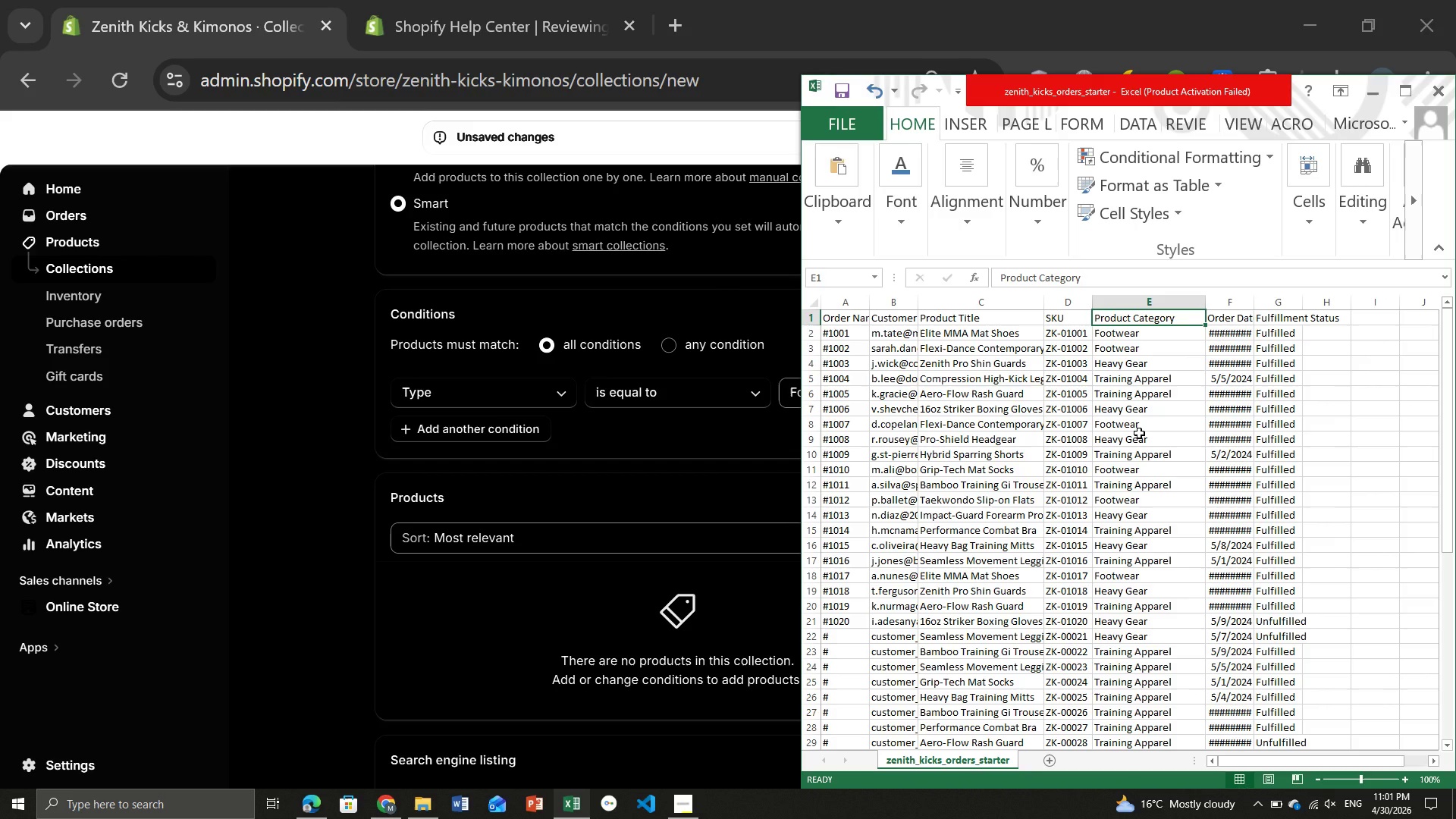 
scroll: coordinate [1139, 433], scroll_direction: down, amount: 10.0
 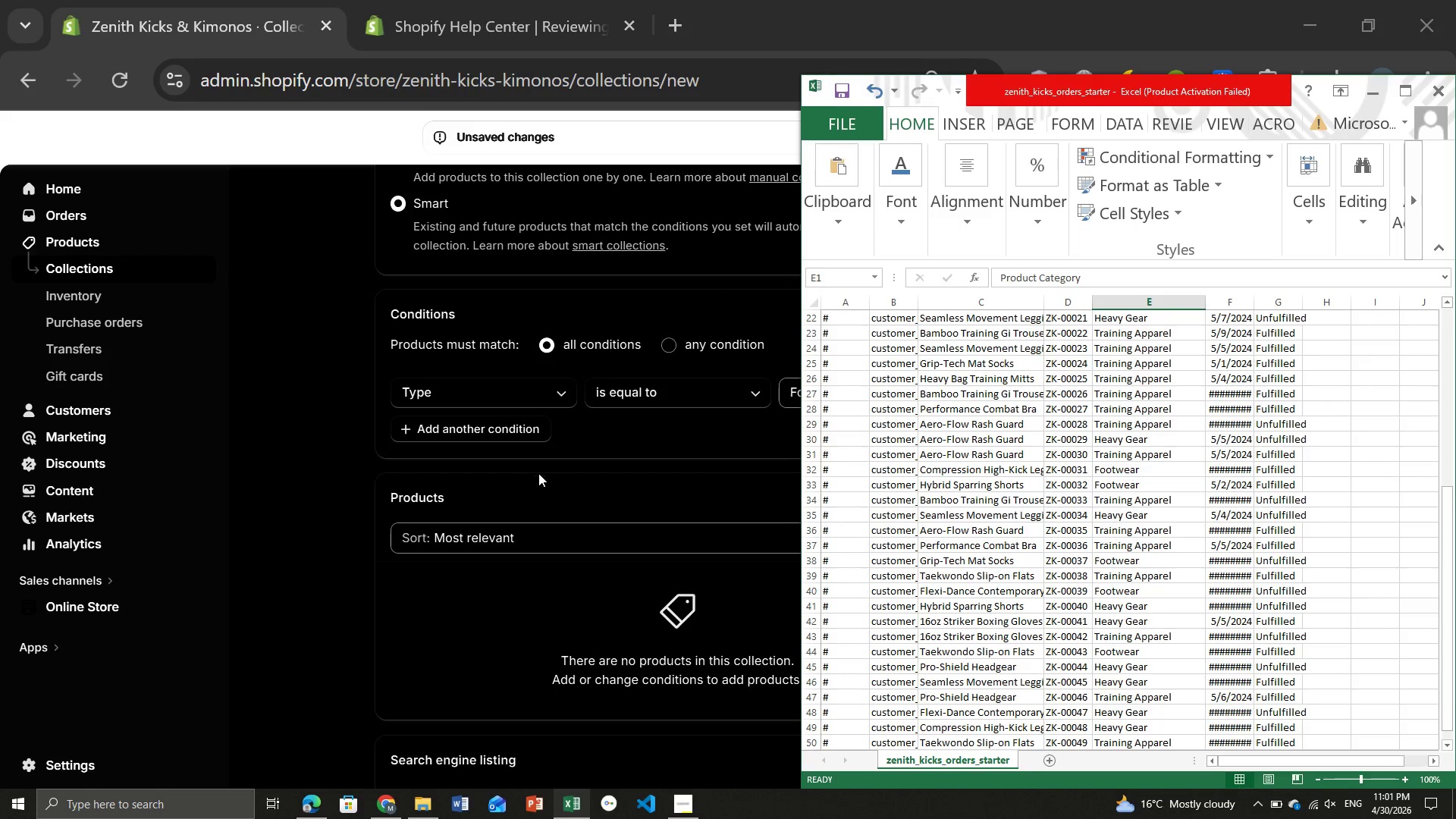 
left_click([531, 463])
 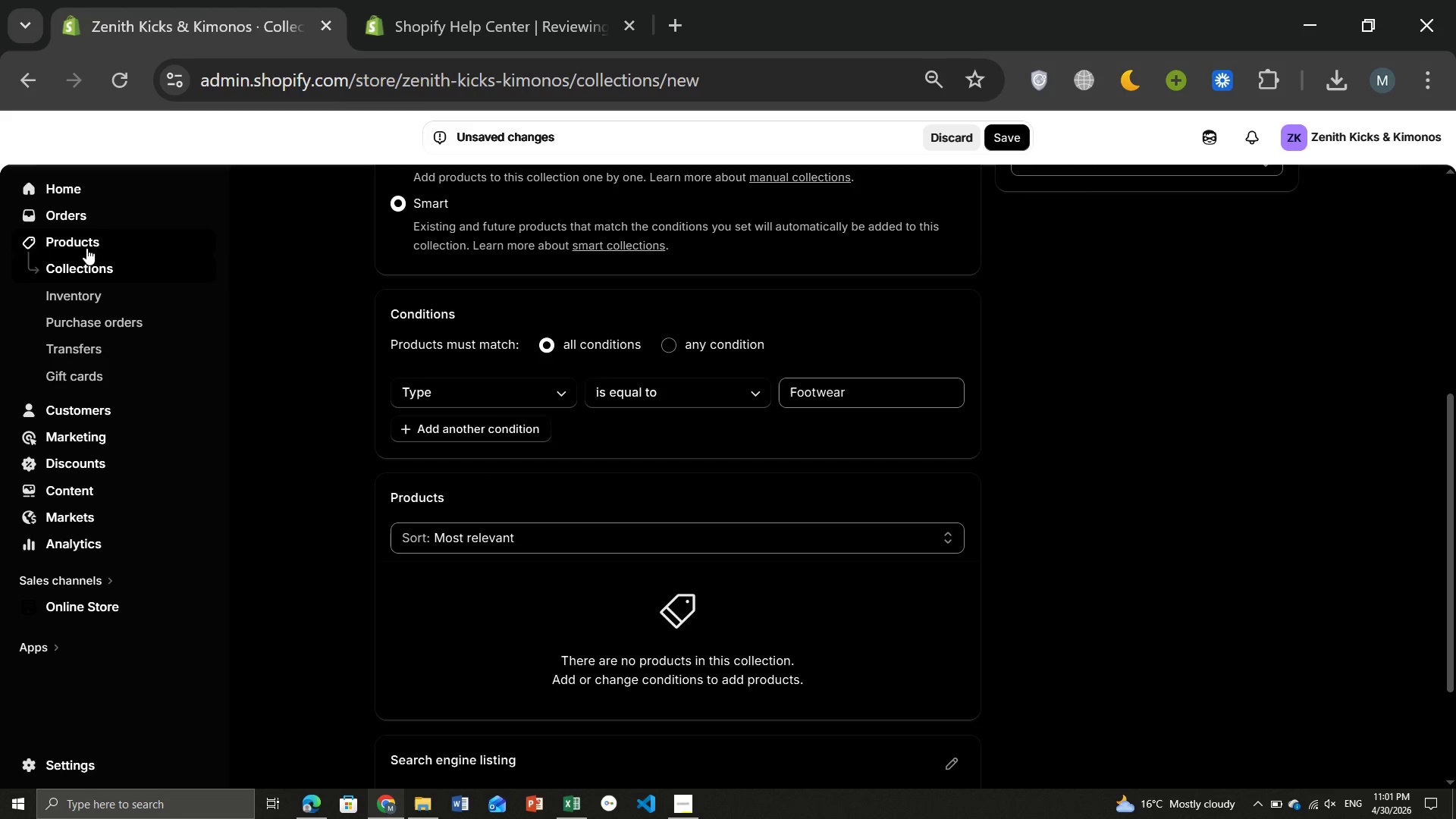 
left_click([80, 241])
 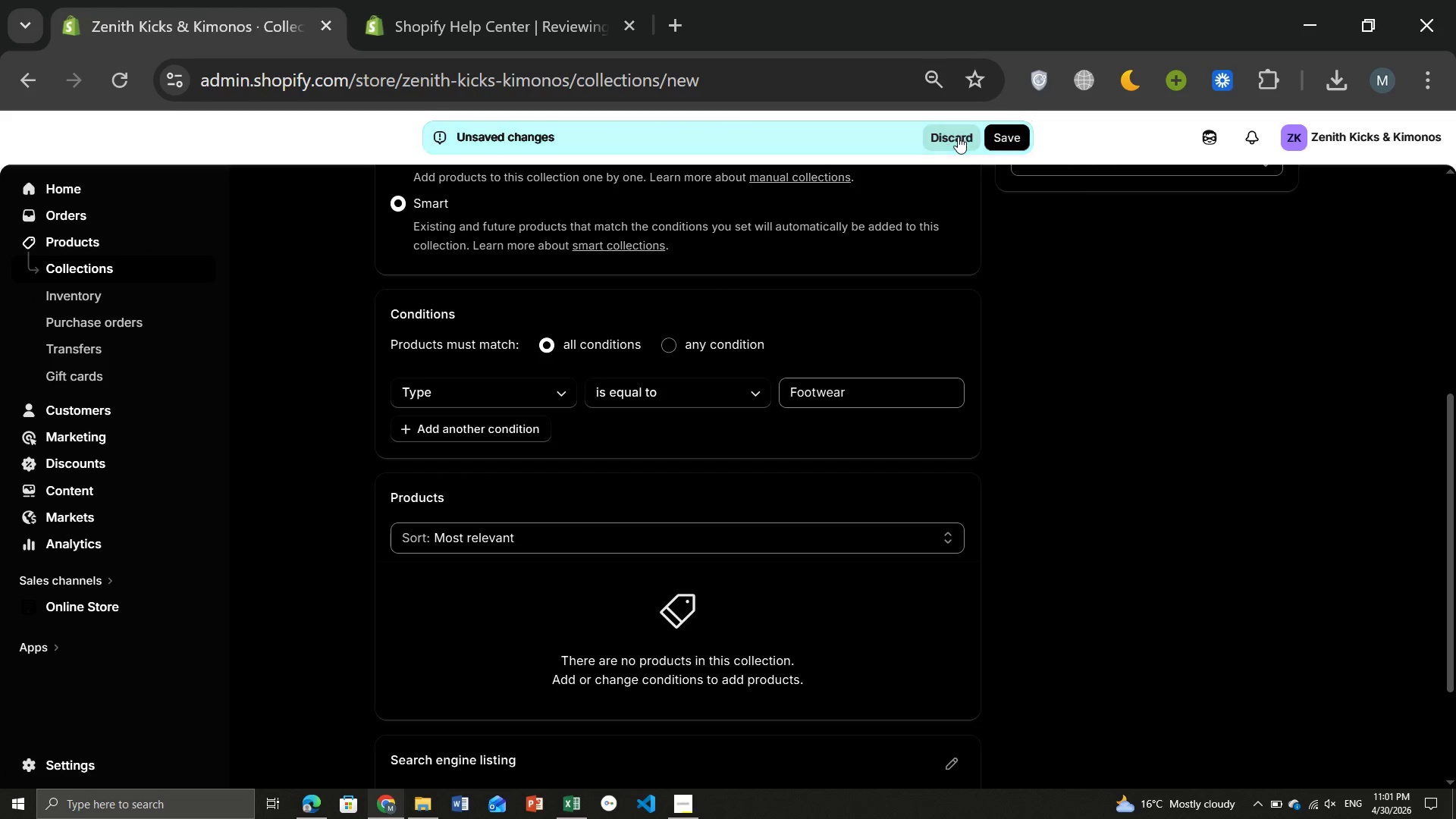 
left_click([951, 138])
 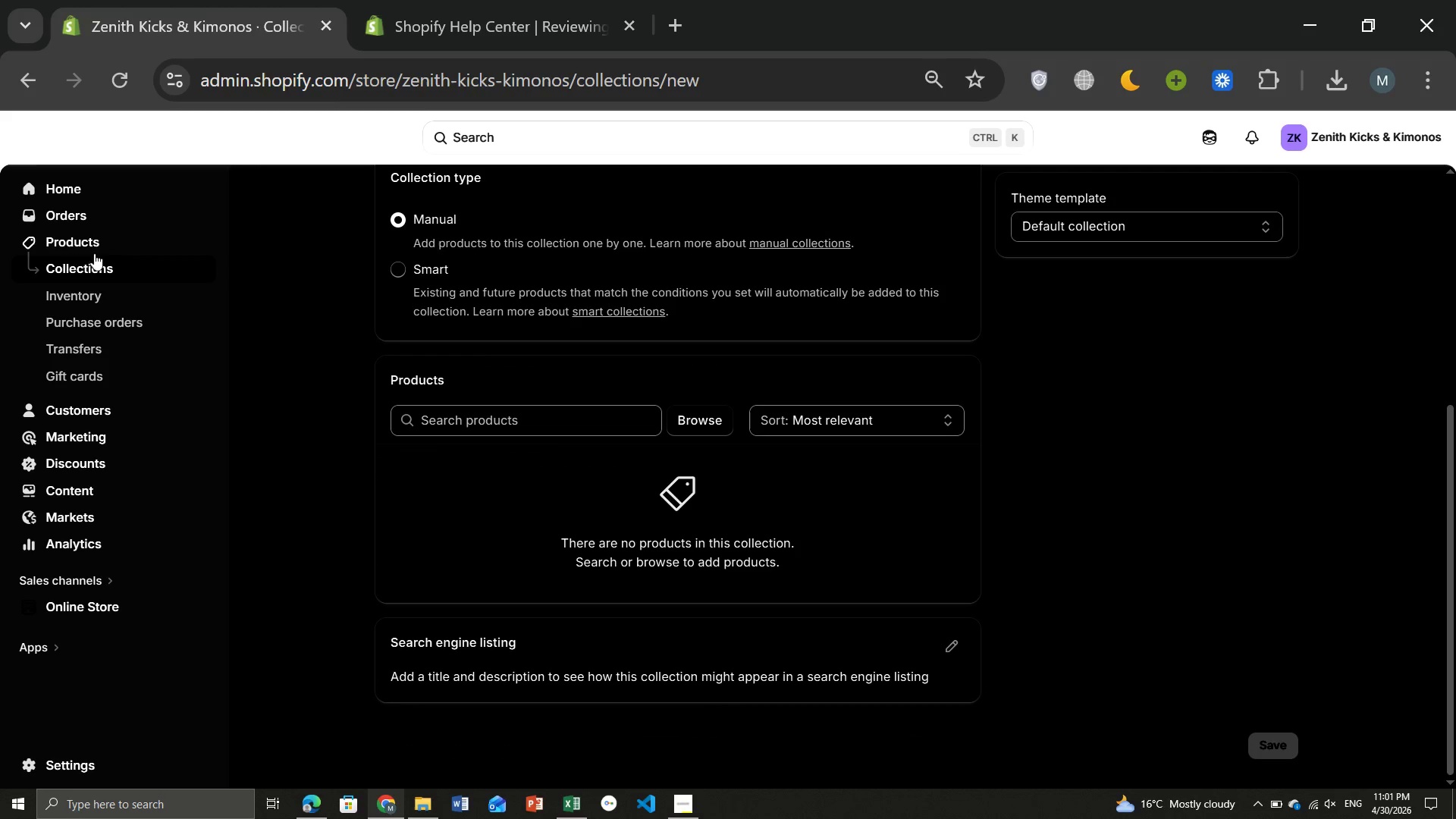 
left_click([67, 235])
 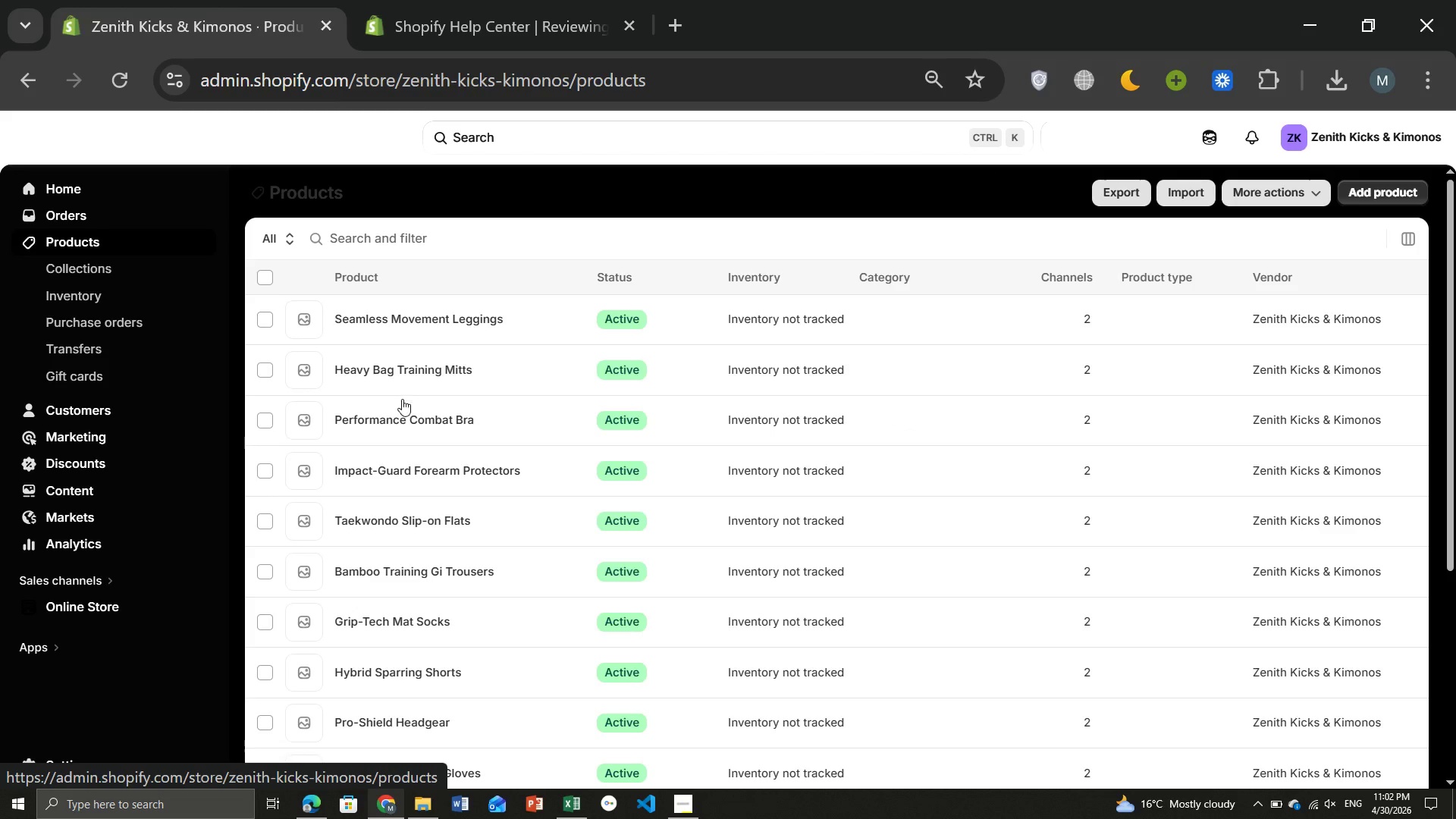 
left_click([380, 372])
 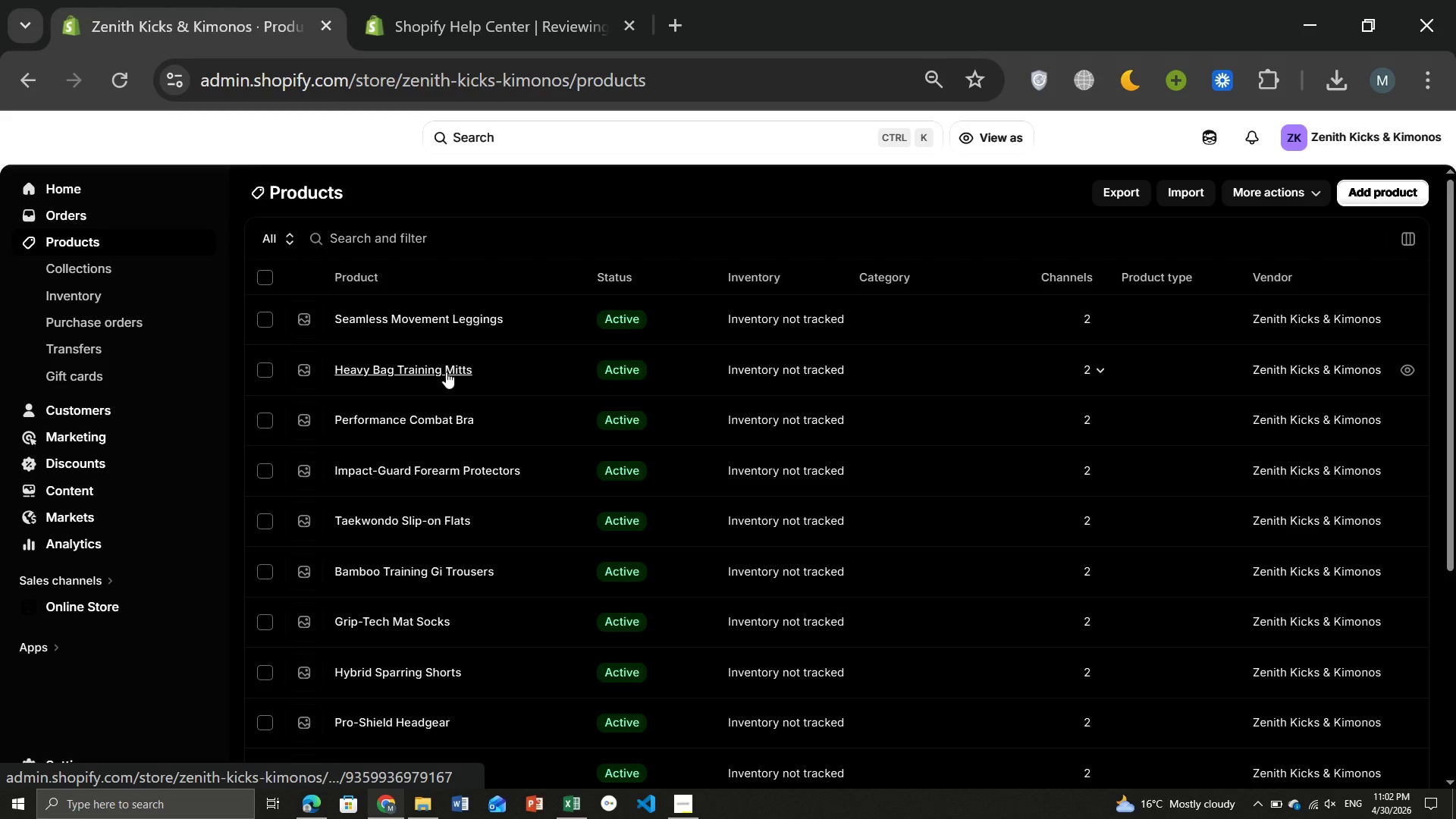 
left_click([446, 372])
 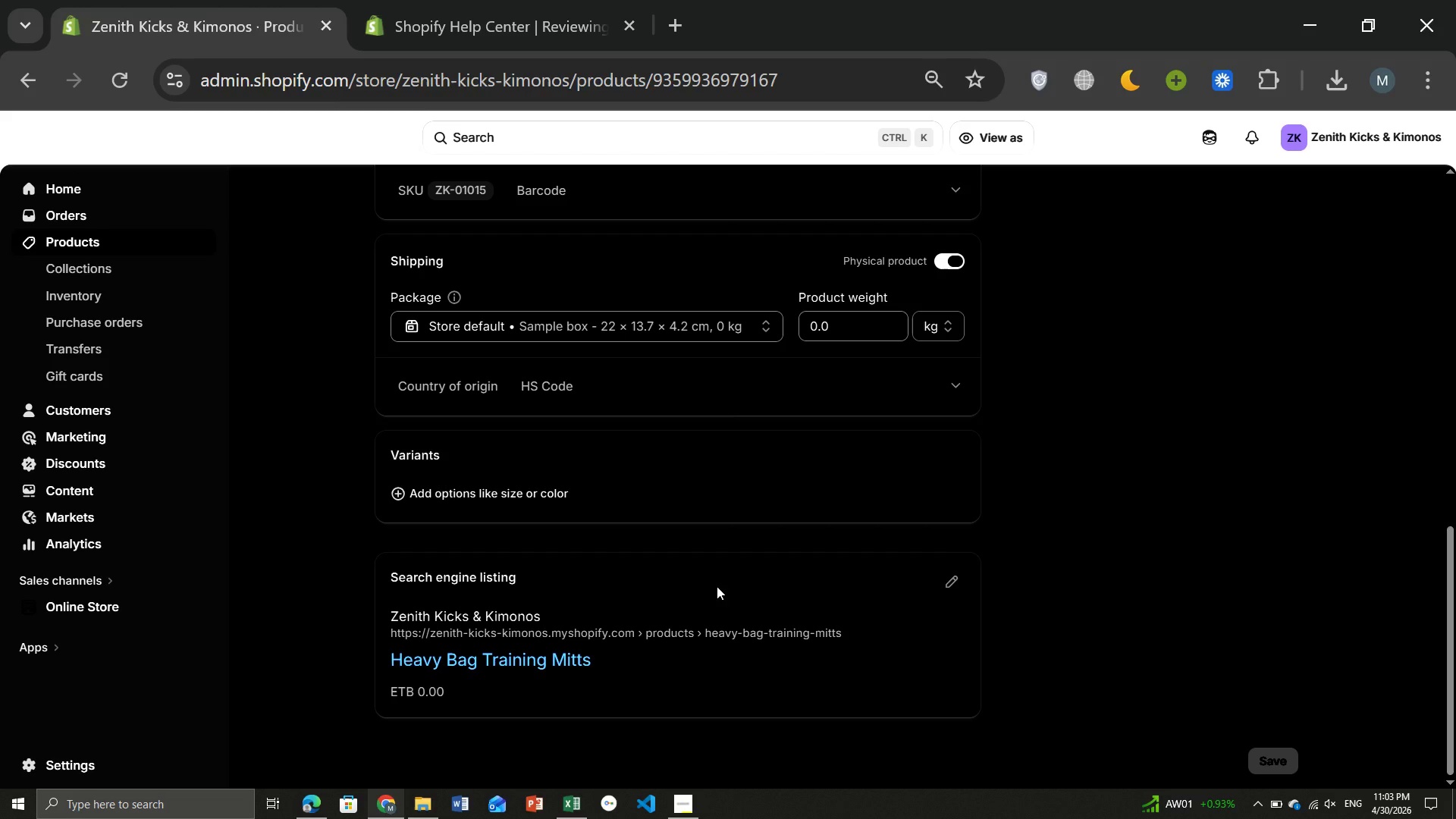 
wait(69.72)
 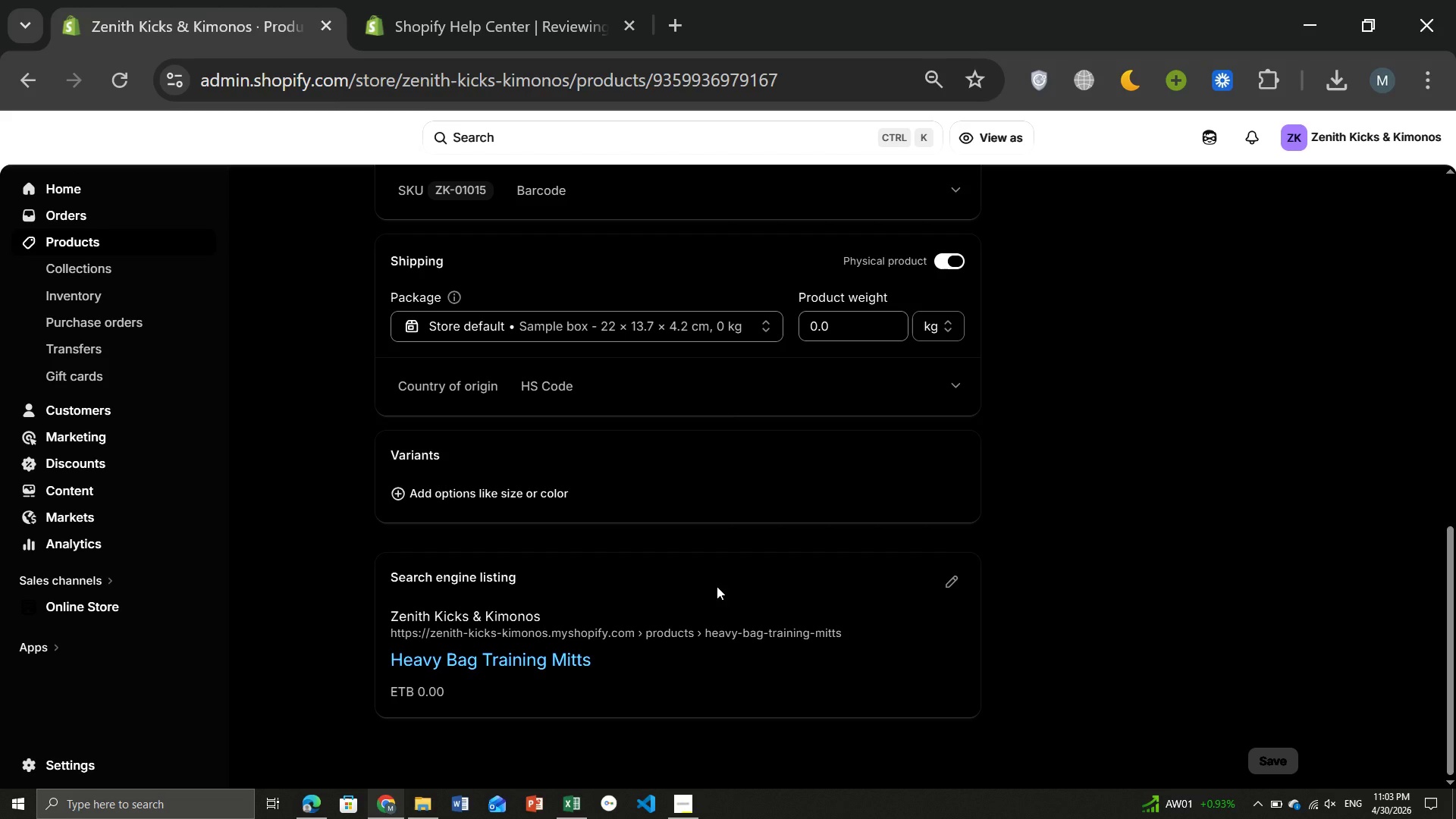 
mouse_move([598, 548])
 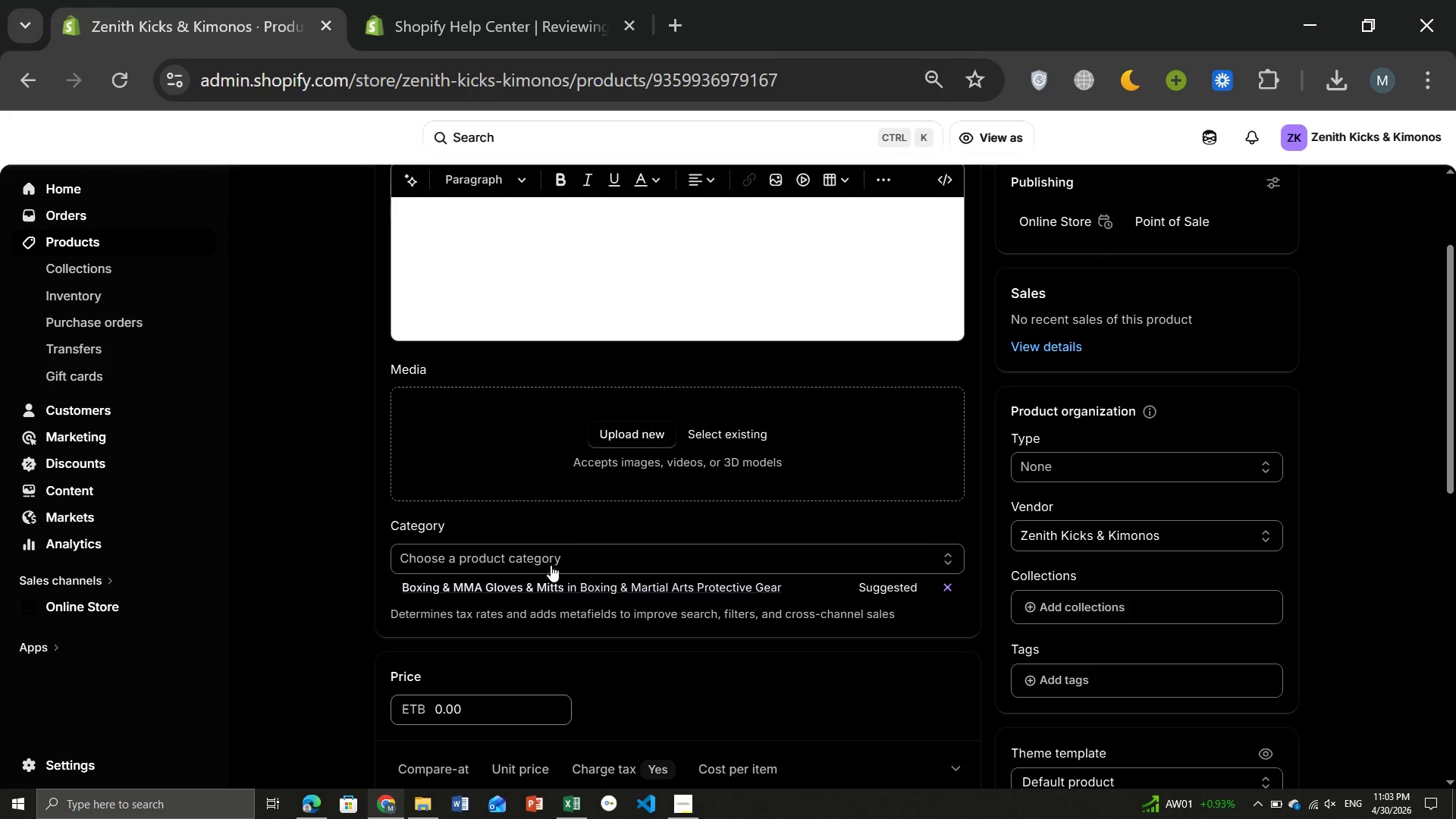 
left_click([542, 554])
 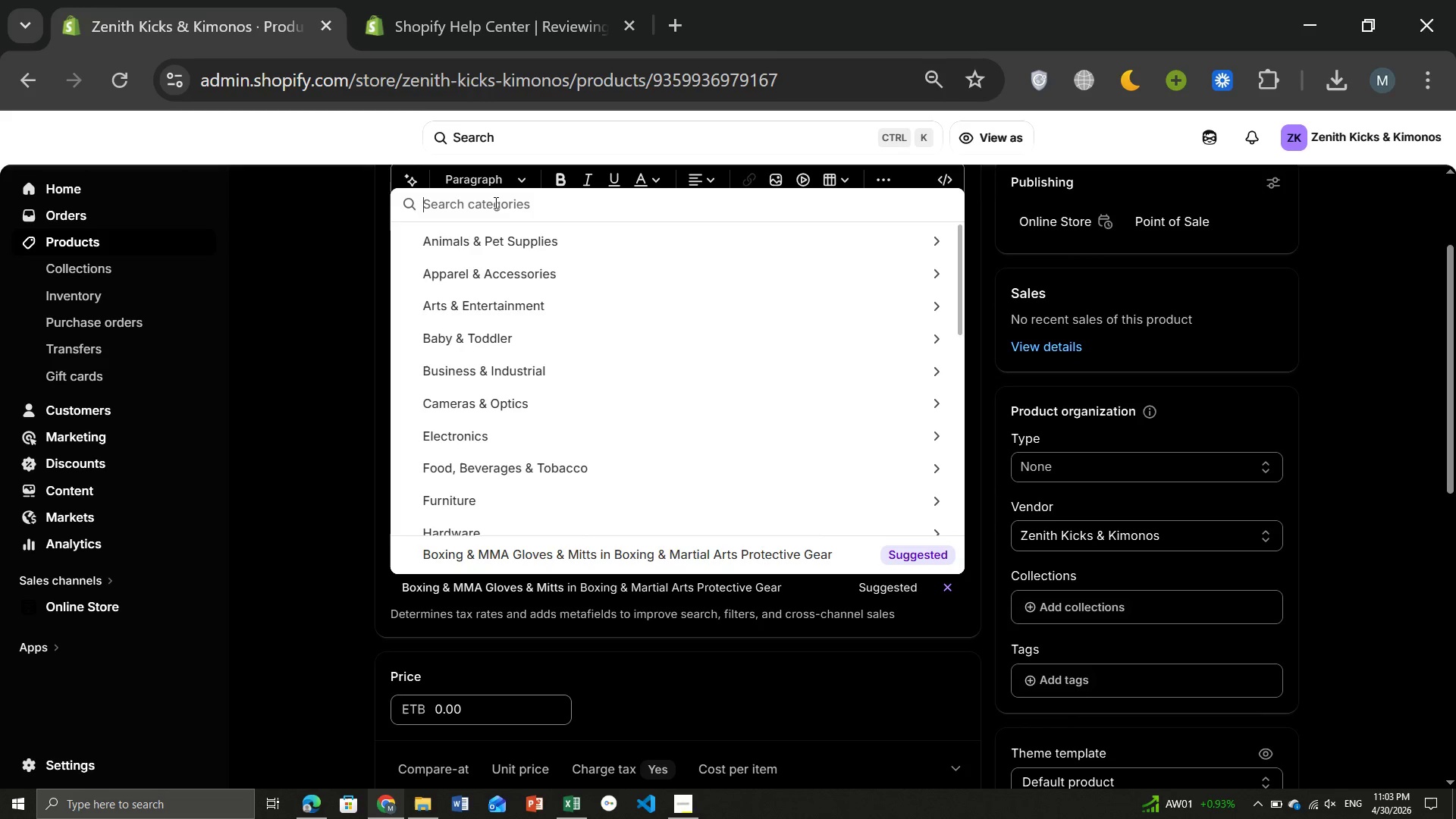 
wait(8.8)
 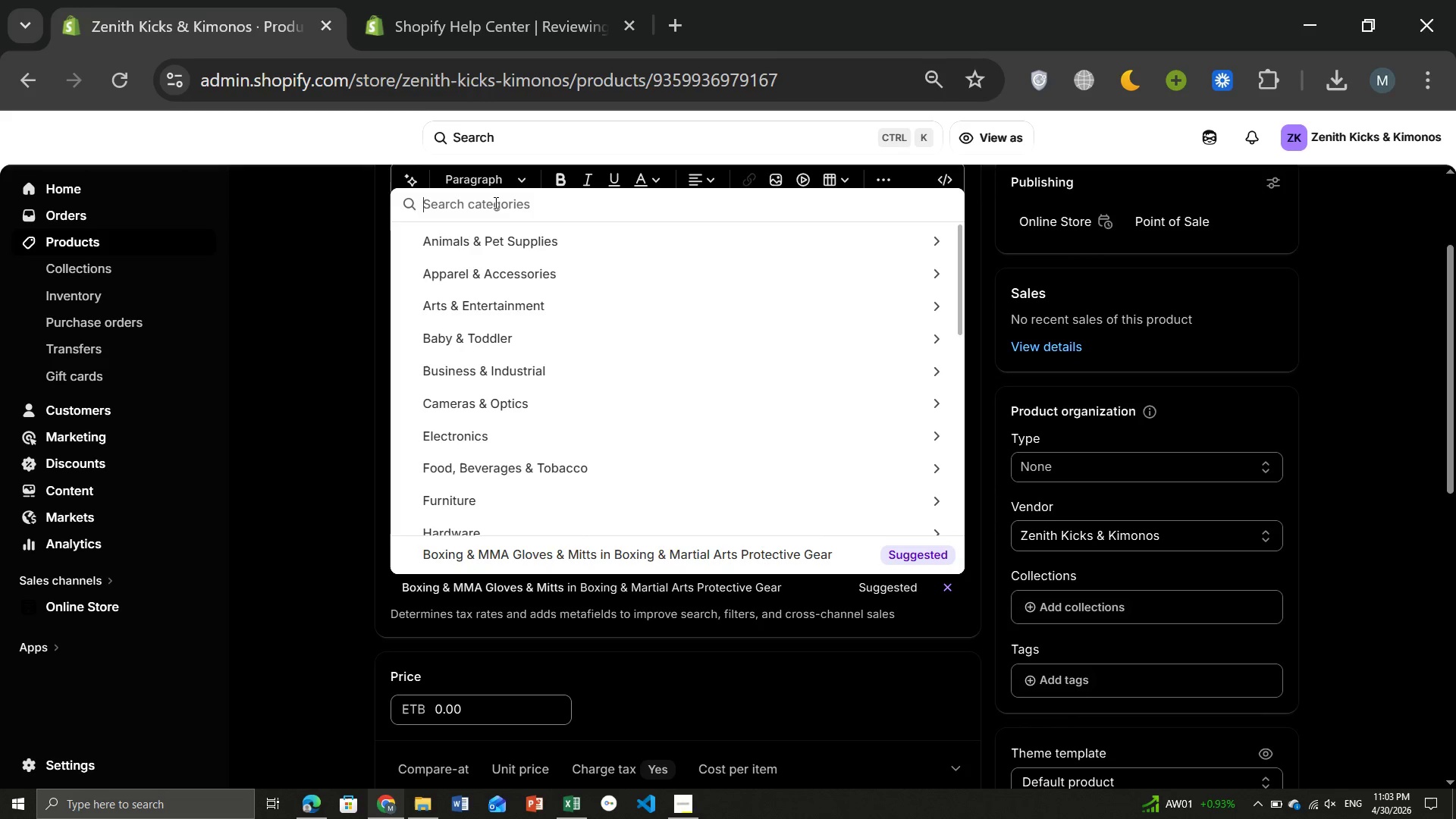 
type(Heavy Gear)
 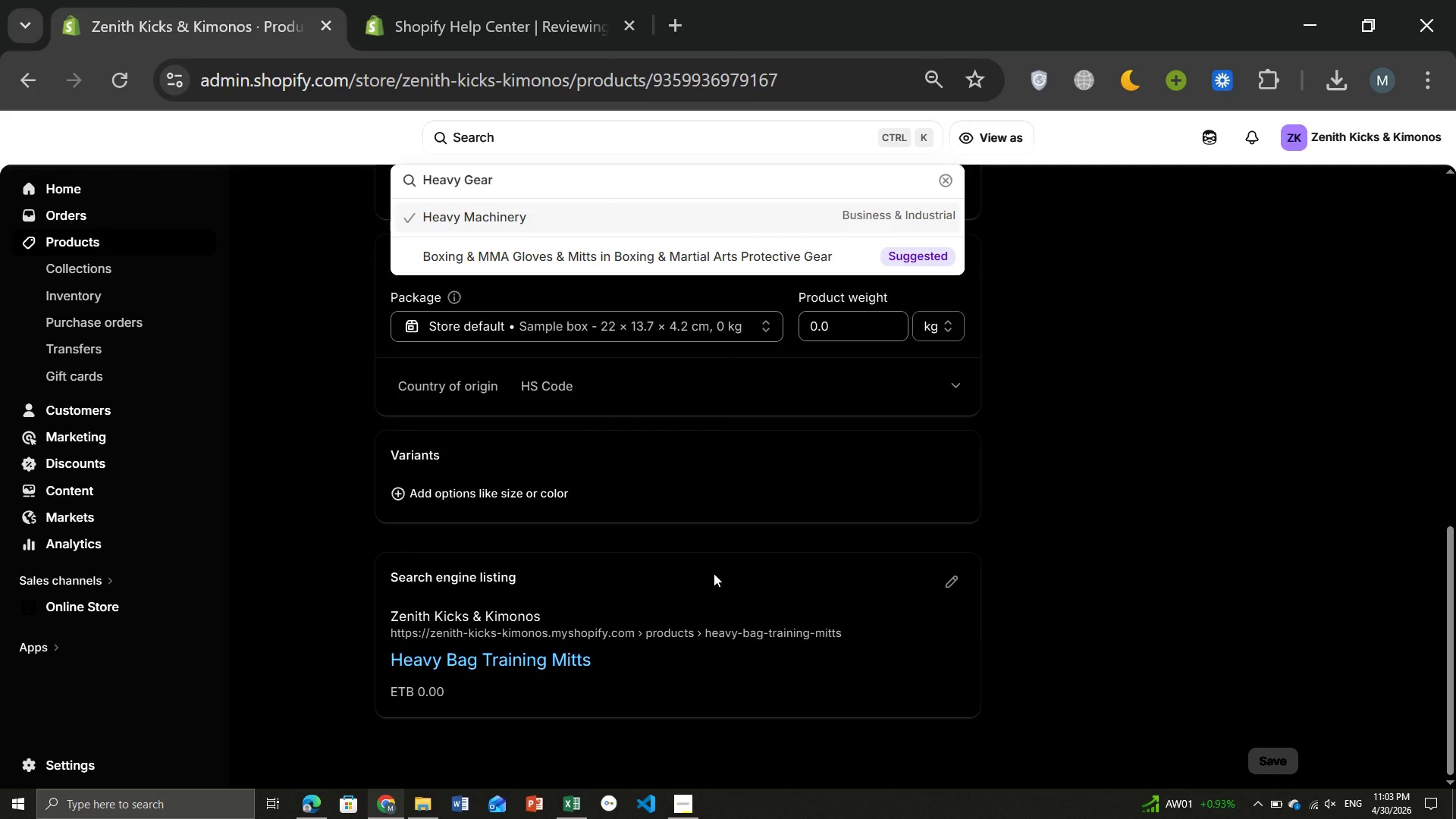 
wait(16.38)
 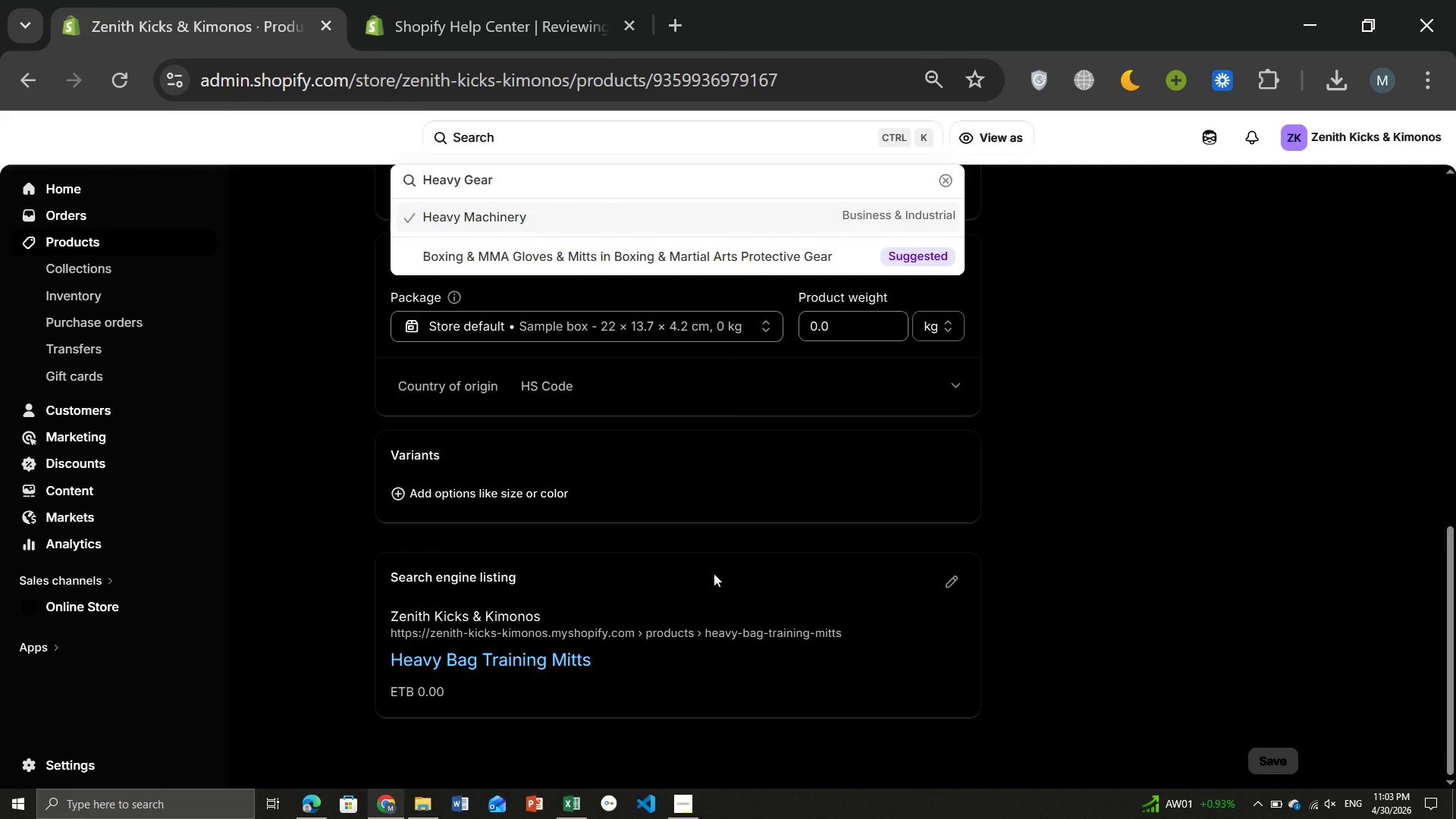 
left_click([927, 249])
 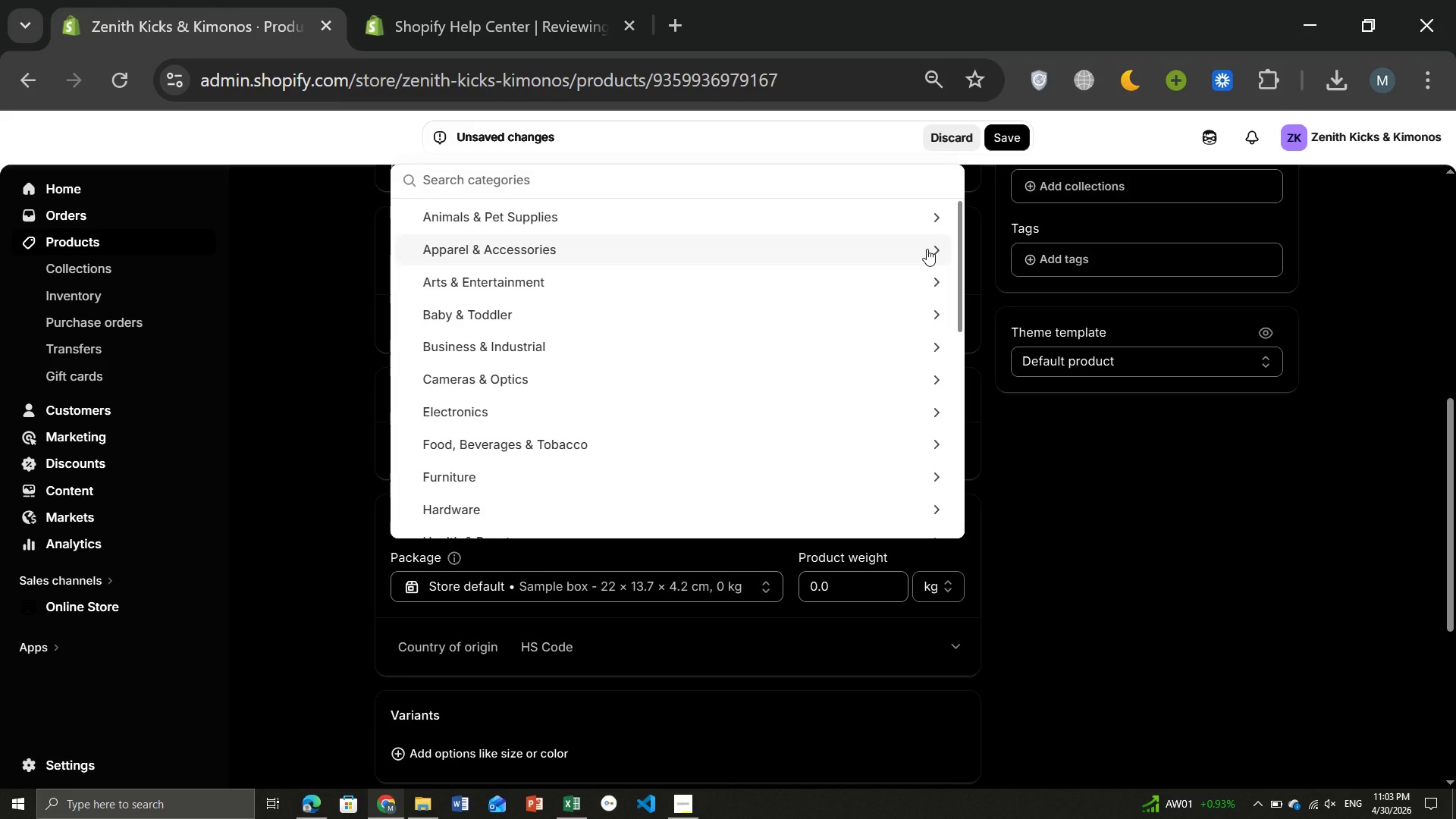 
wait(8.67)
 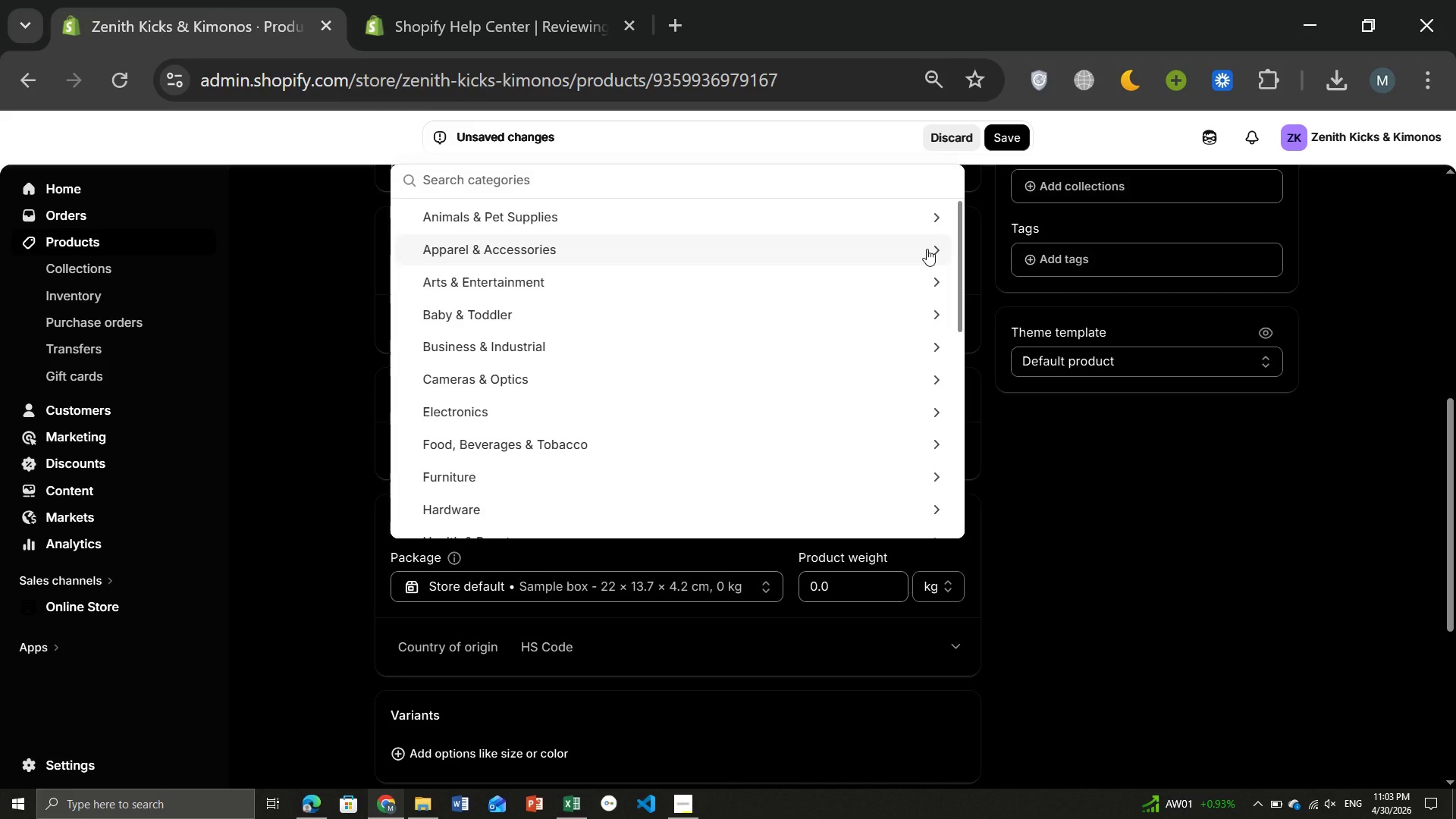 
left_click([303, 582])
 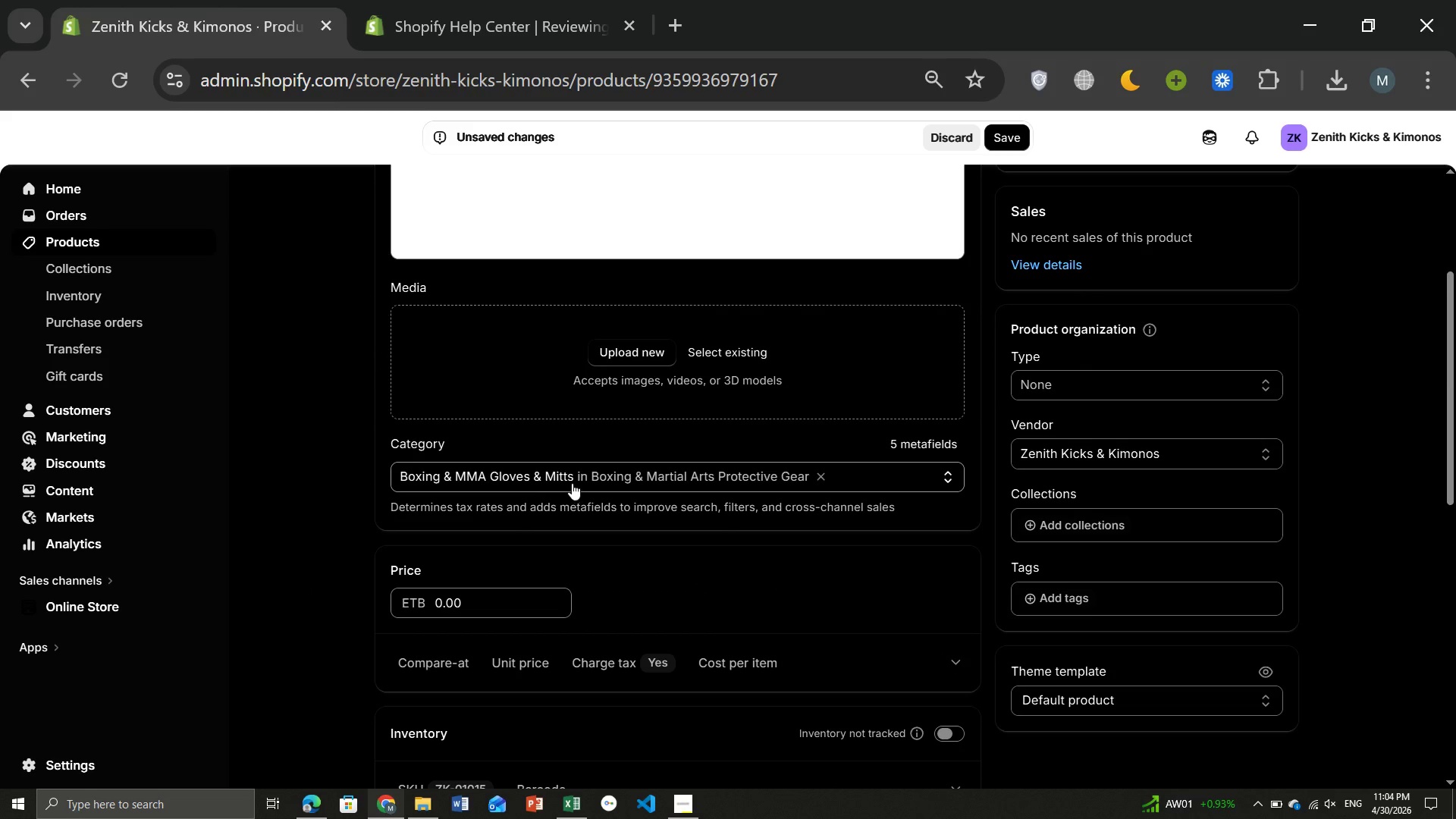 
left_click([580, 475])
 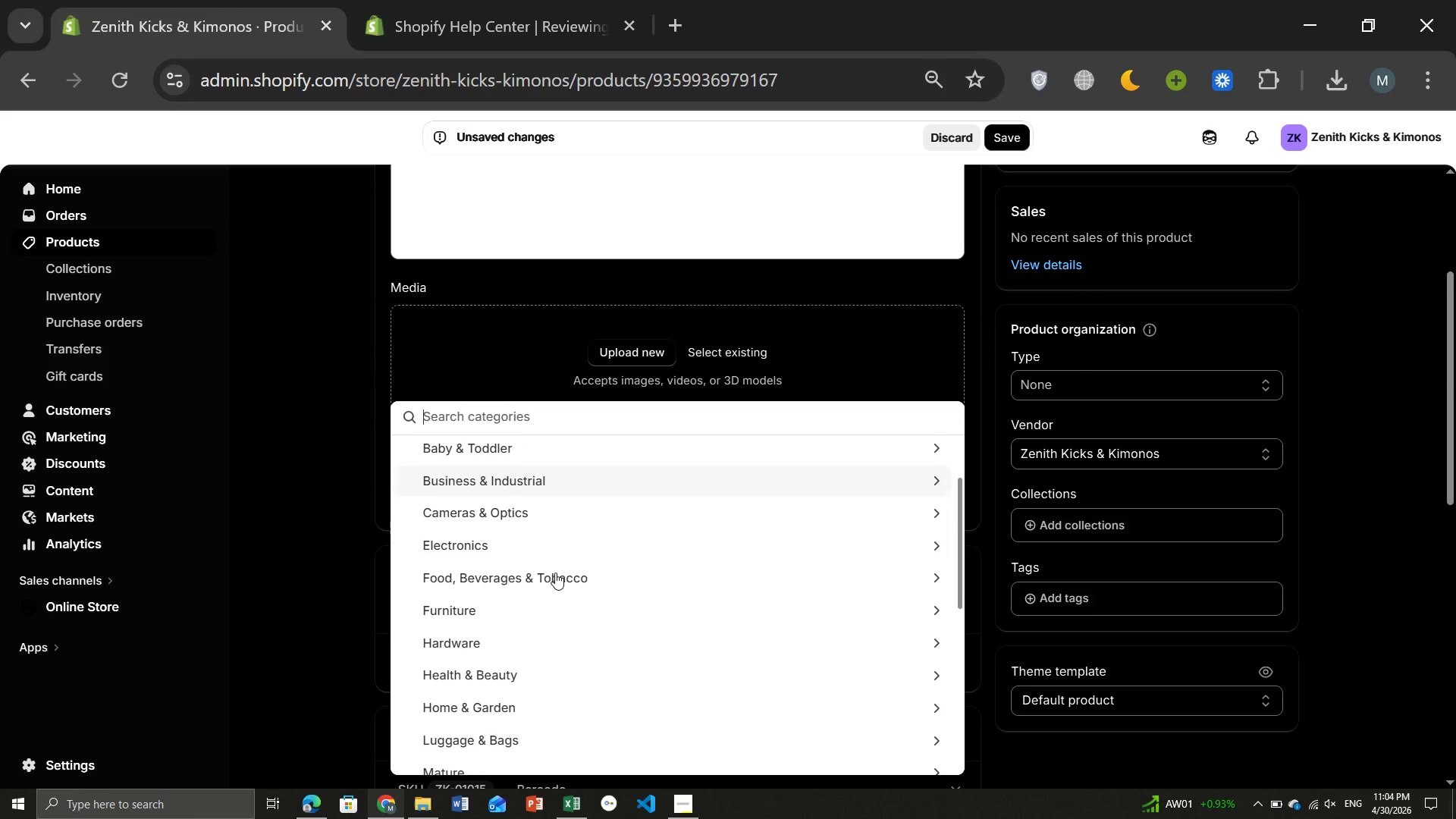 
wait(8.45)
 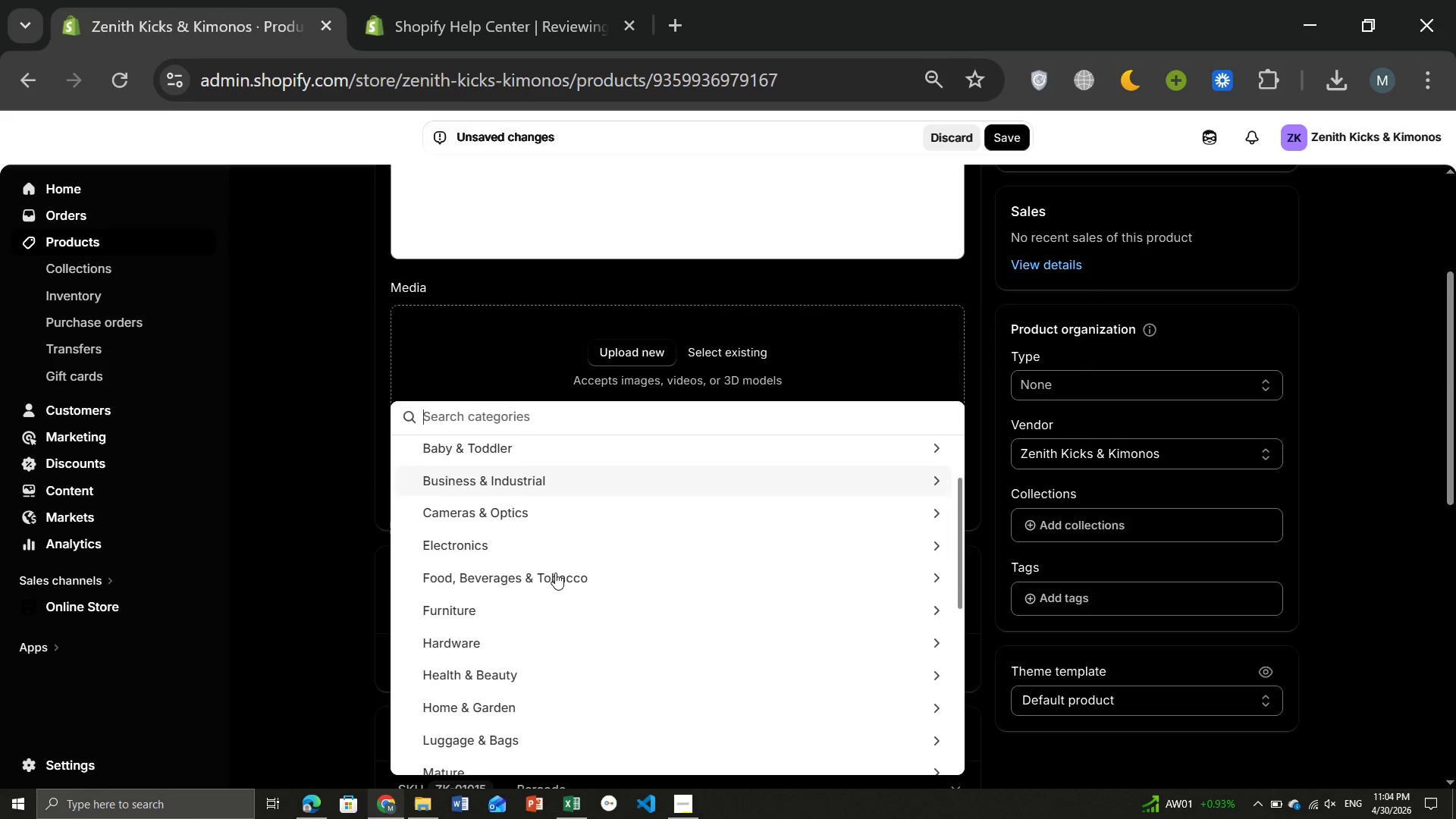 
type(heavy gear)
 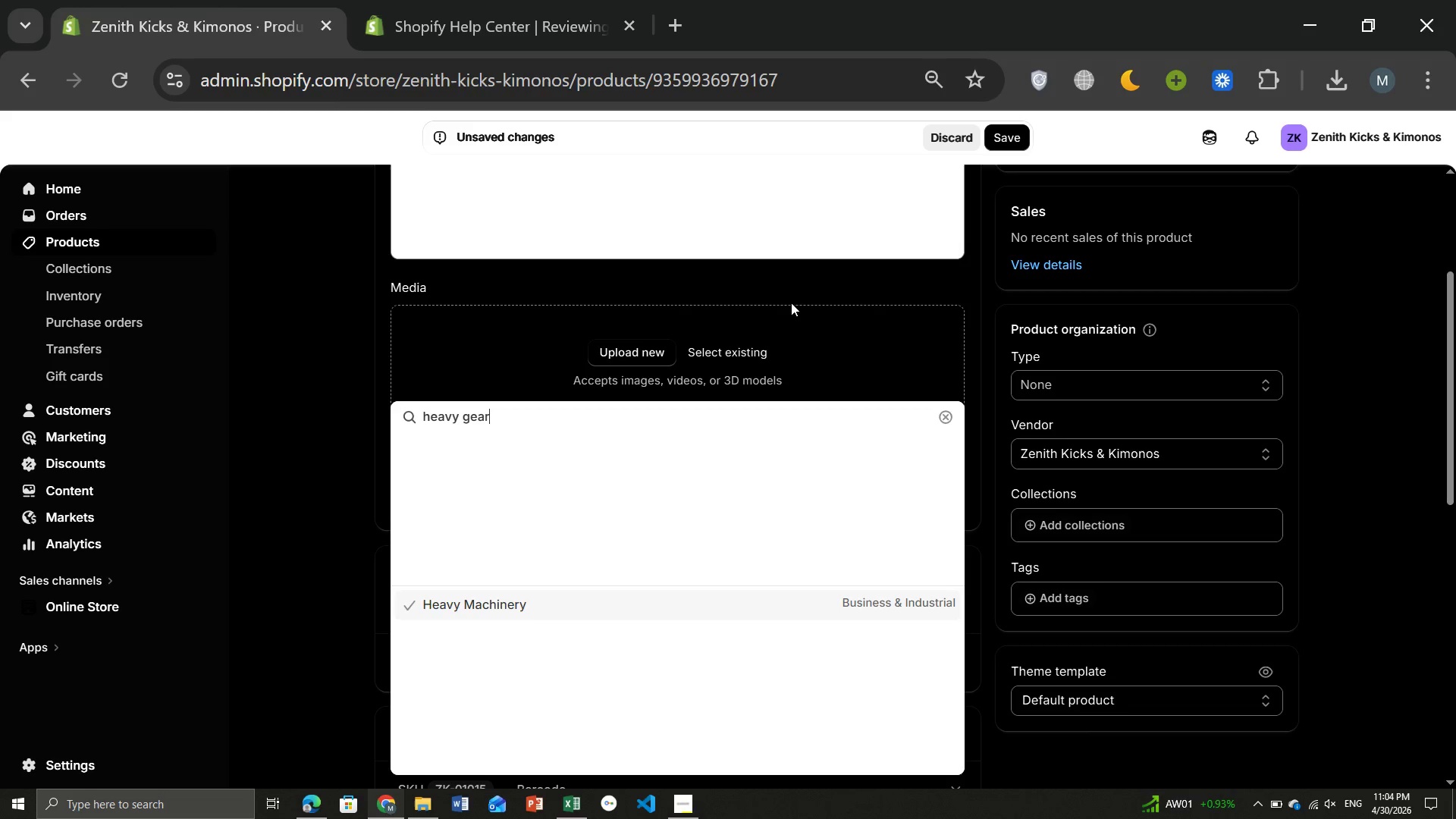 
key(Enter)
 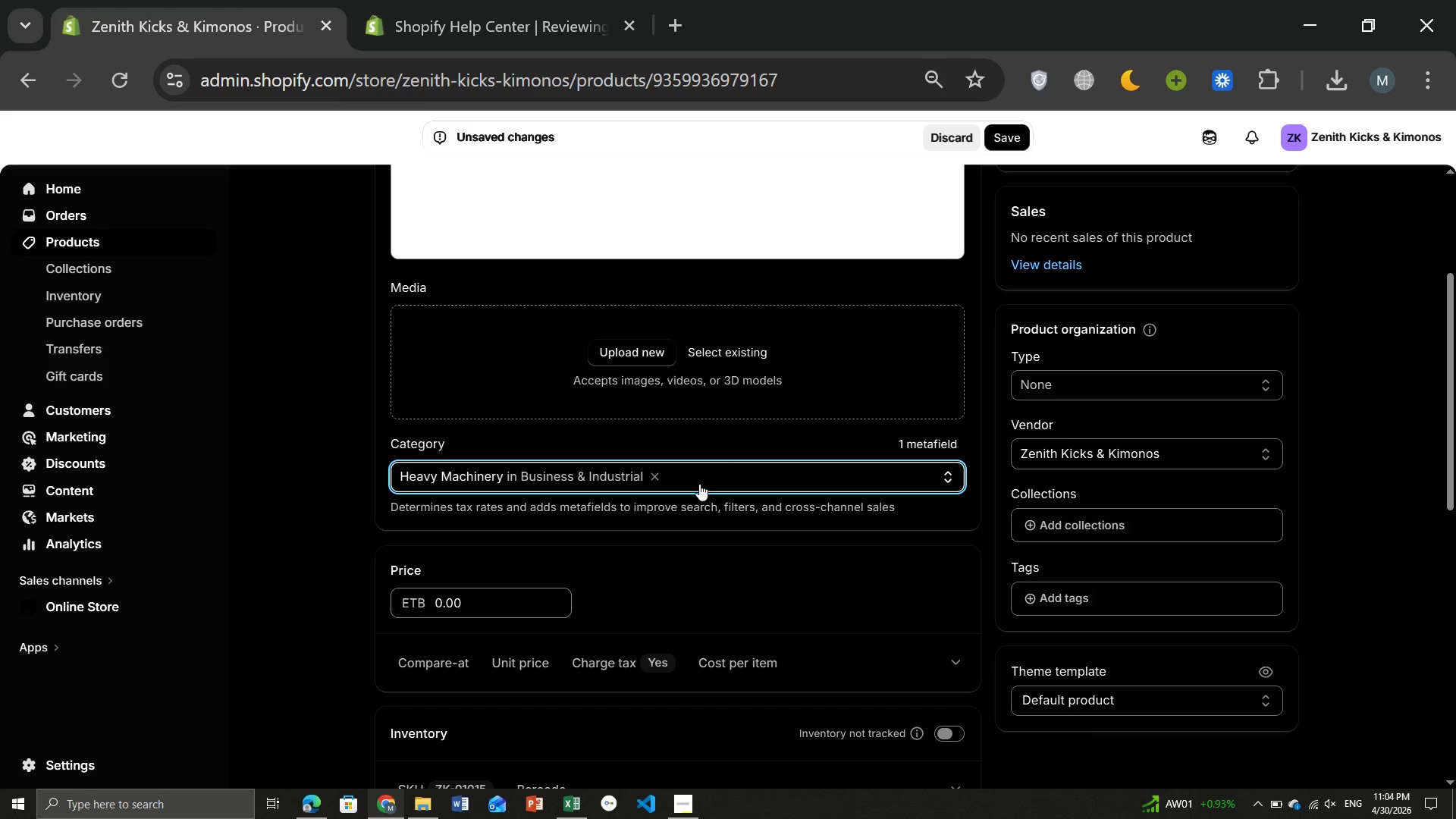 
wait(5.75)
 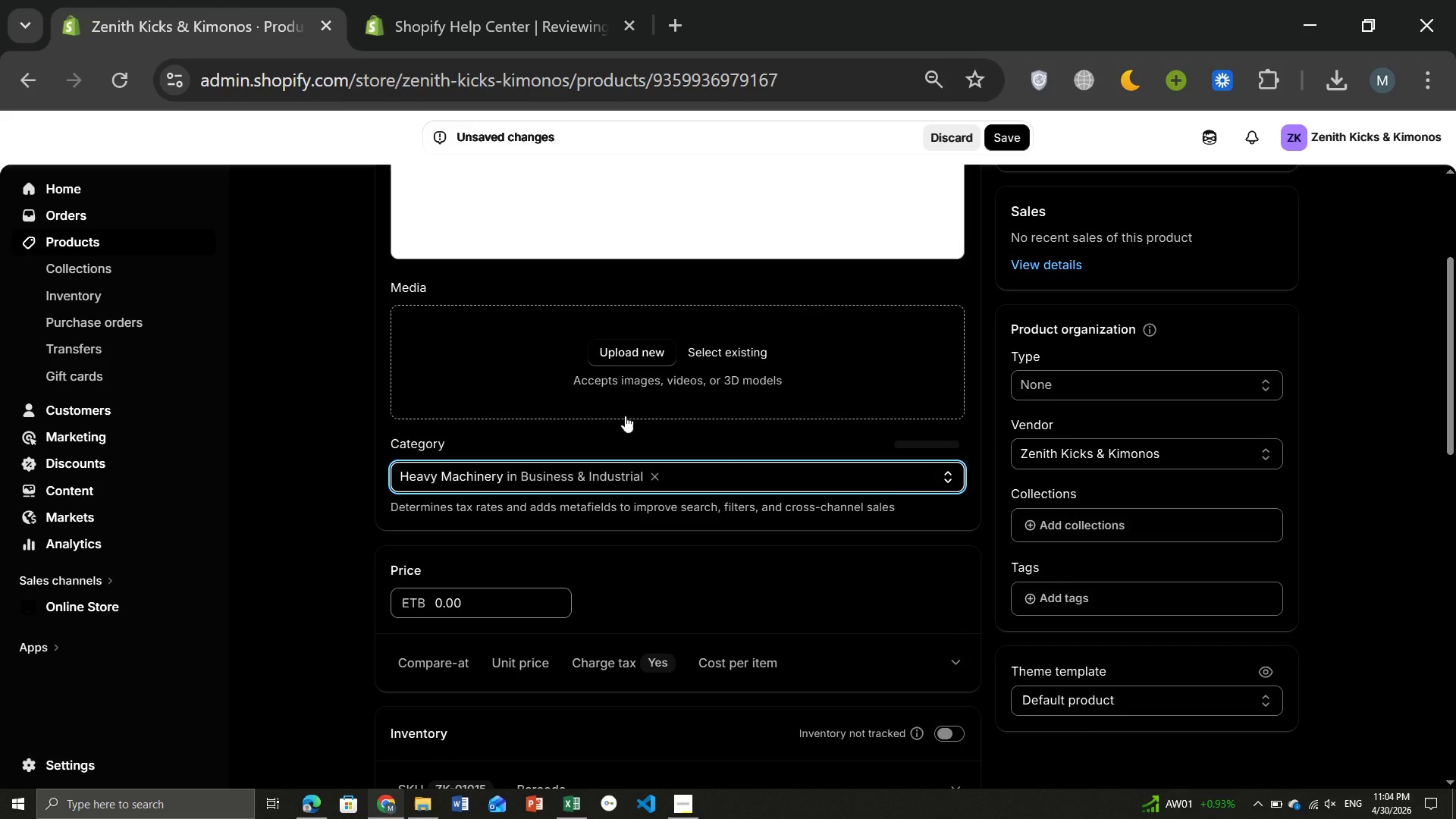 
left_click([656, 475])
 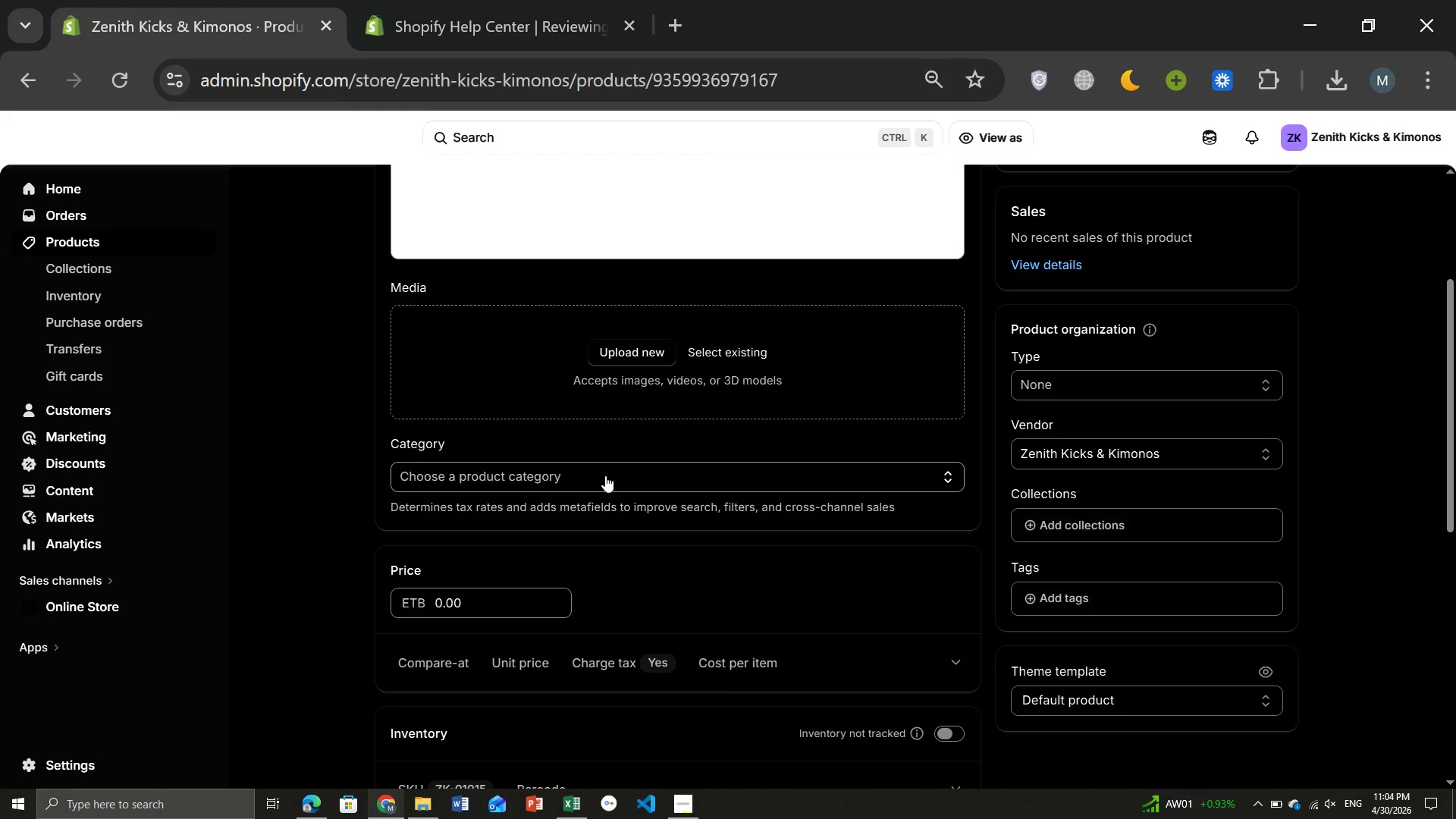 
left_click([602, 479])
 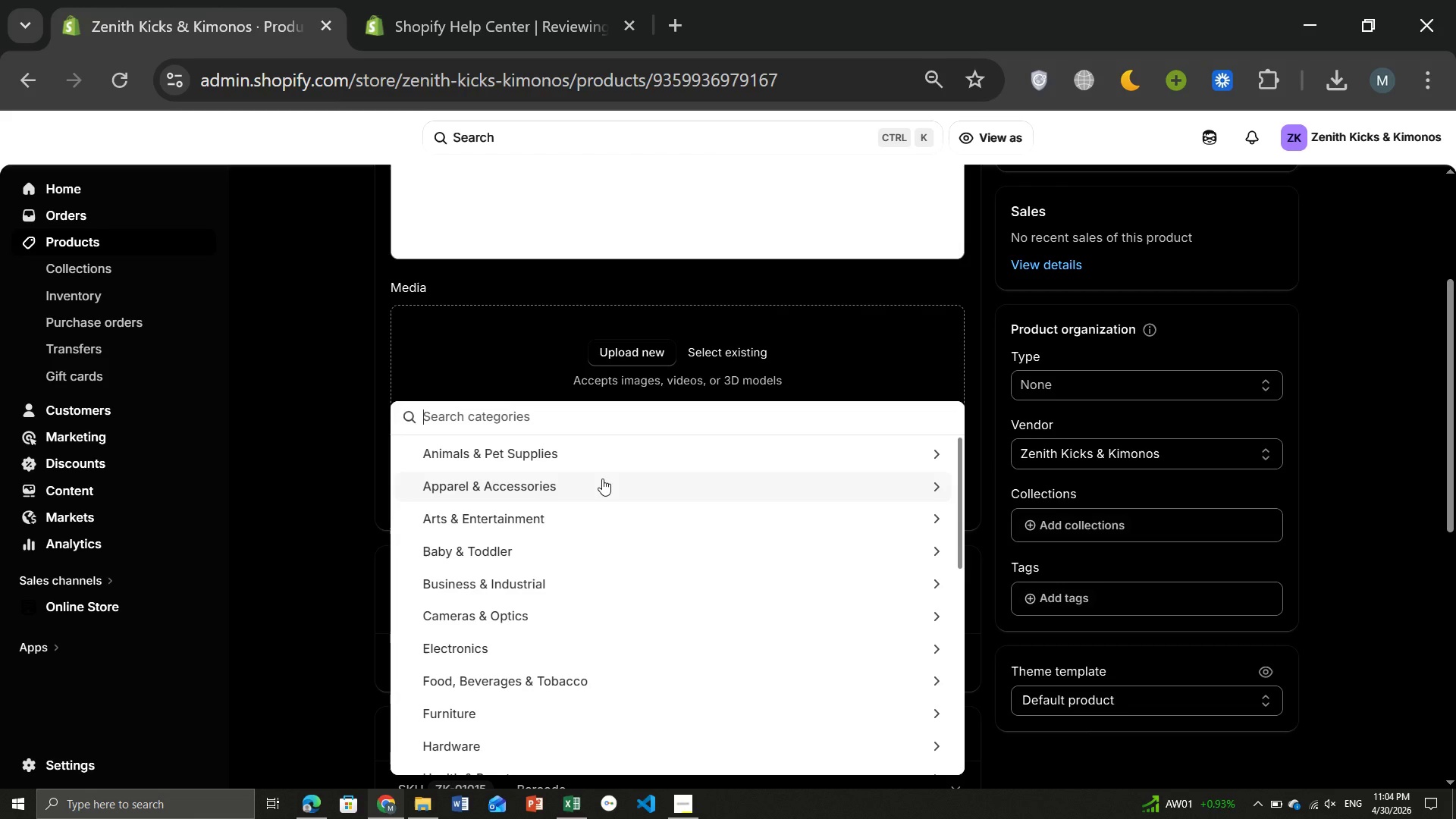 
type(heavy Gear)
 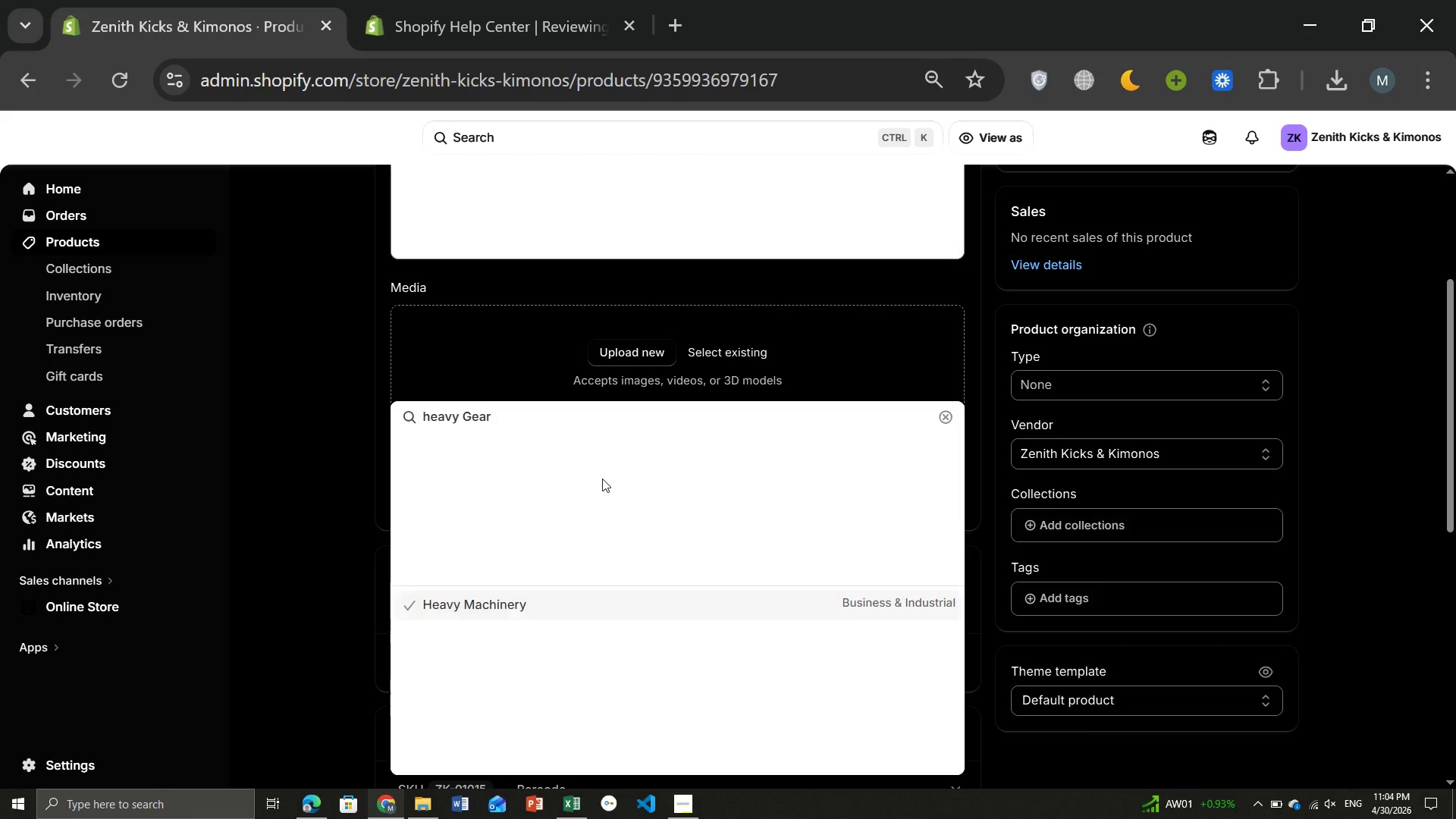 
key(Enter)
 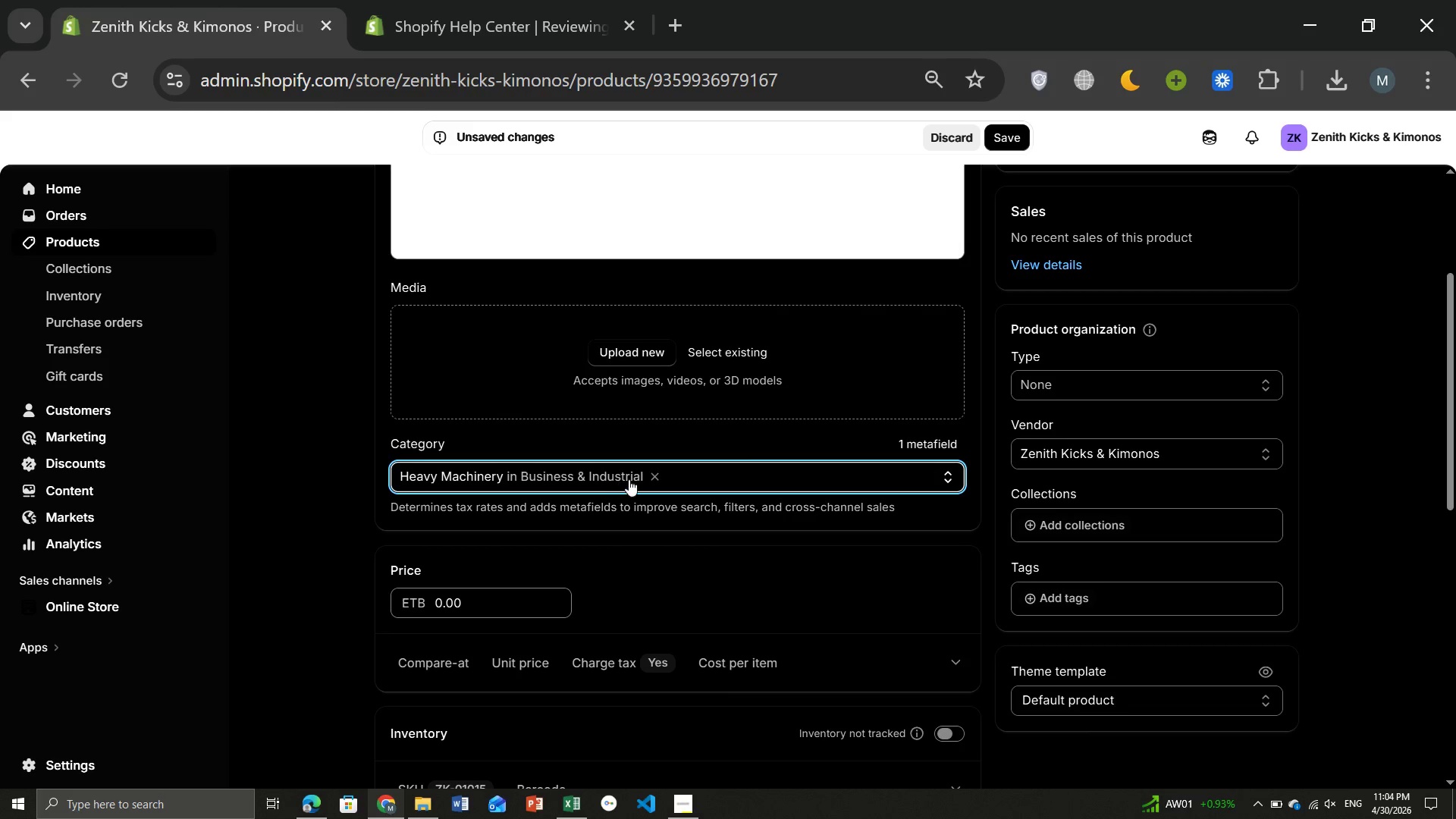 
left_click([633, 471])
 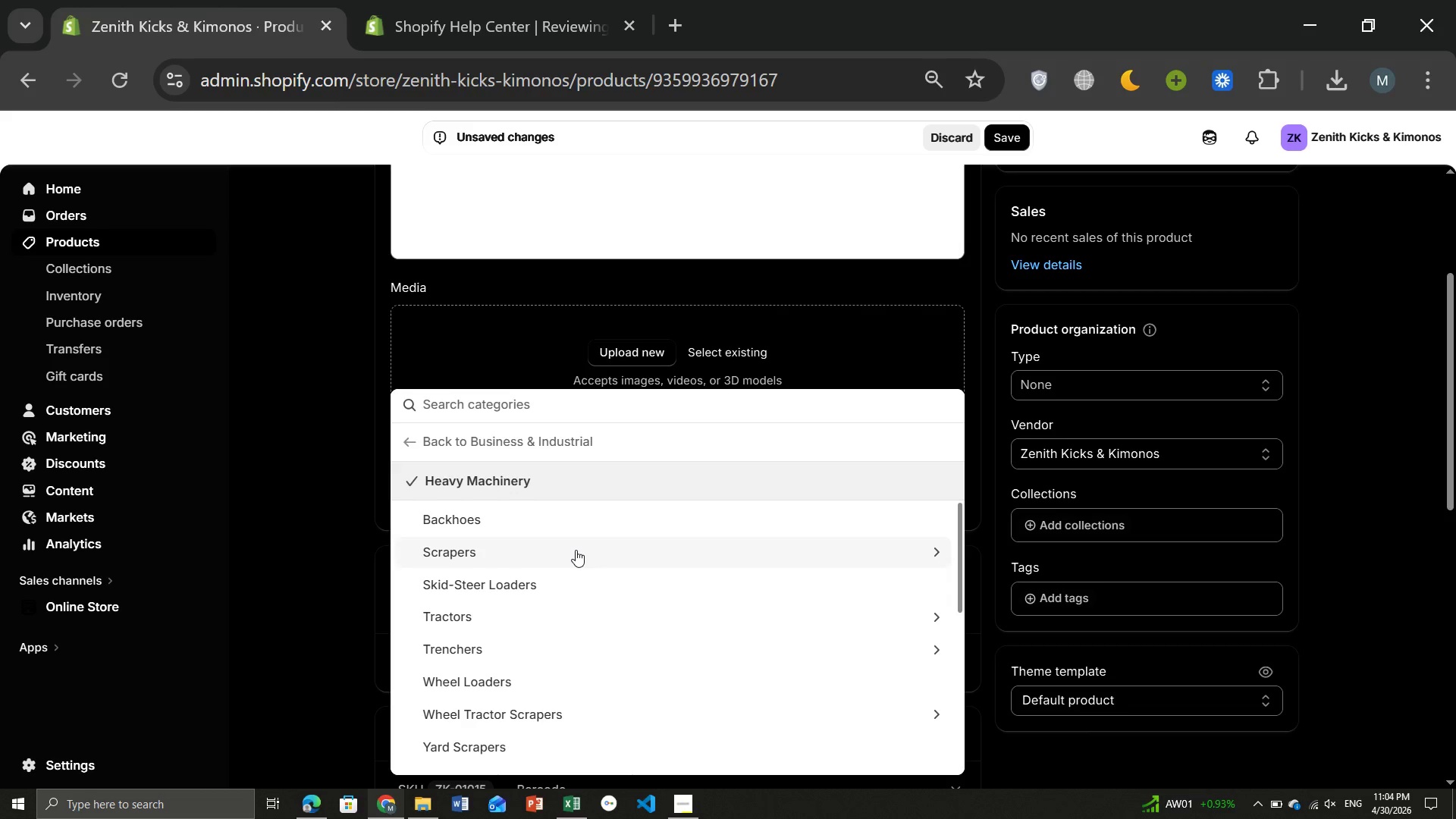 
wait(8.92)
 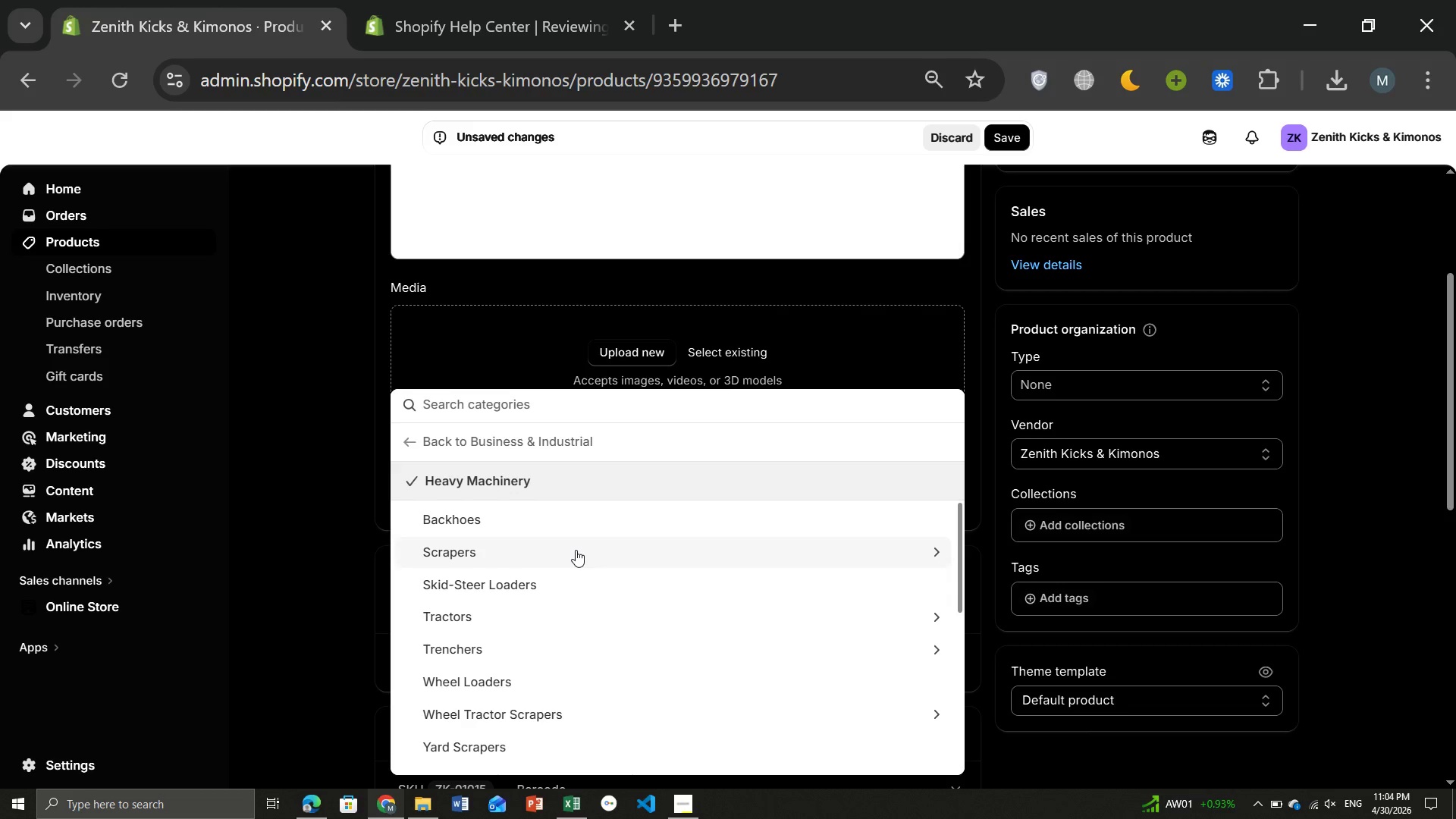 
left_click([507, 476])
 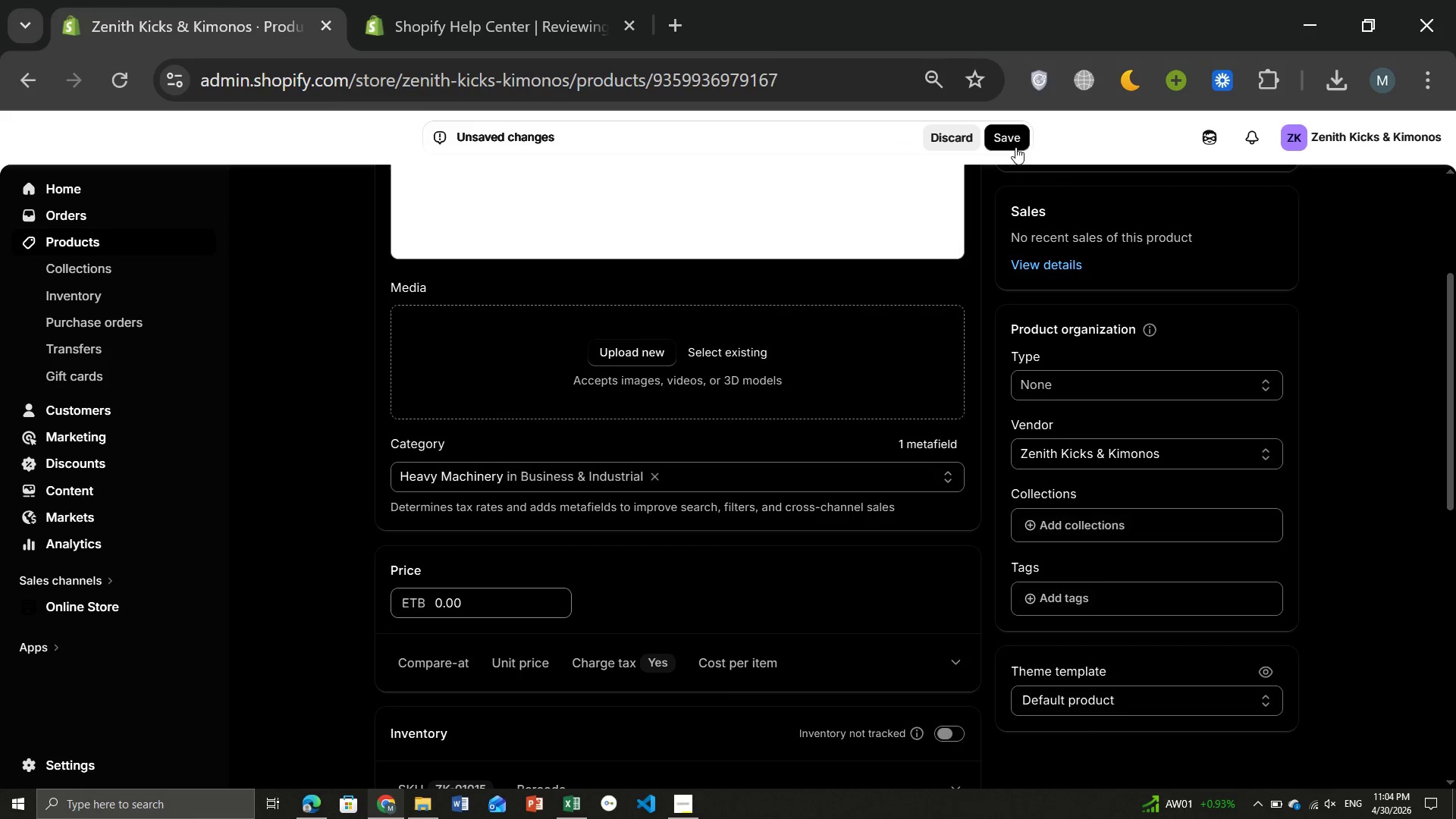 
left_click([1009, 138])
 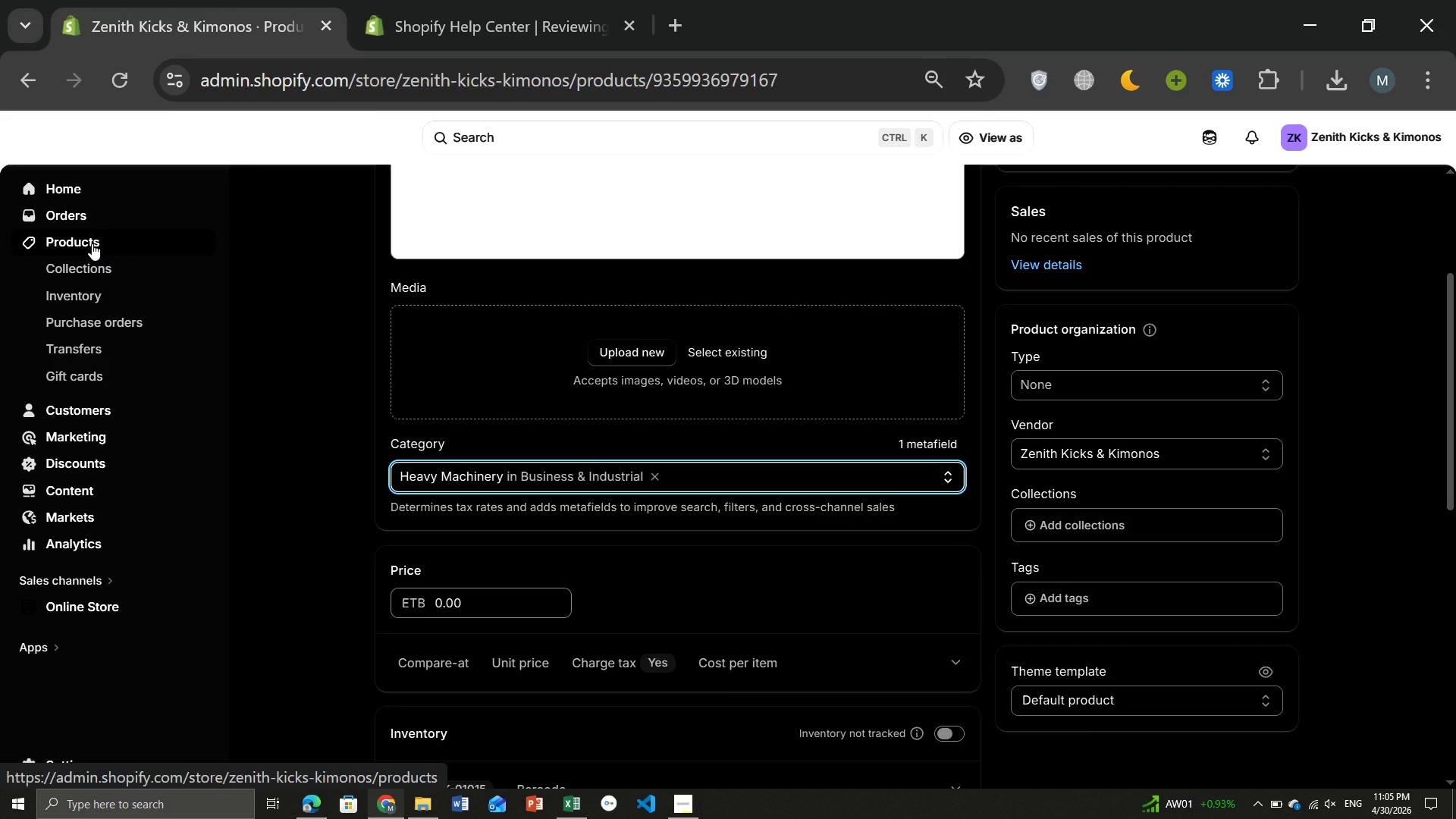 
wait(23.52)
 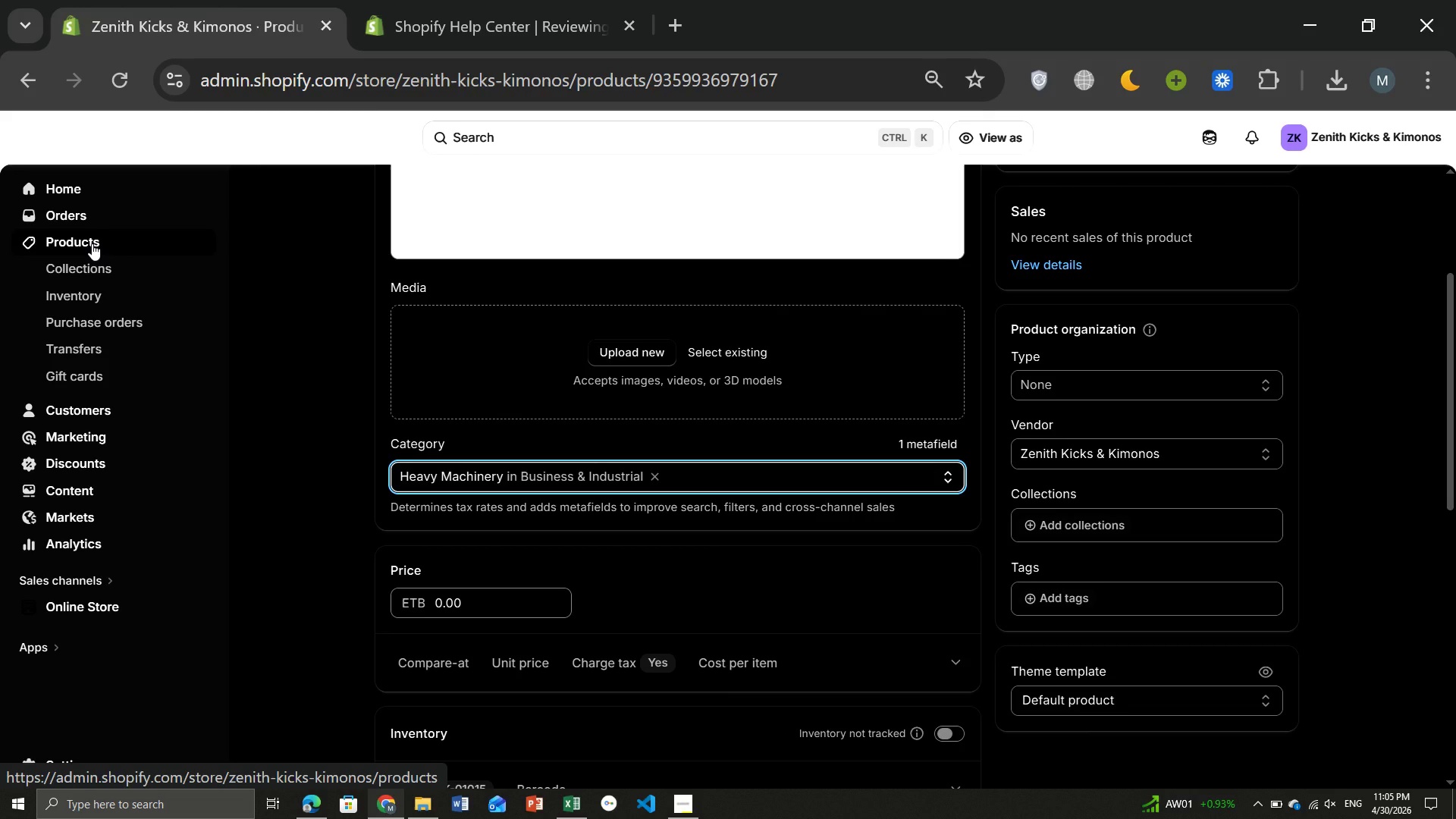 
left_click([92, 243])
 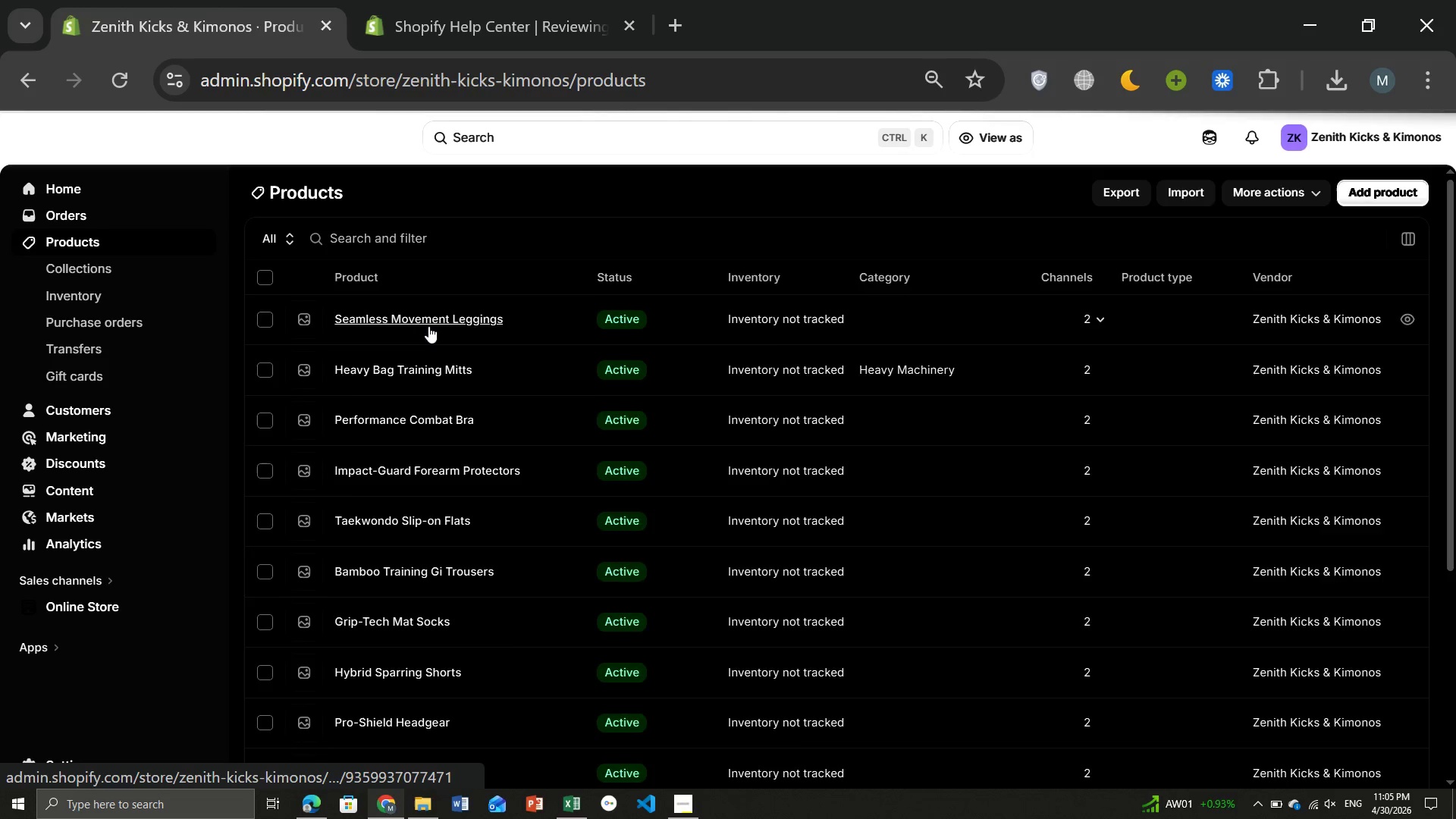 
wait(7.44)
 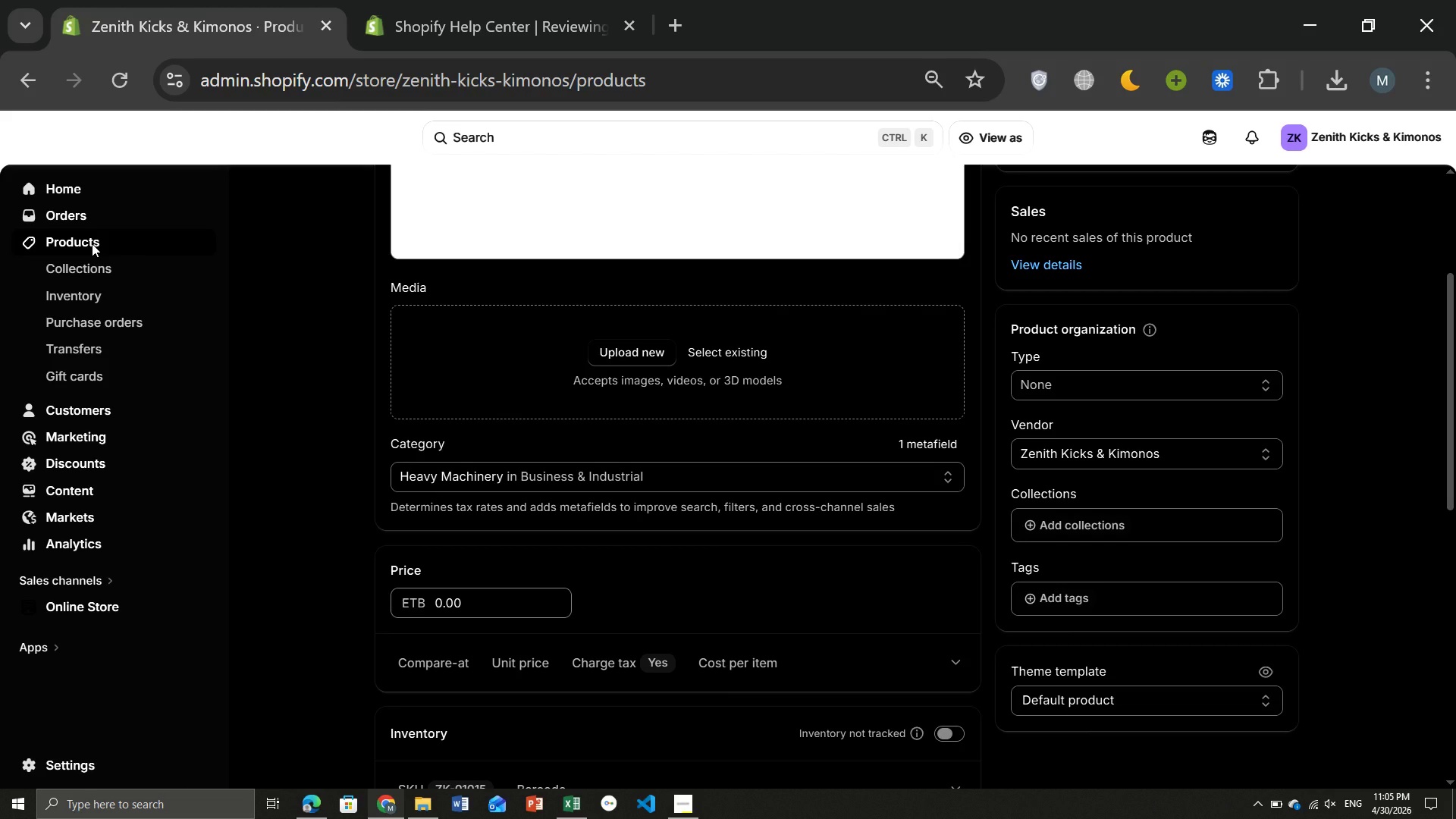 
left_click([387, 694])
 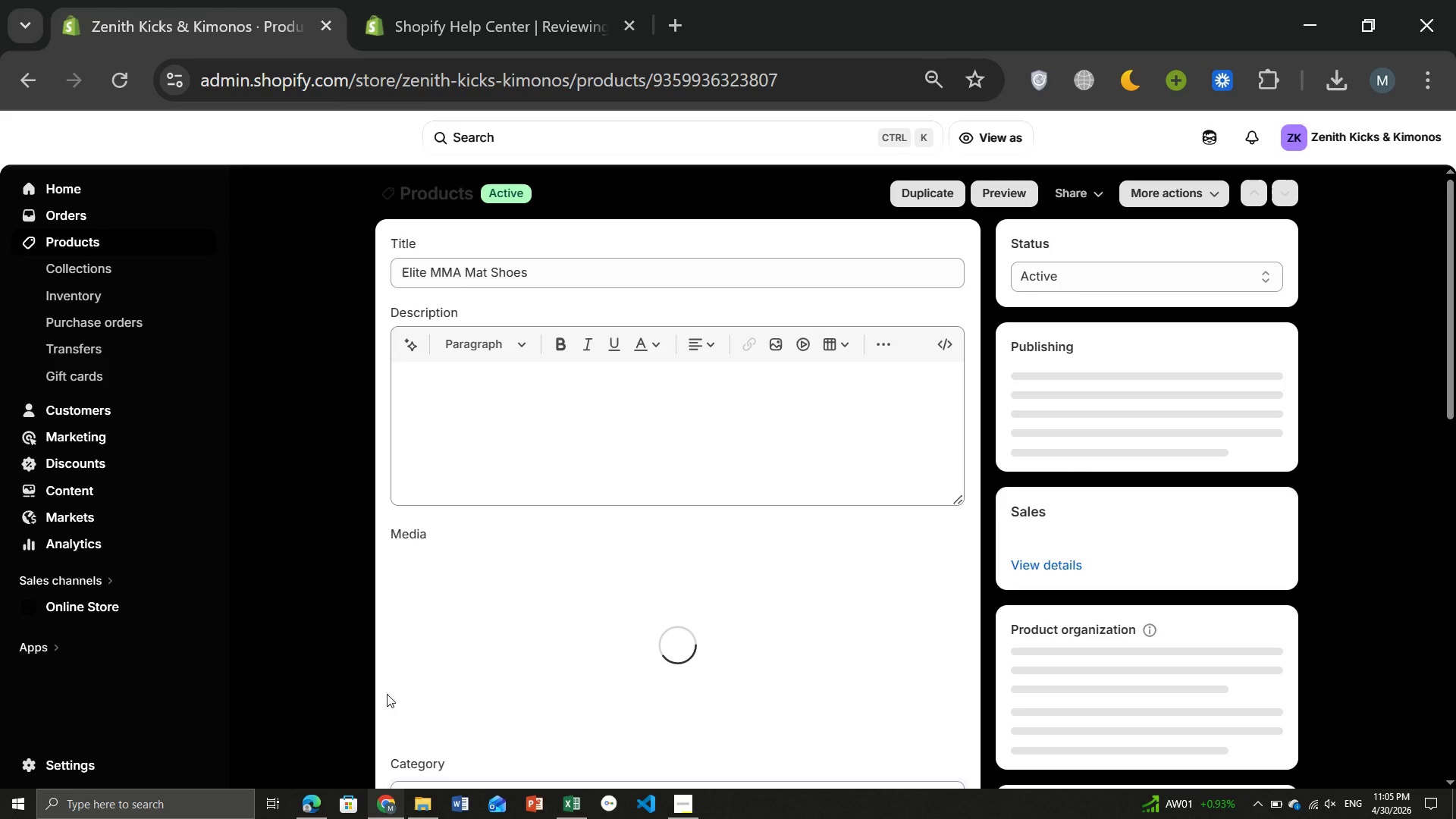 
wait(8.75)
 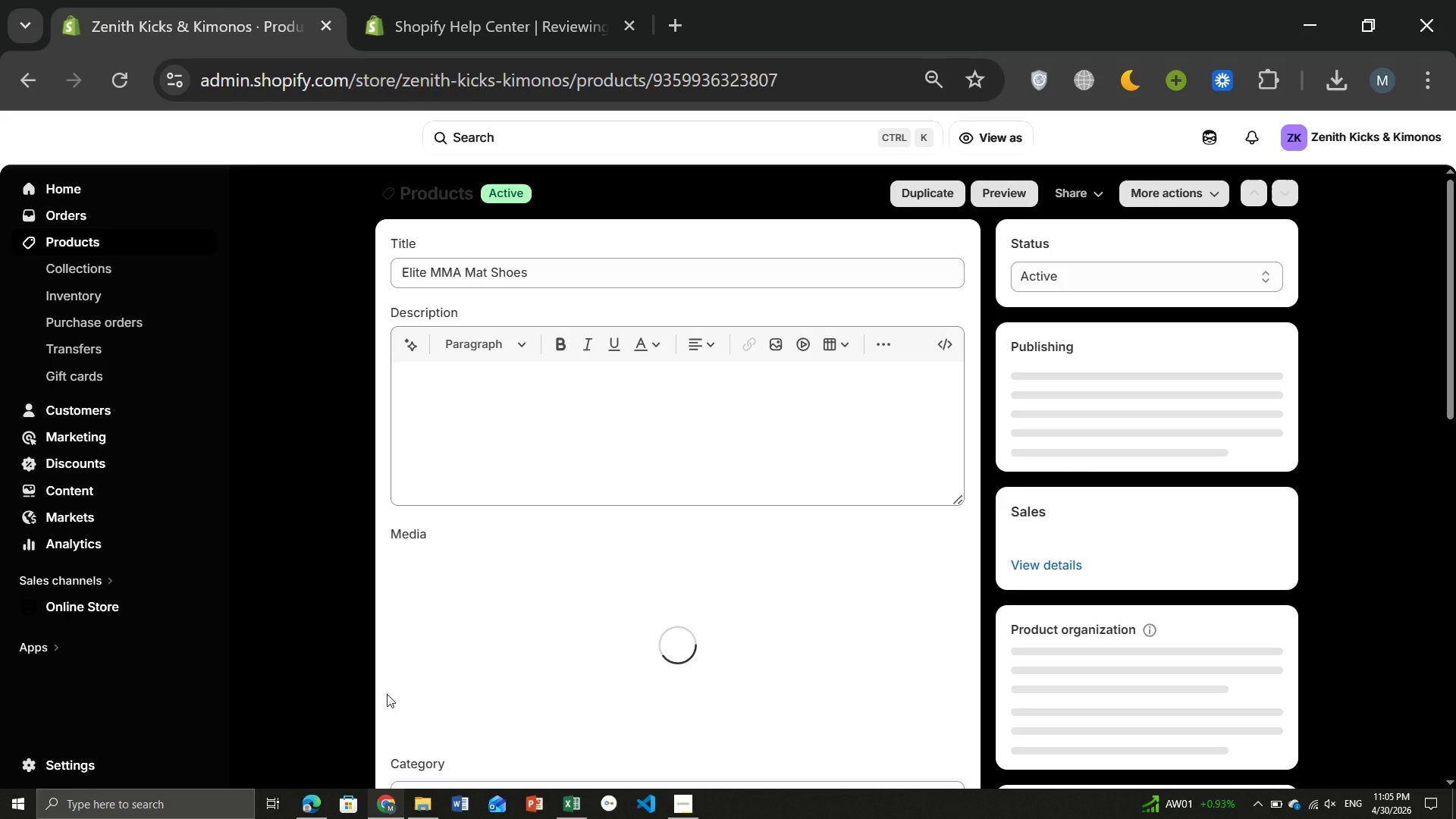 
left_click([539, 716])
 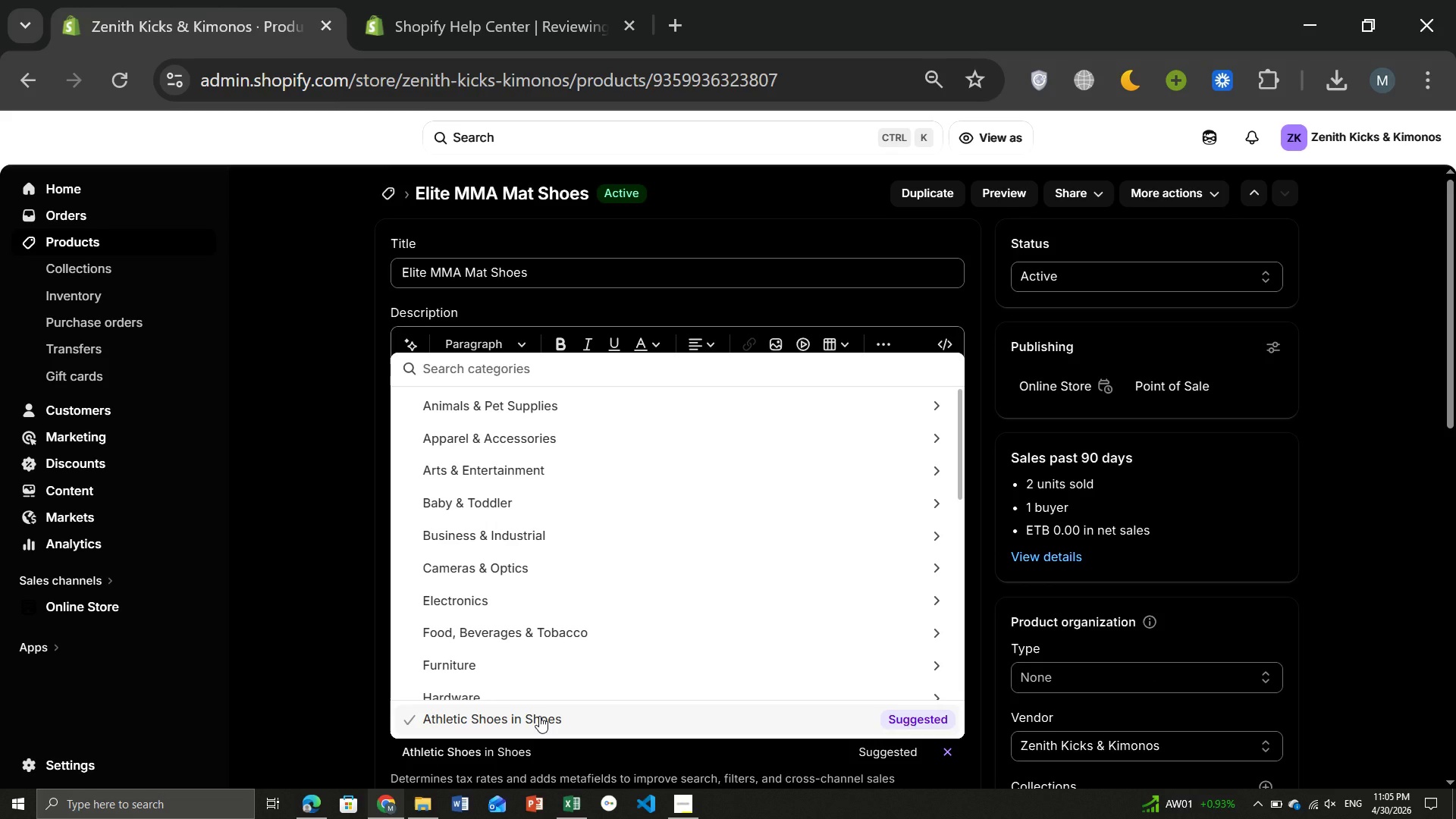 
type(Footware)
 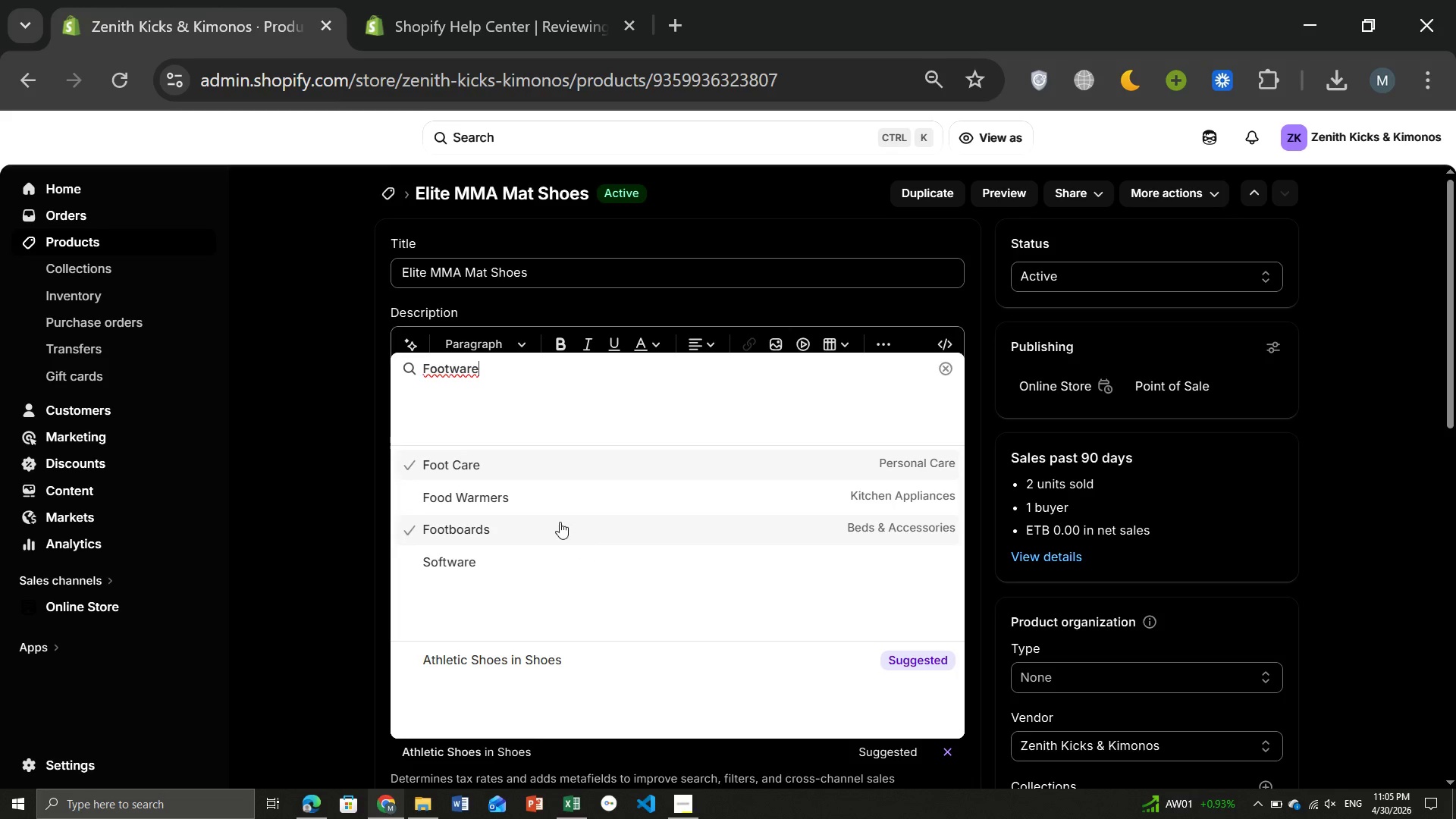 
wait(5.75)
 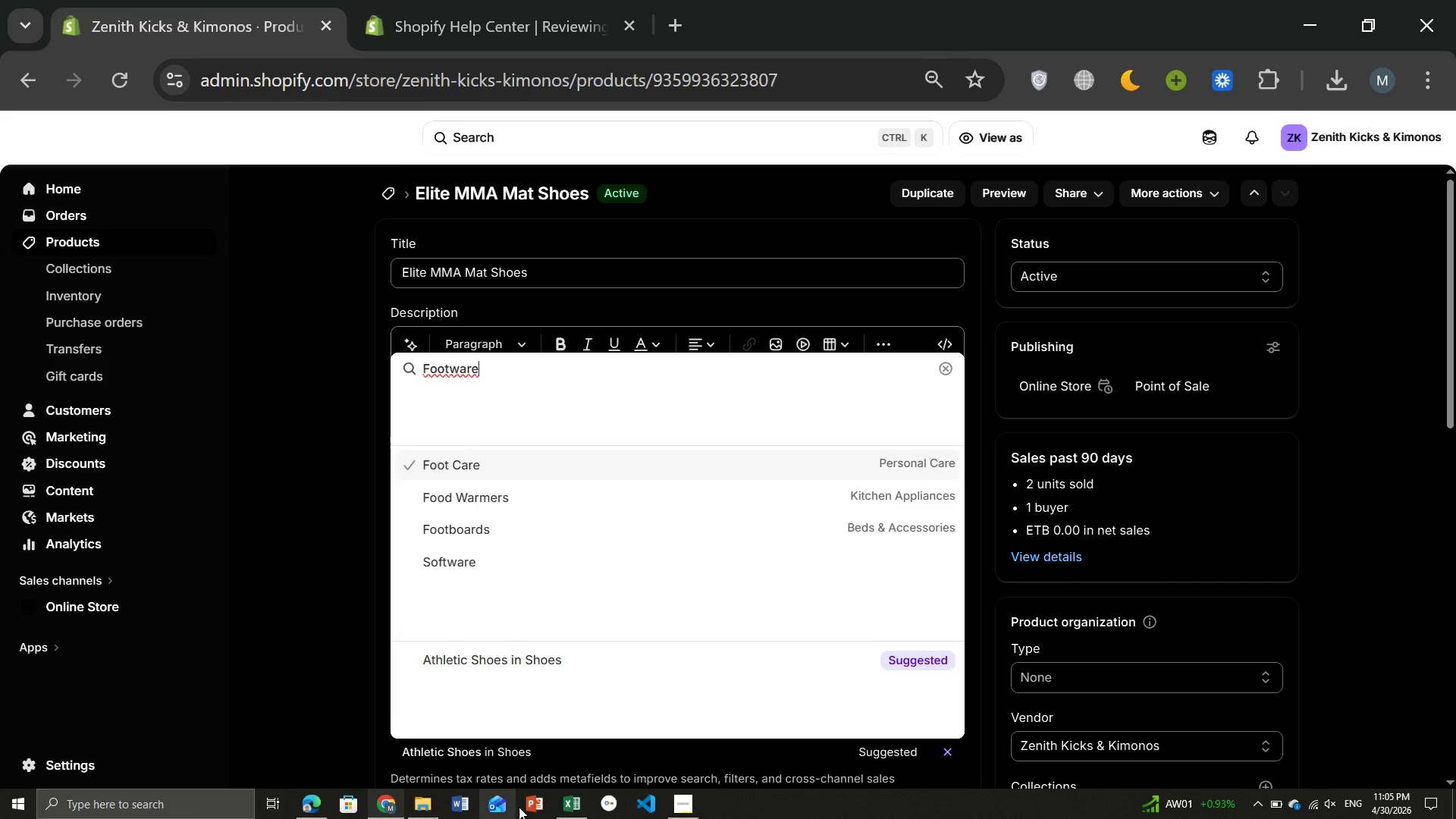 
left_click([493, 468])
 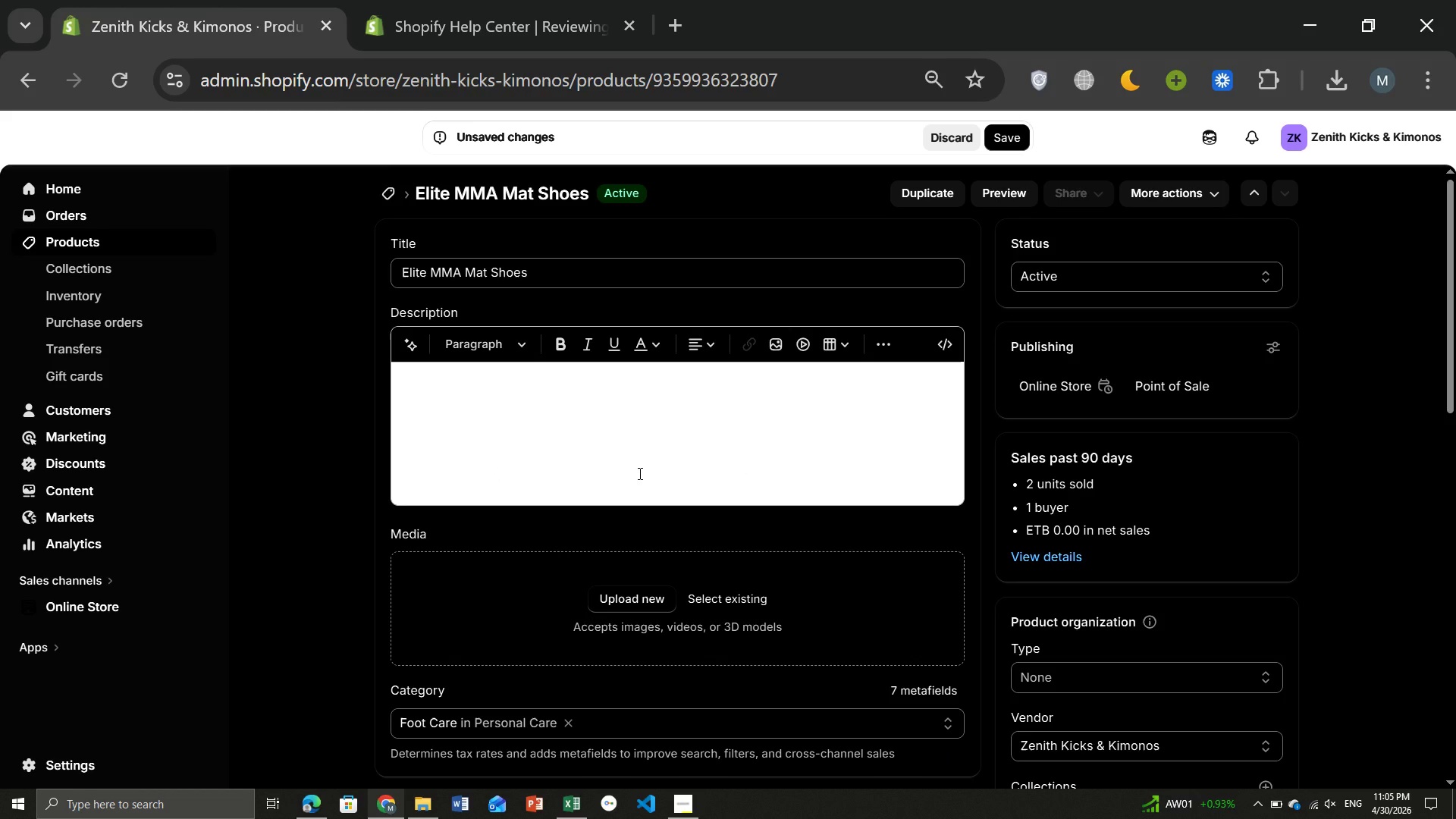 
wait(10.86)
 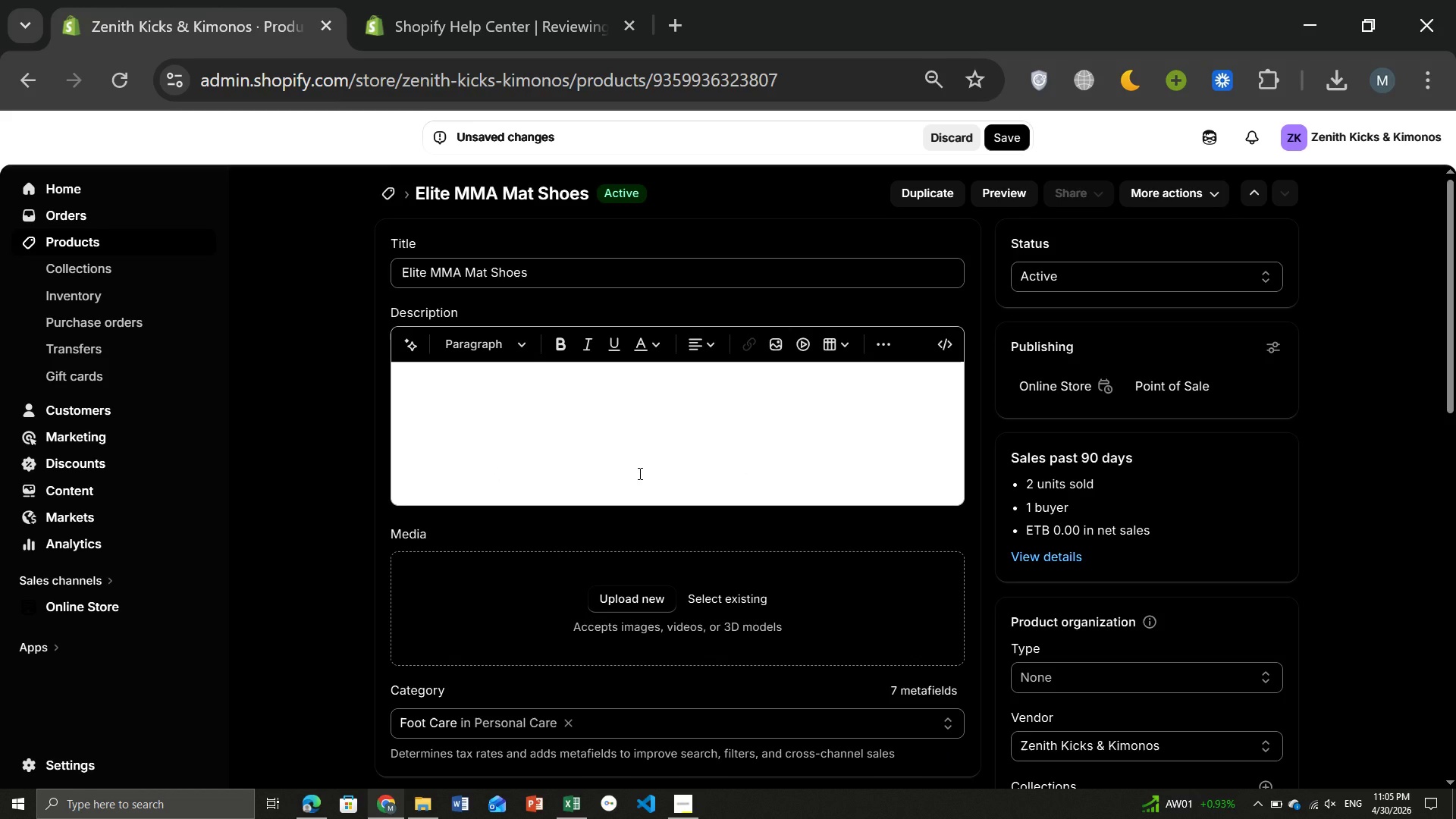 
left_click([1023, 141])
 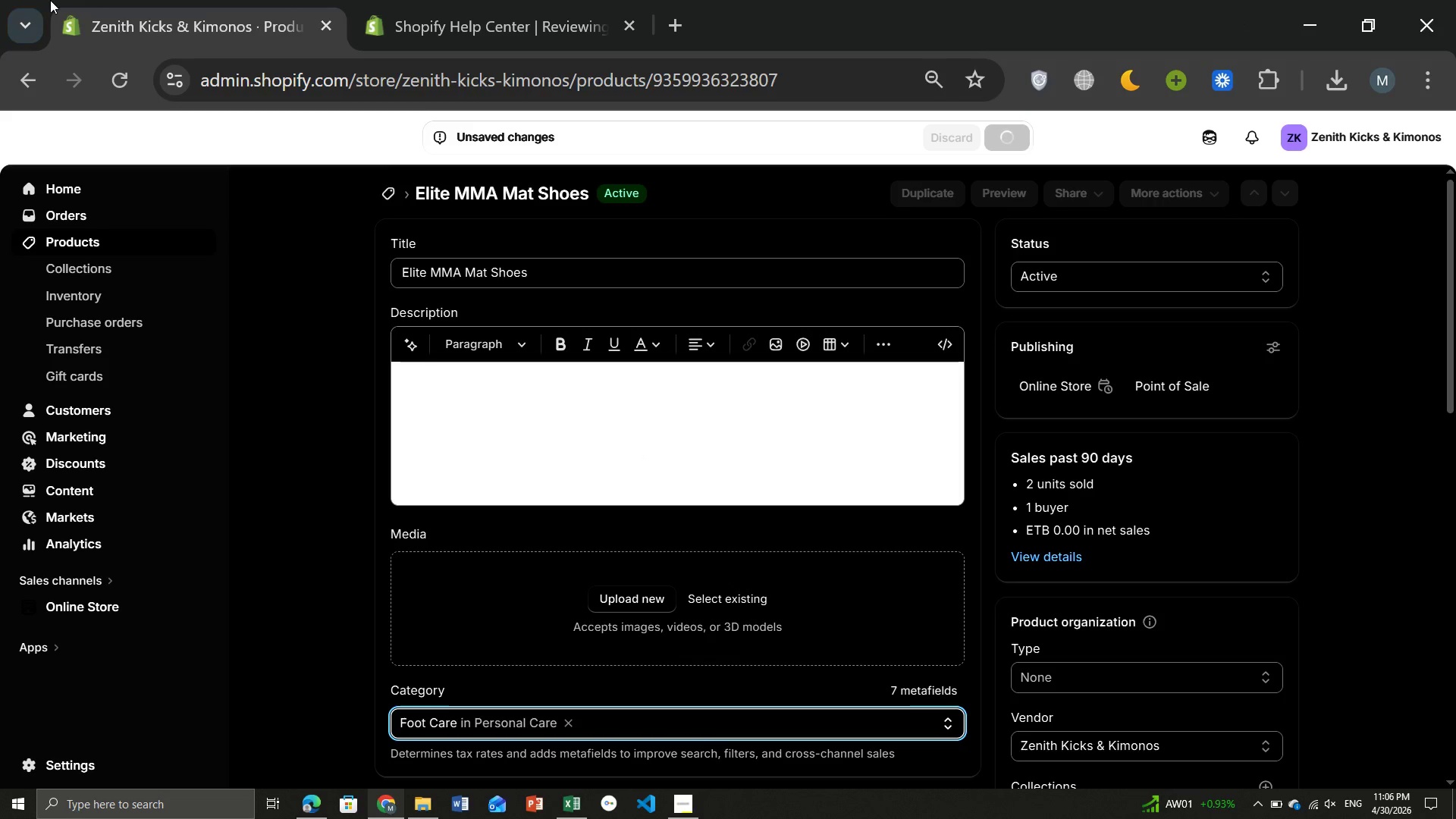 
left_click([94, 237])
 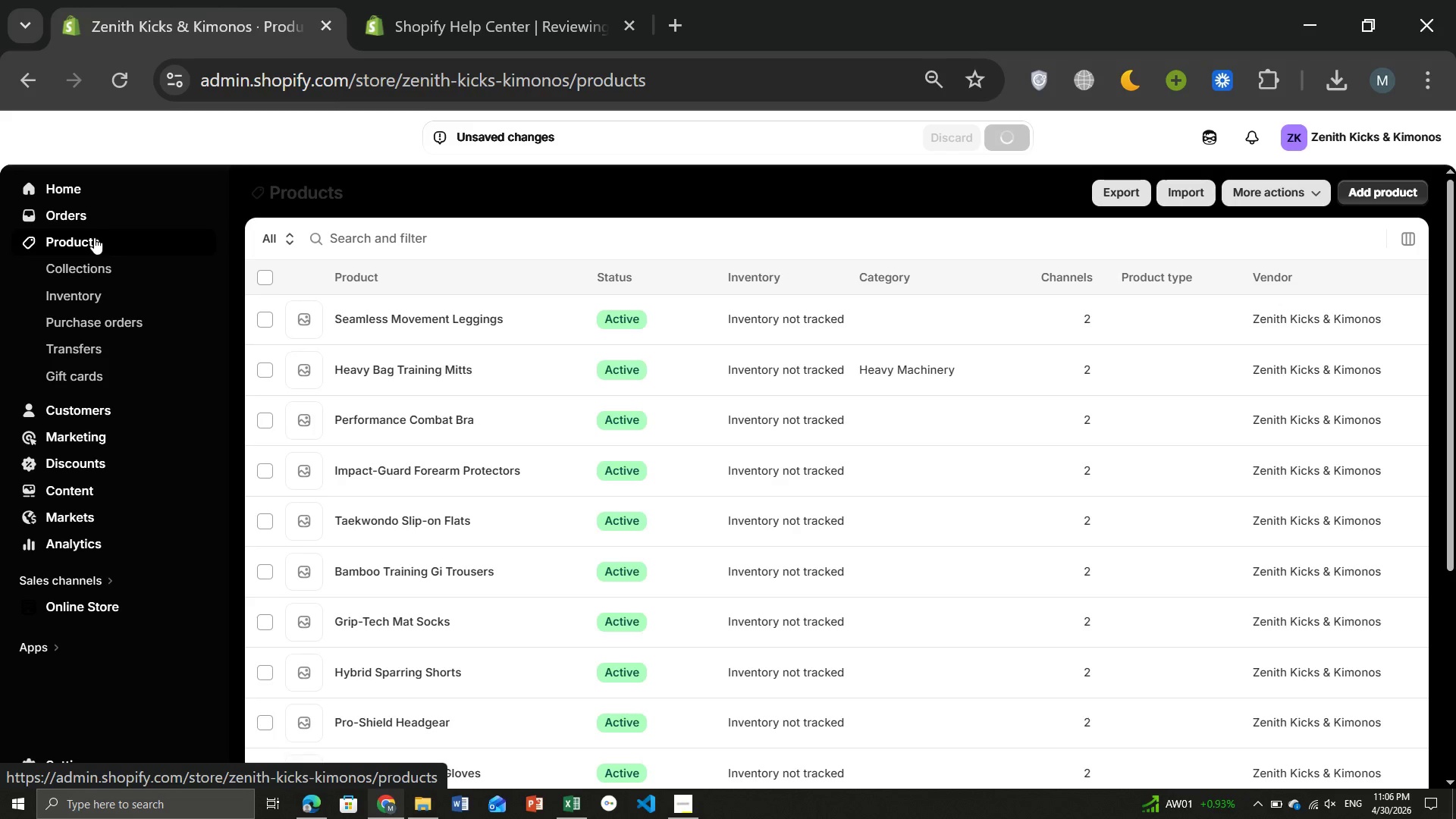 
wait(9.95)
 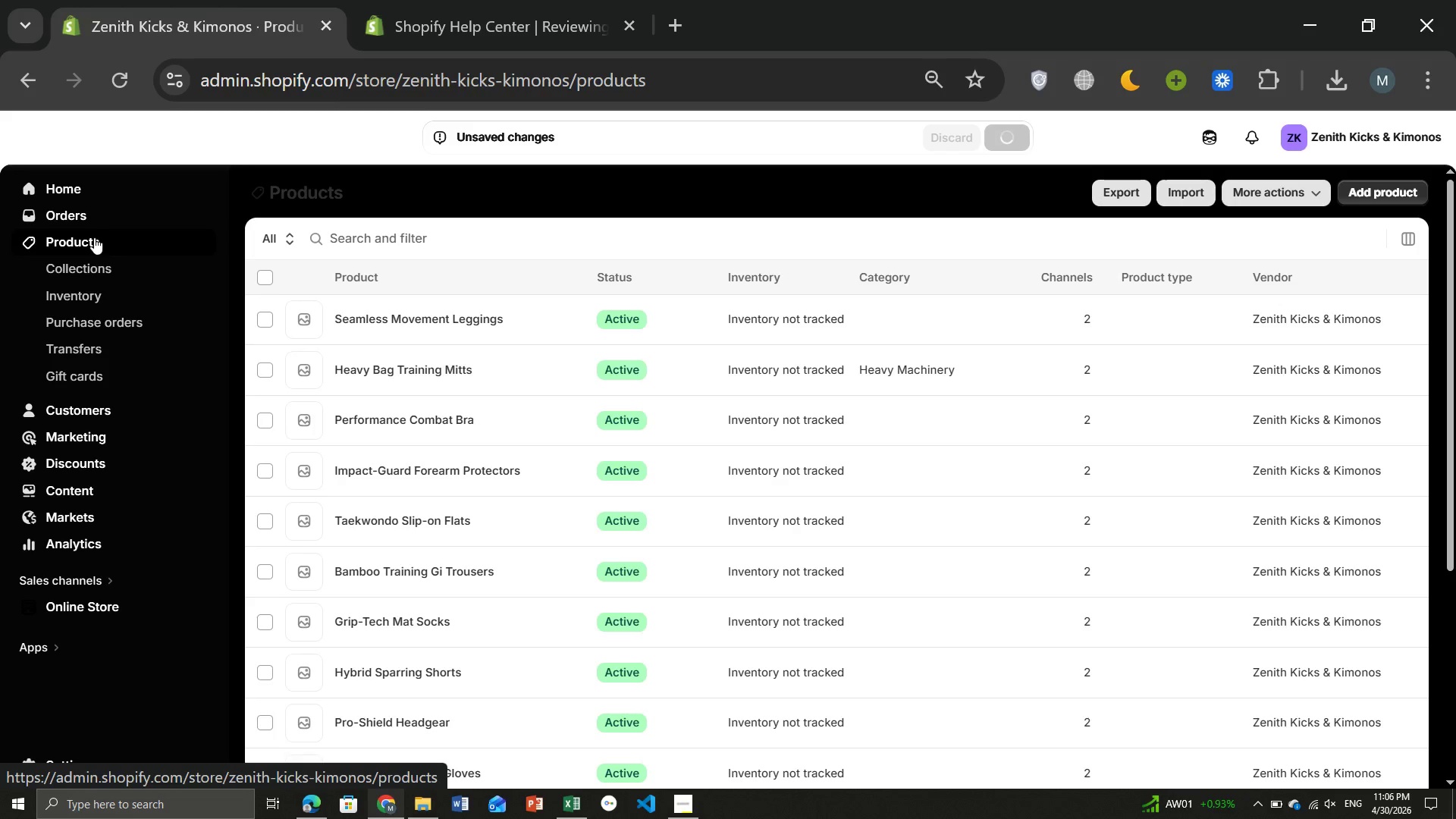 
left_click([1188, 194])
 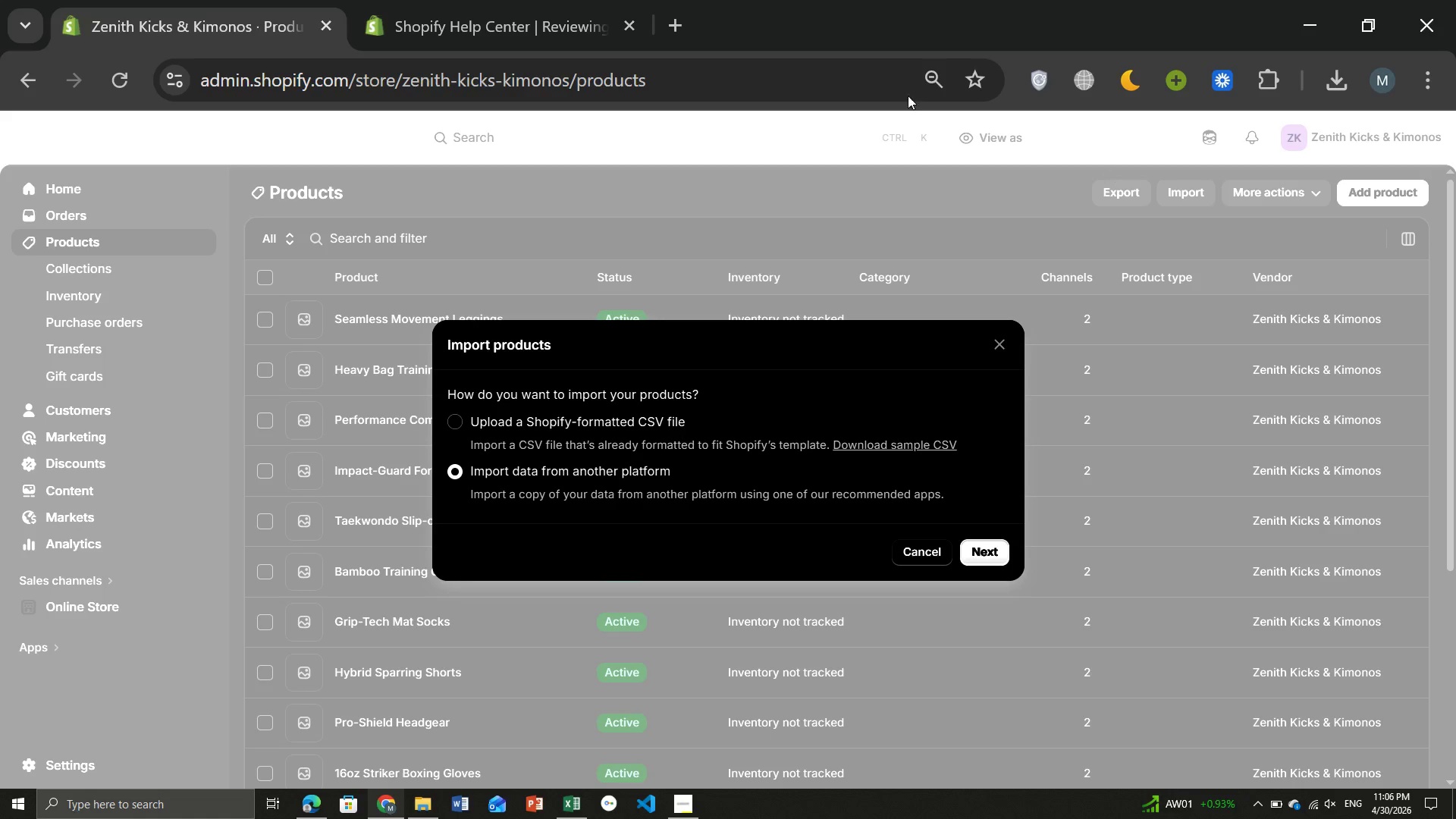 
wait(6.47)
 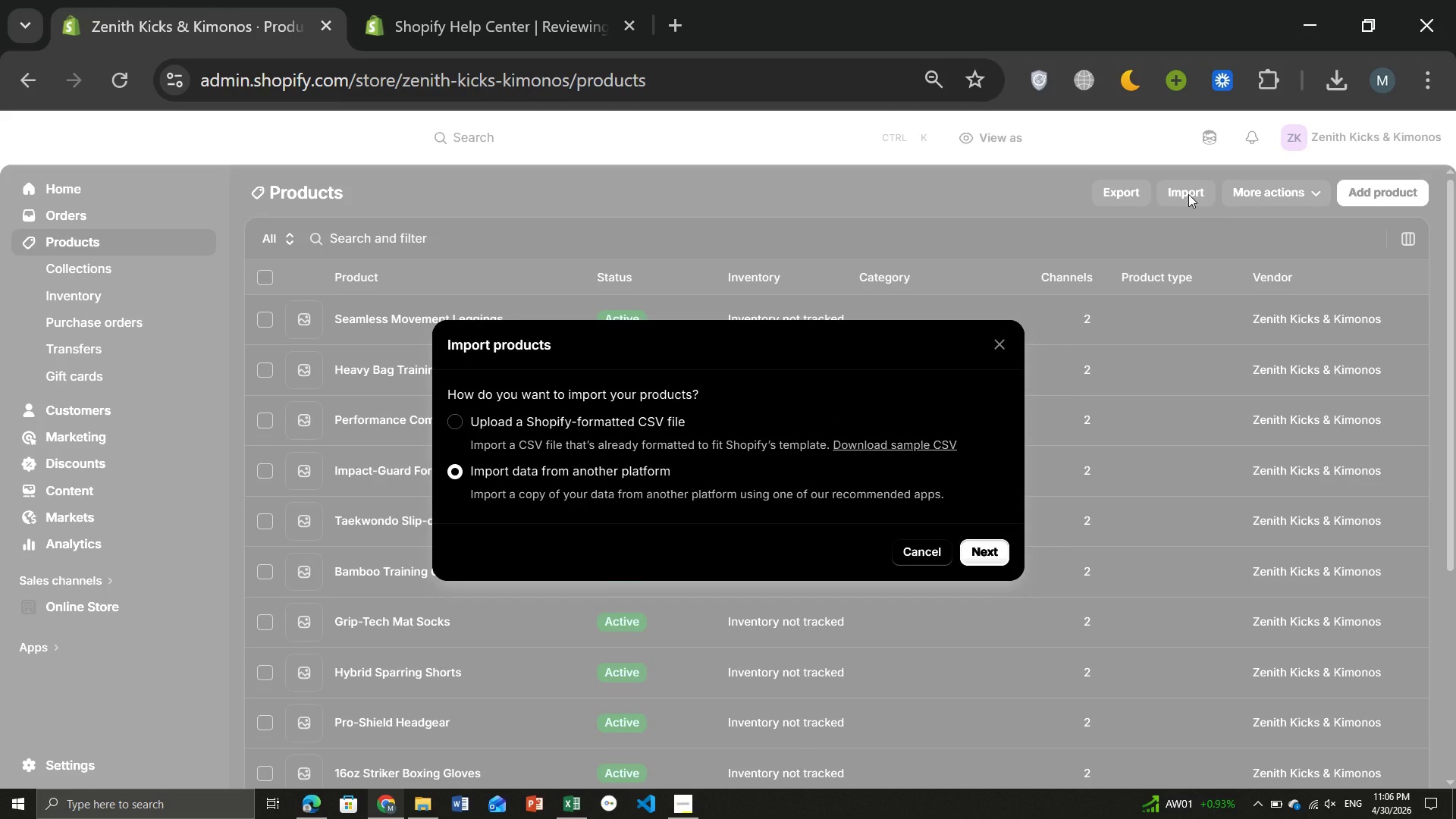 
left_click([540, 426])
 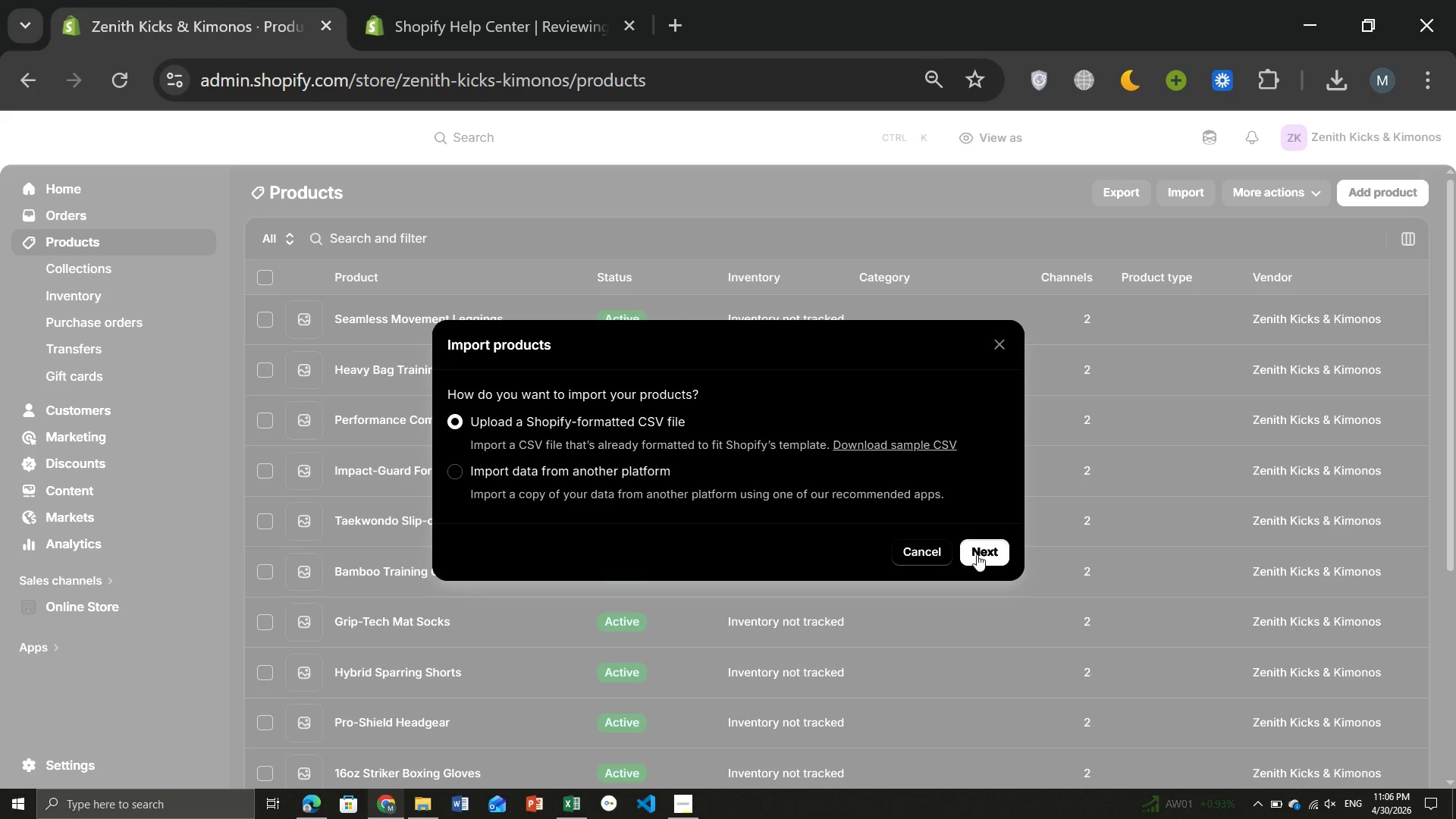 
left_click([983, 552])
 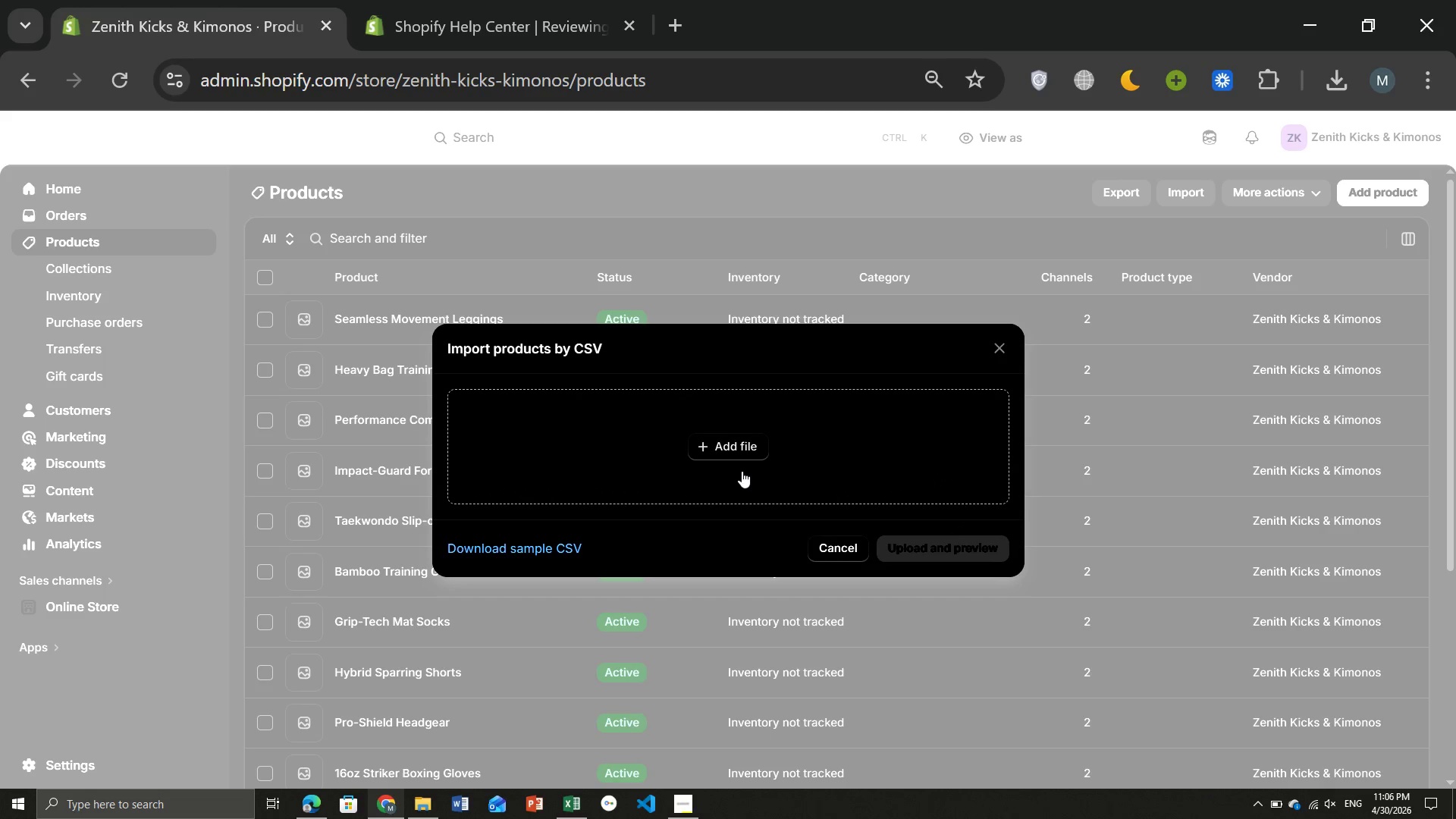 
left_click([742, 471])
 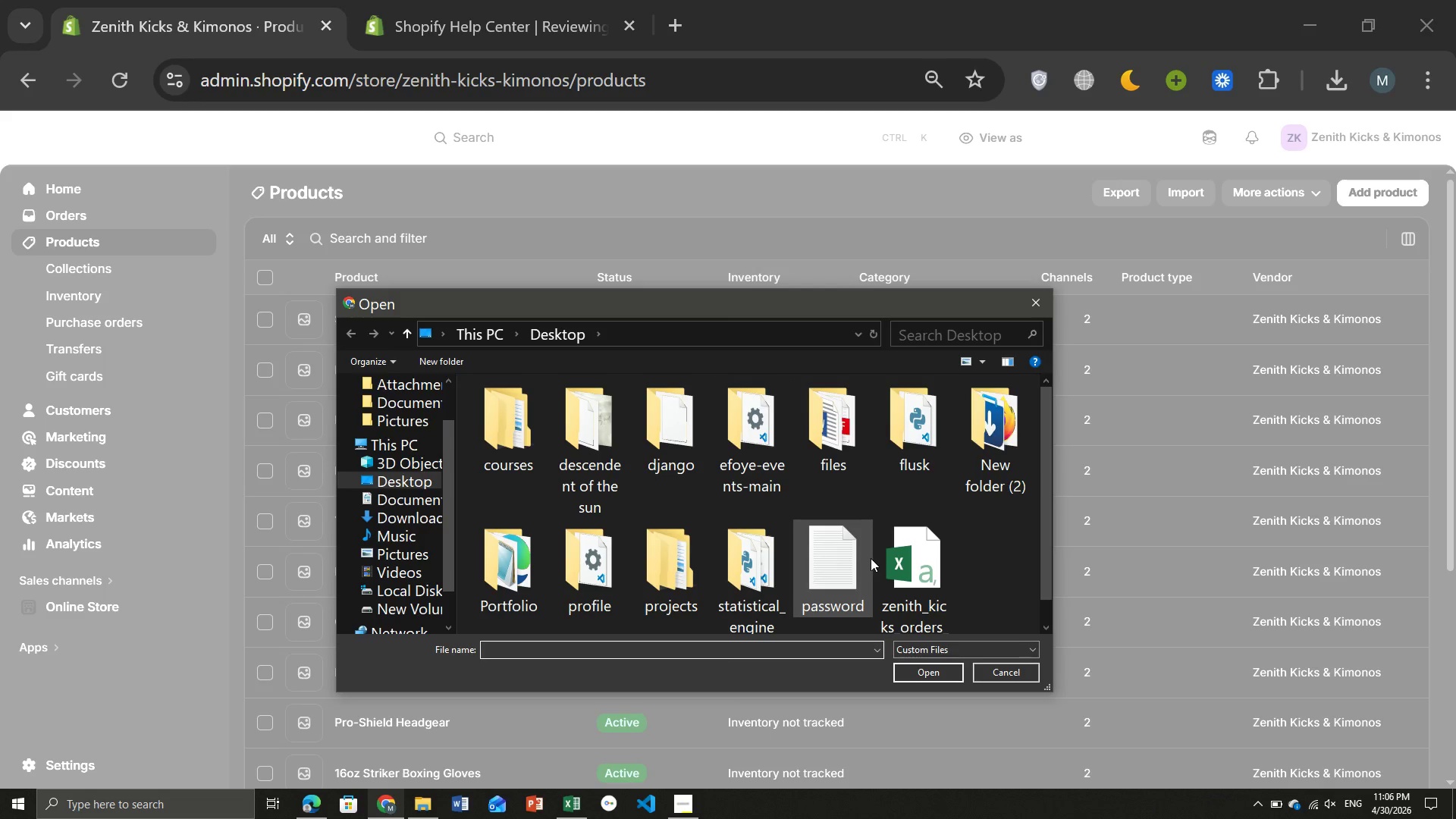 
left_click([920, 582])
 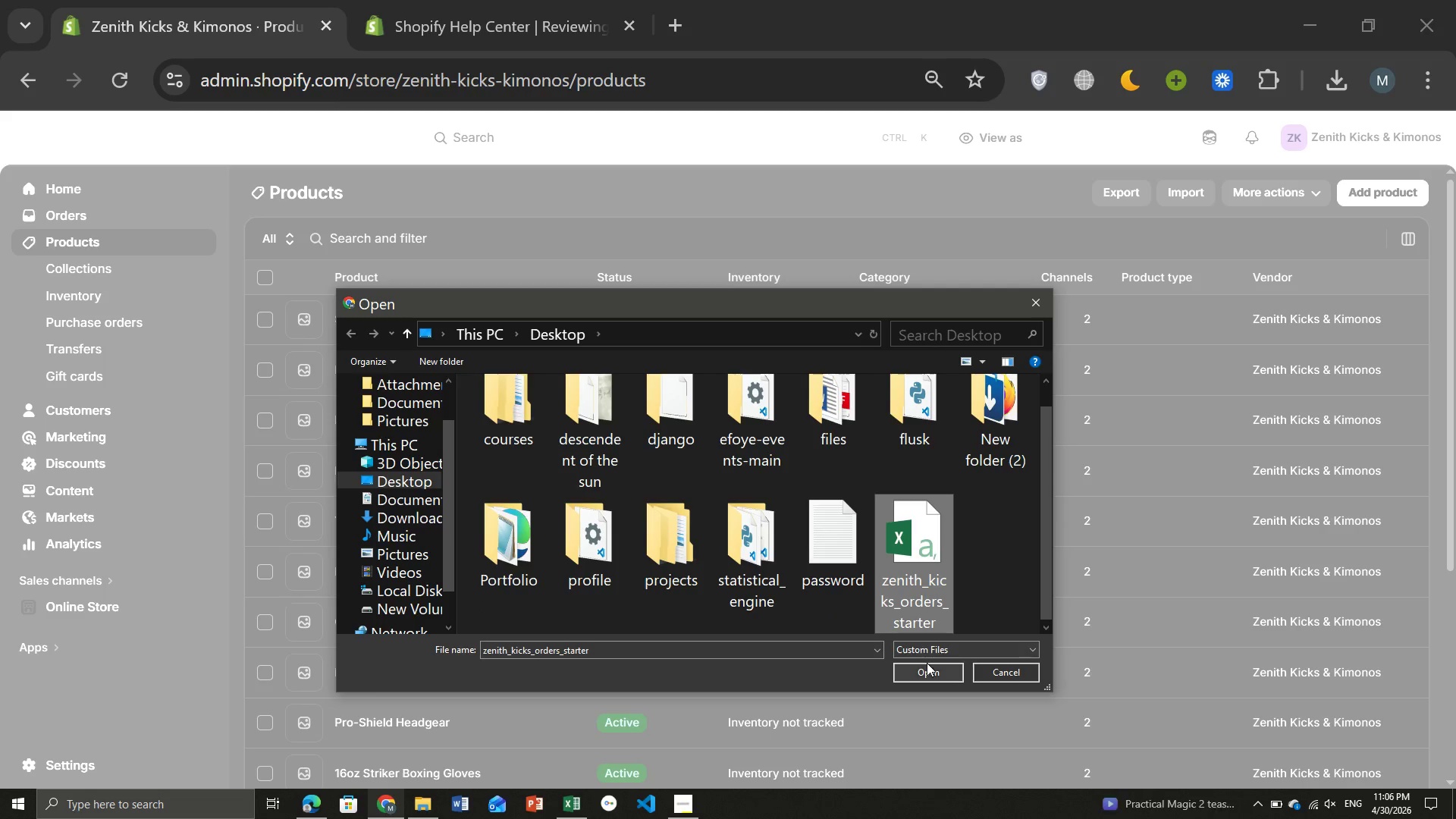 
left_click([927, 663])
 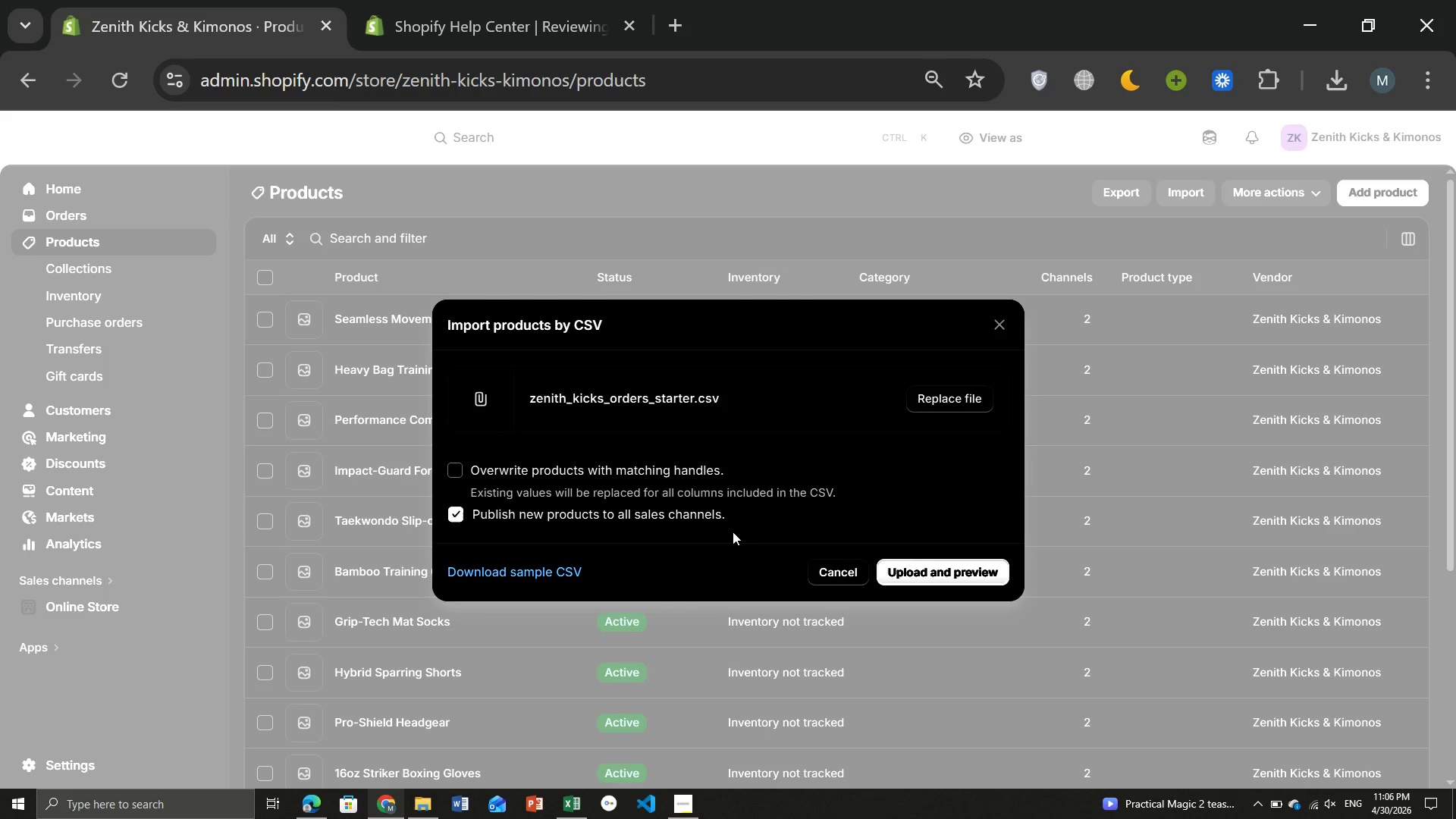 
left_click([461, 476])
 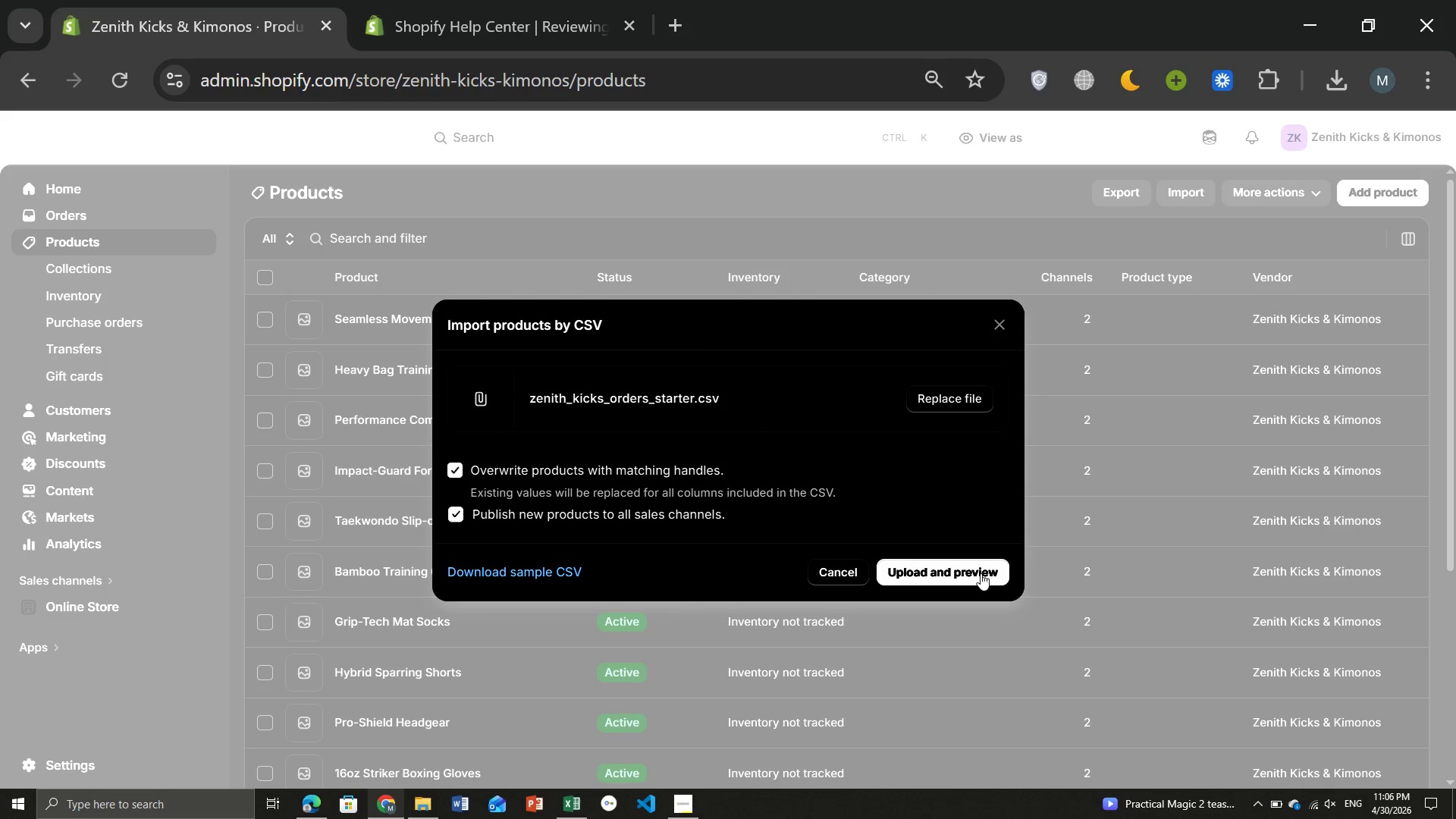 
left_click([978, 573])
 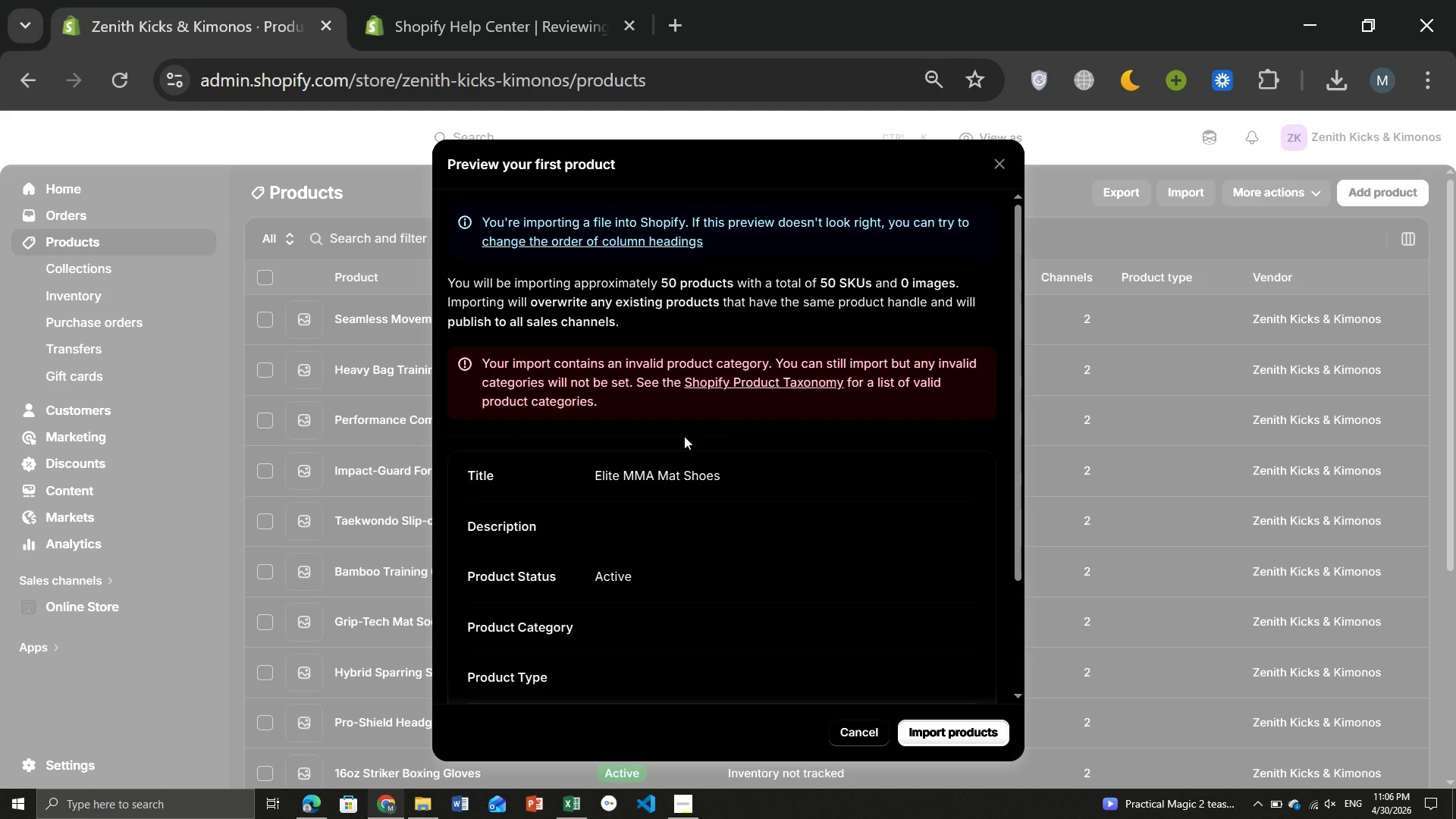 
wait(5.66)
 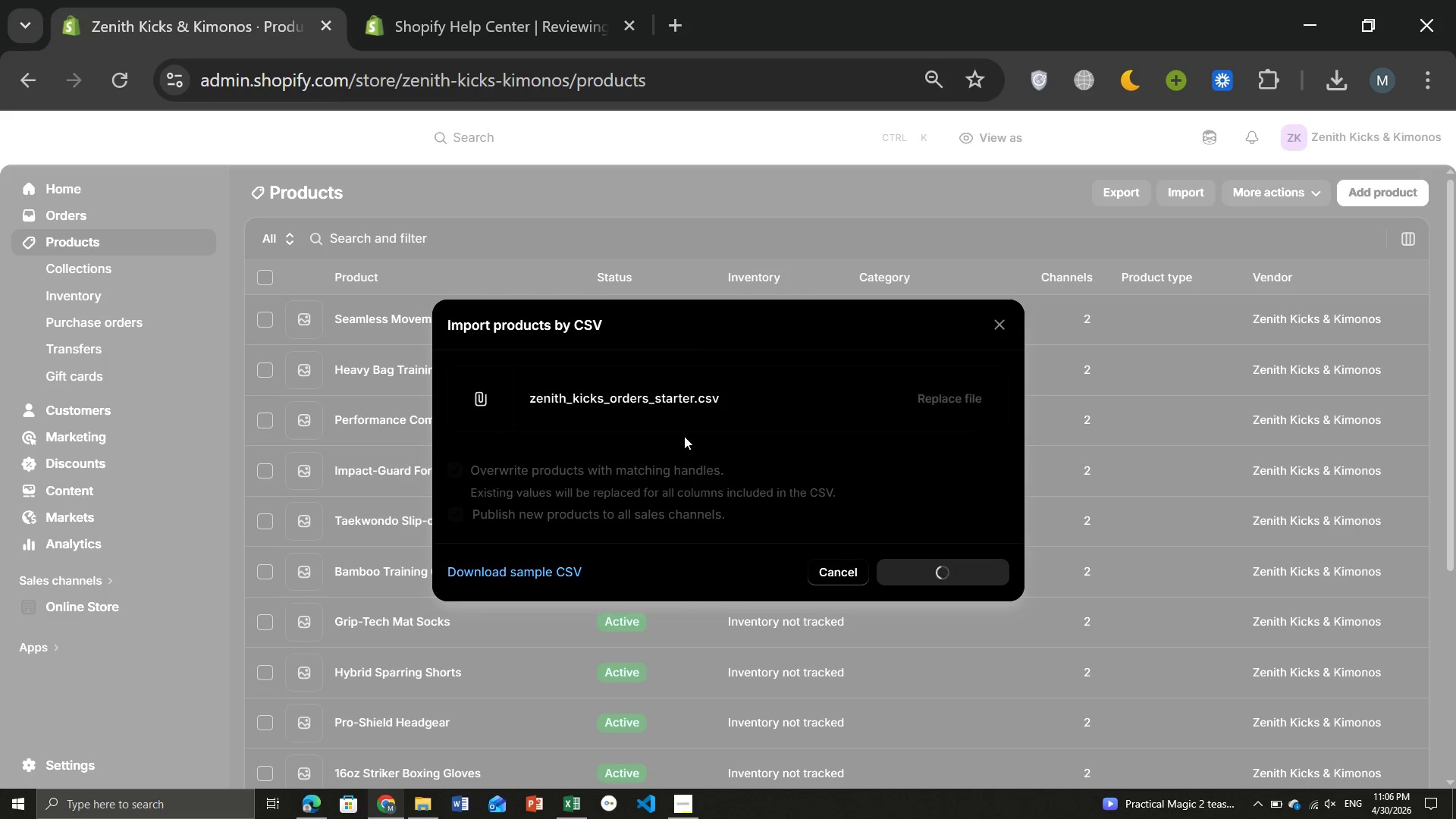 
left_click([642, 242])
 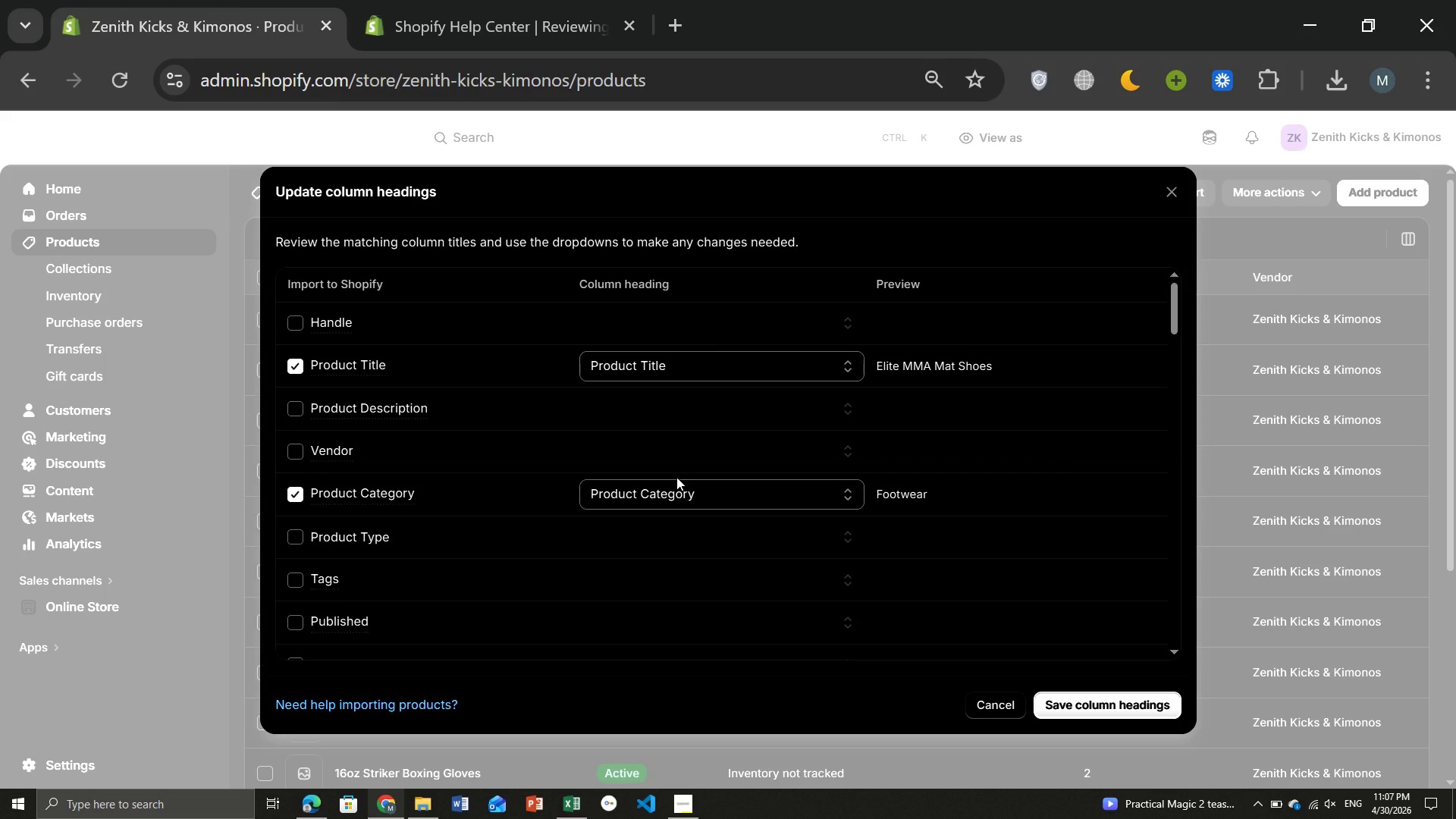 
wait(31.53)
 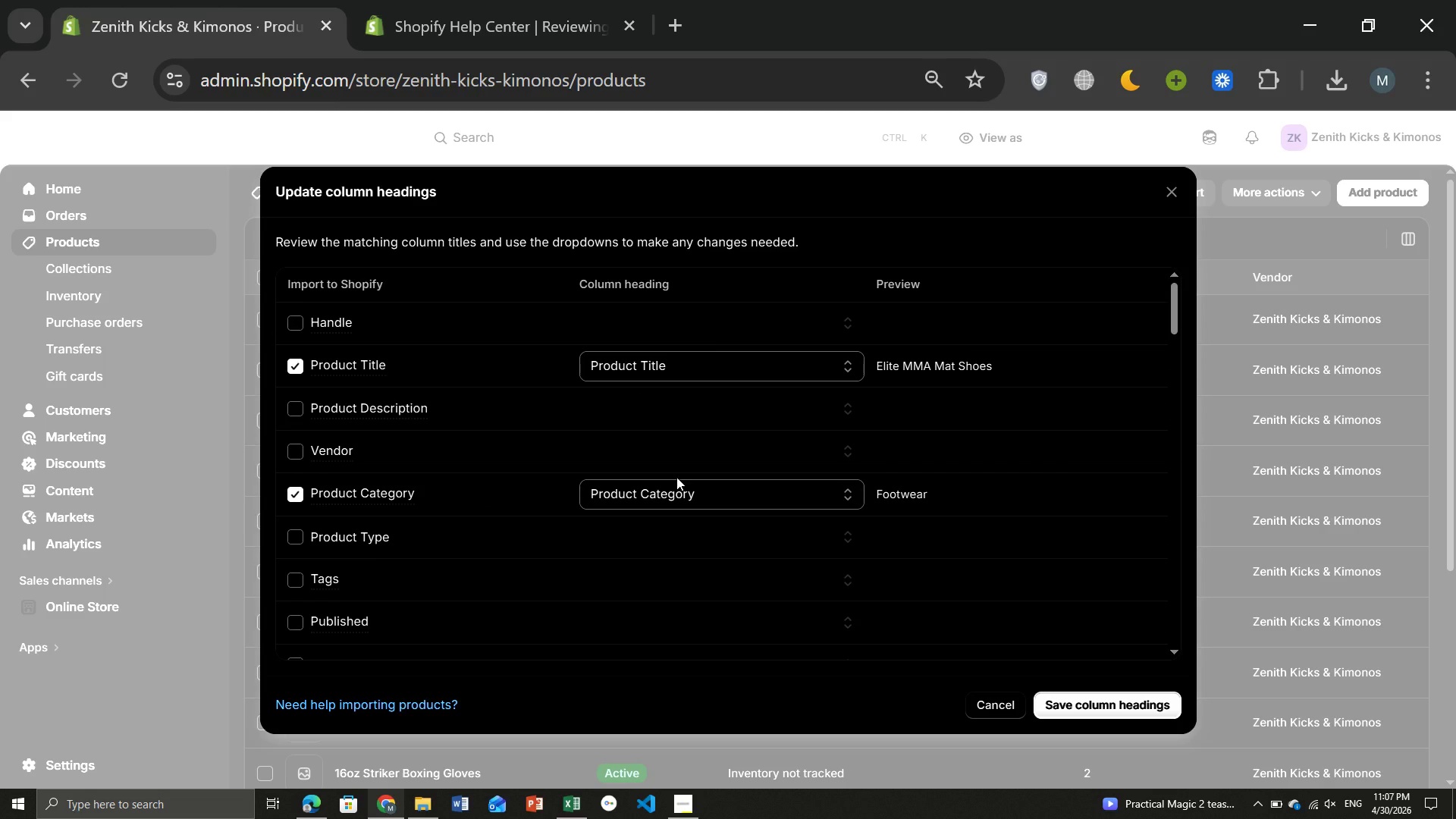 
left_click([1112, 711])
 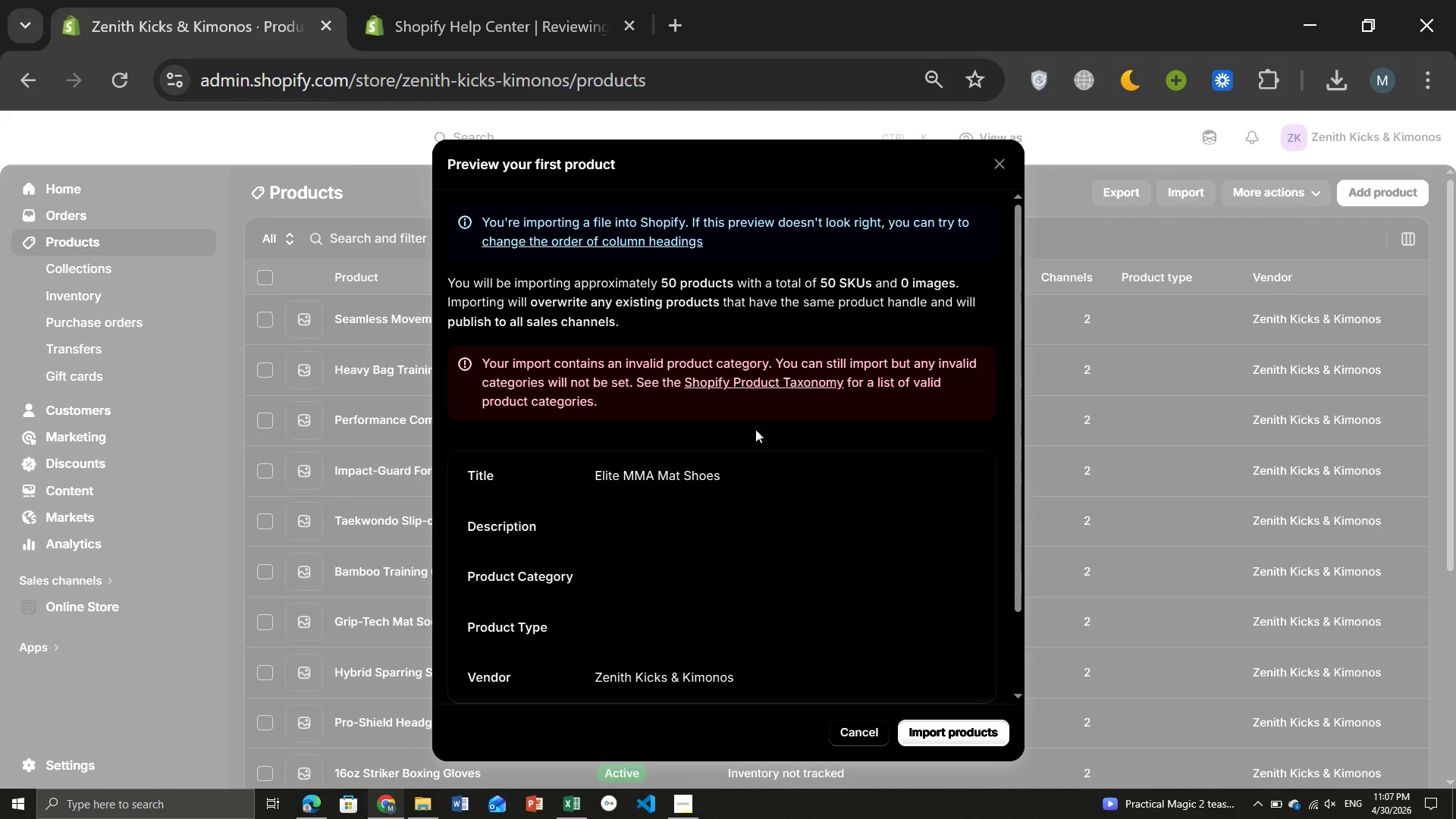 
wait(5.03)
 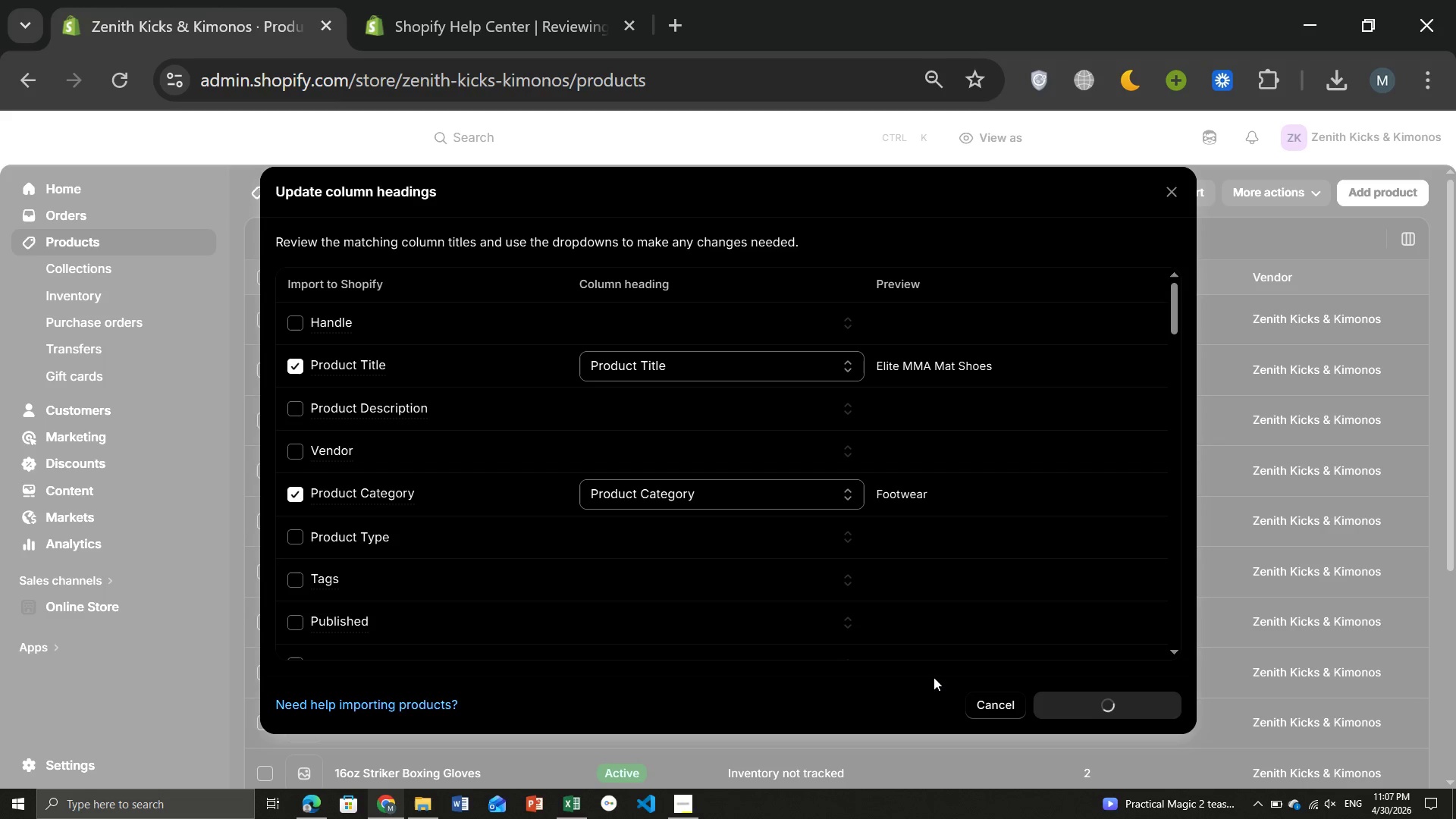 
left_click([758, 387])
 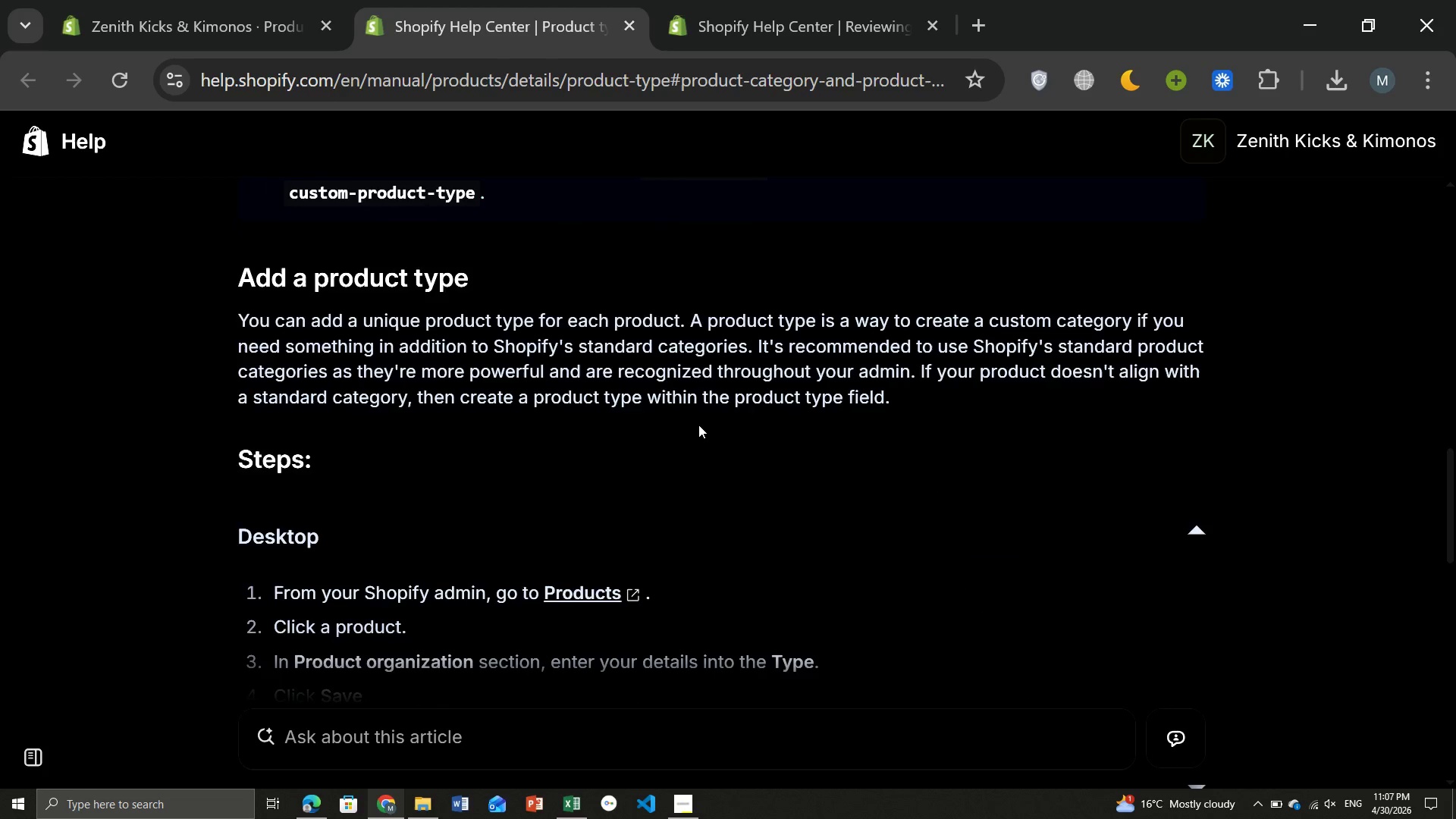 
wait(25.84)
 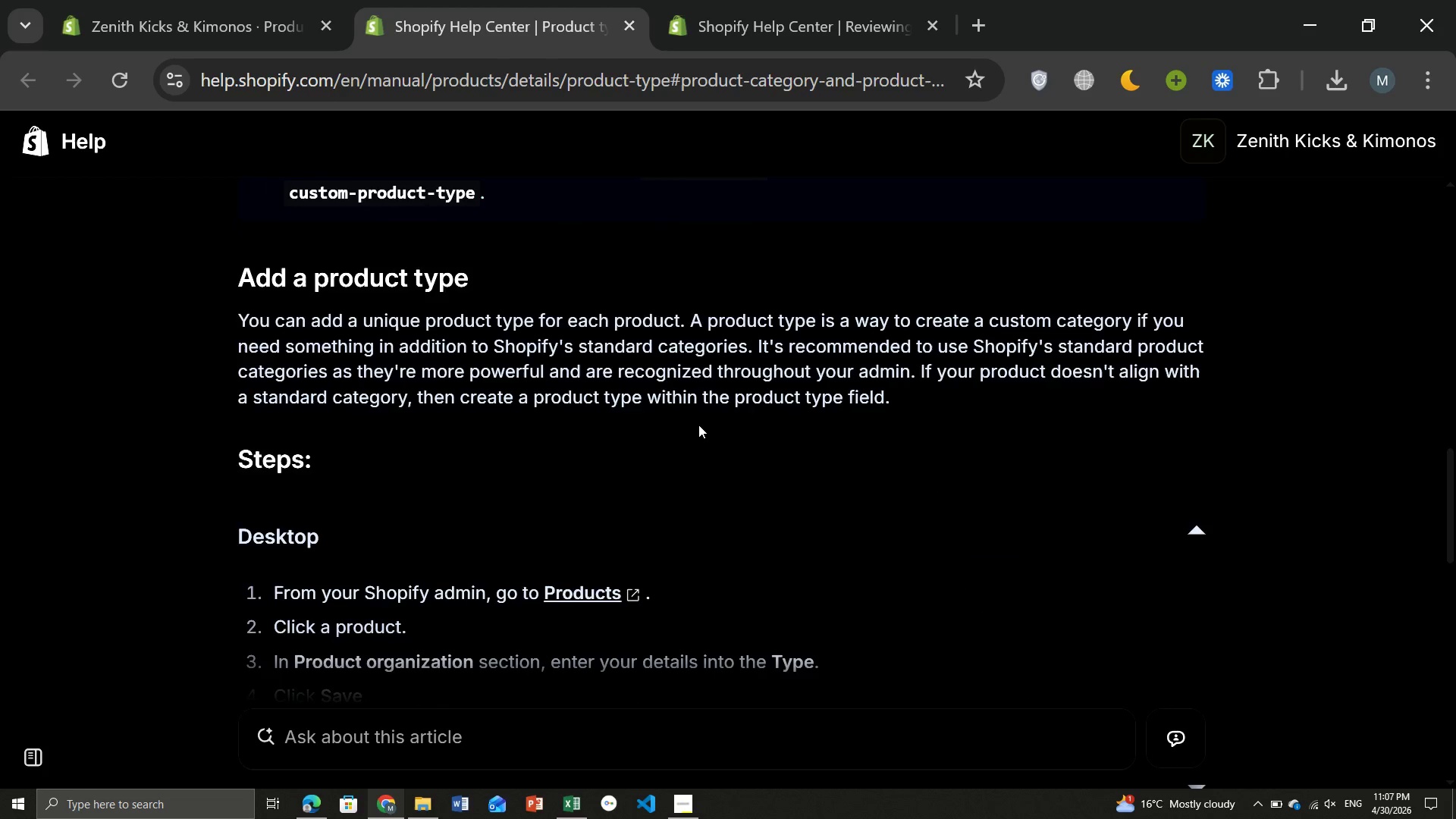 
left_click([420, 4])
 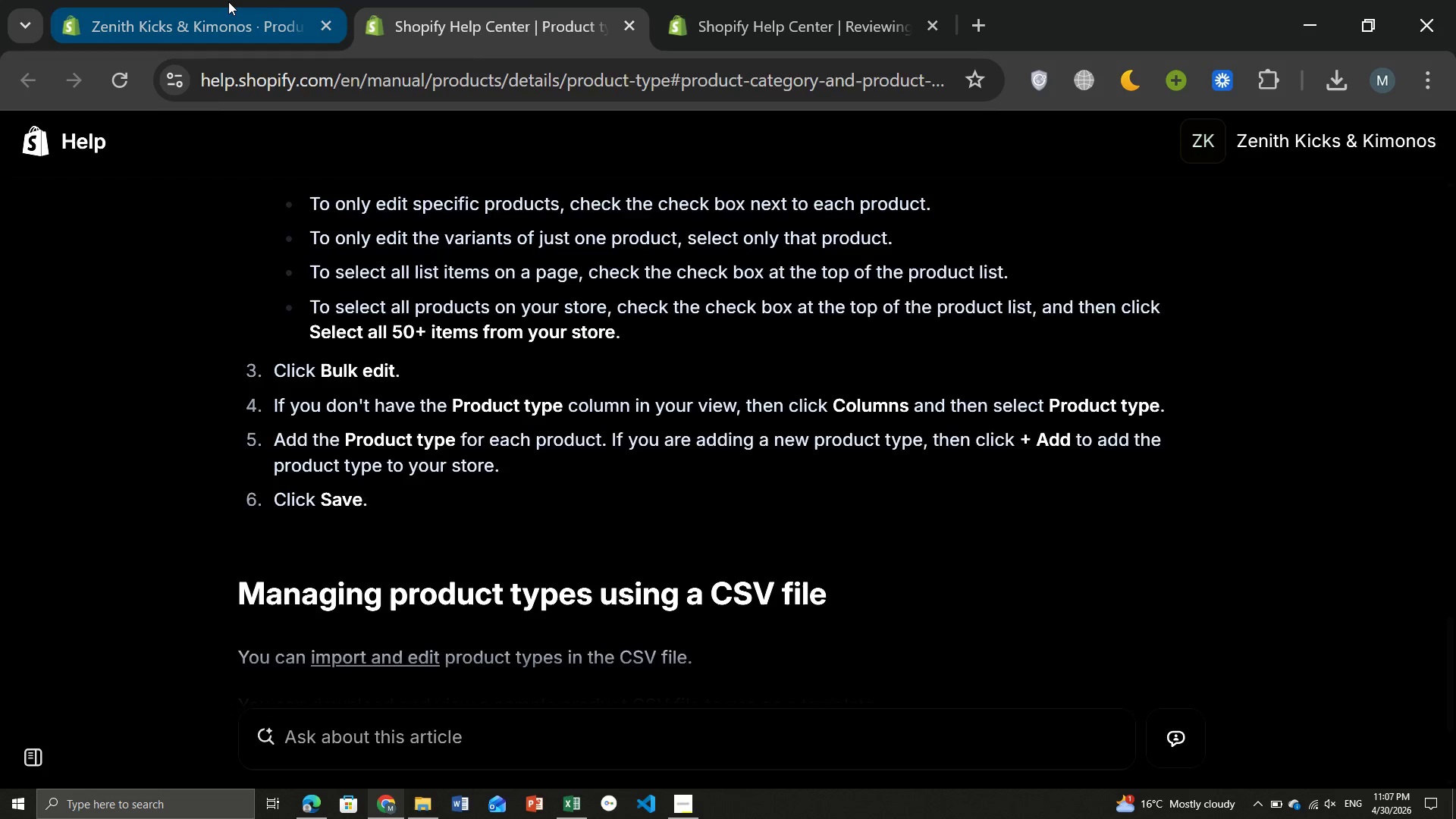 
left_click([228, 2])
 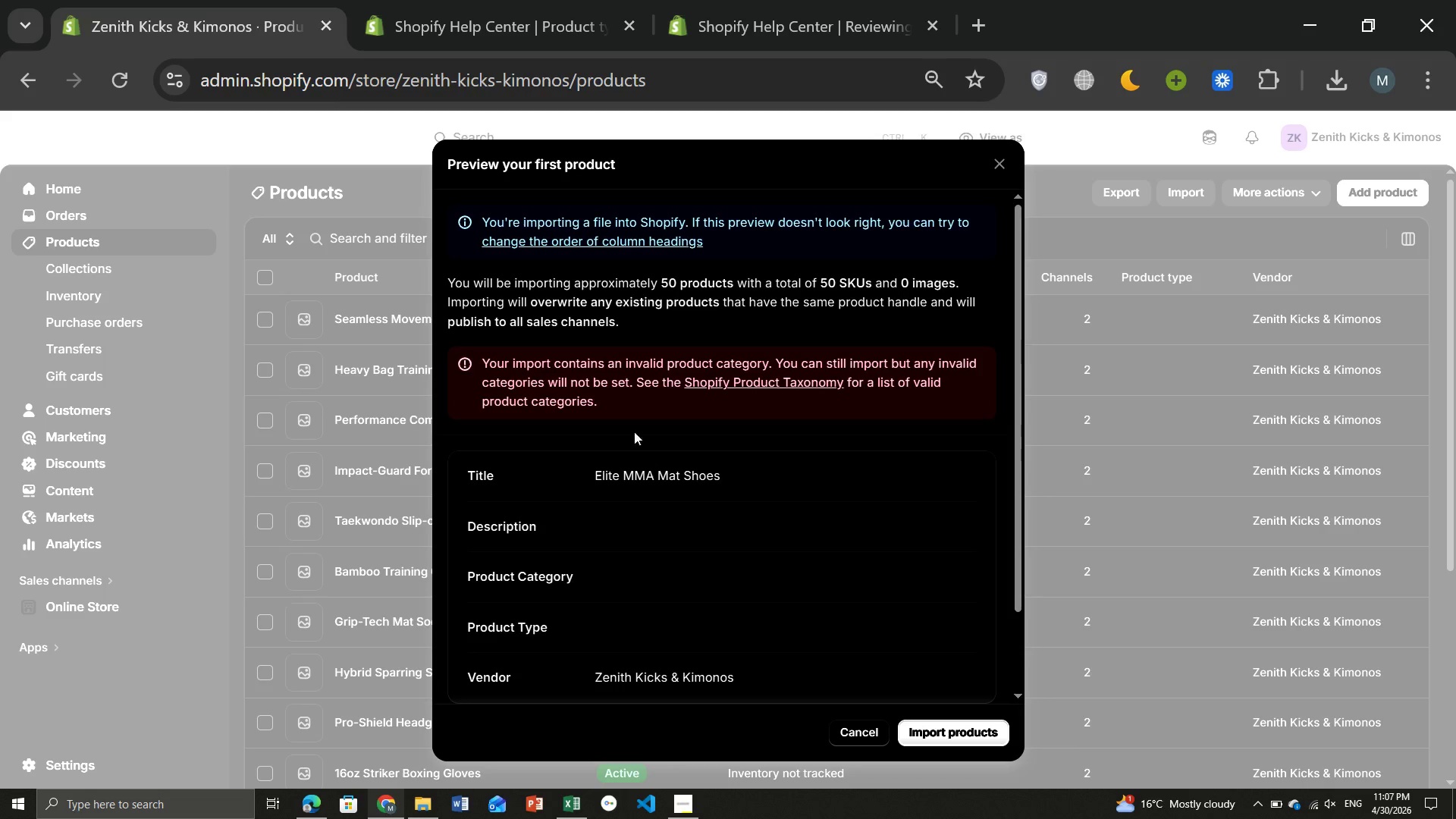 
wait(8.97)
 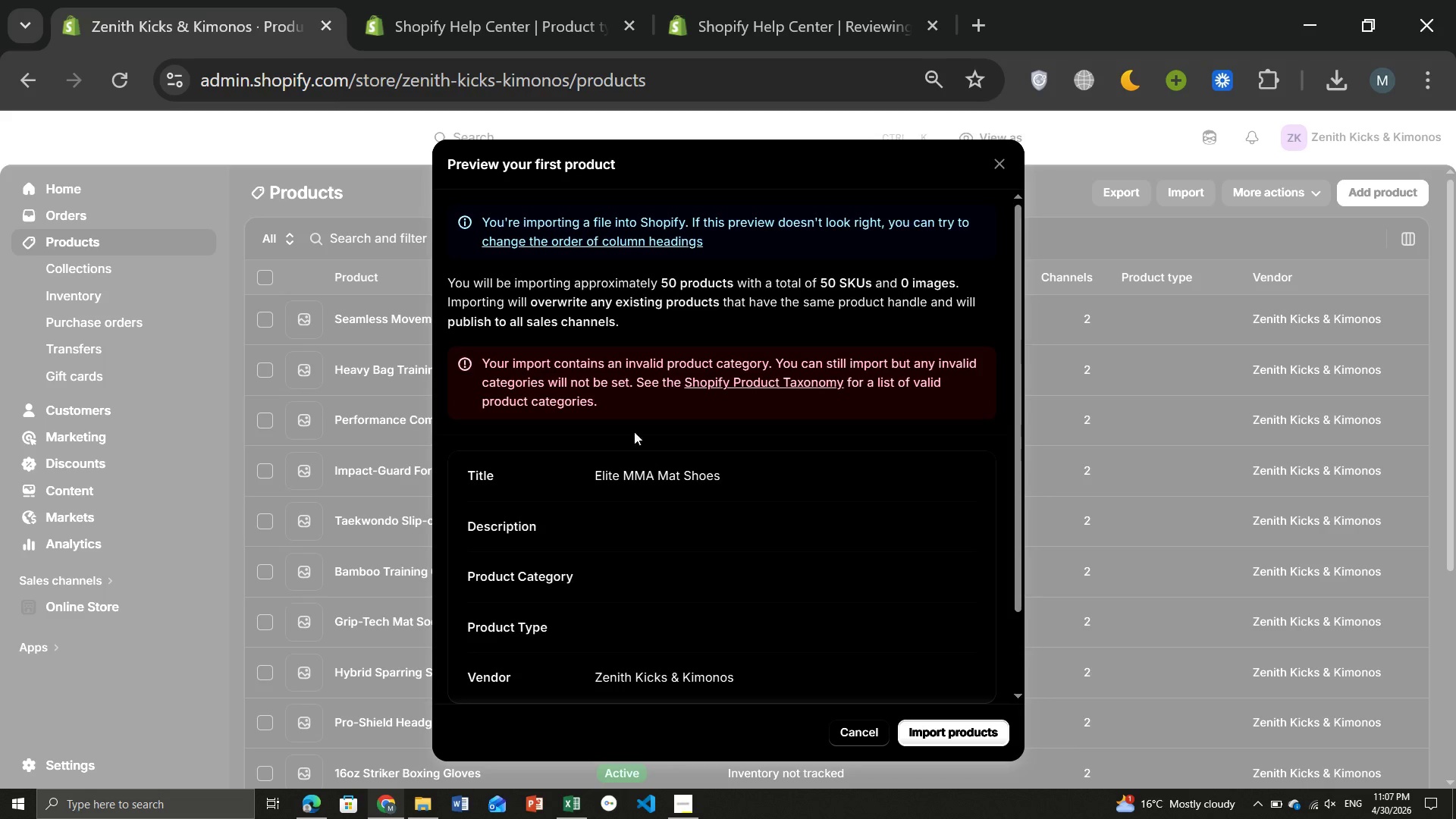 
left_click([597, 245])
 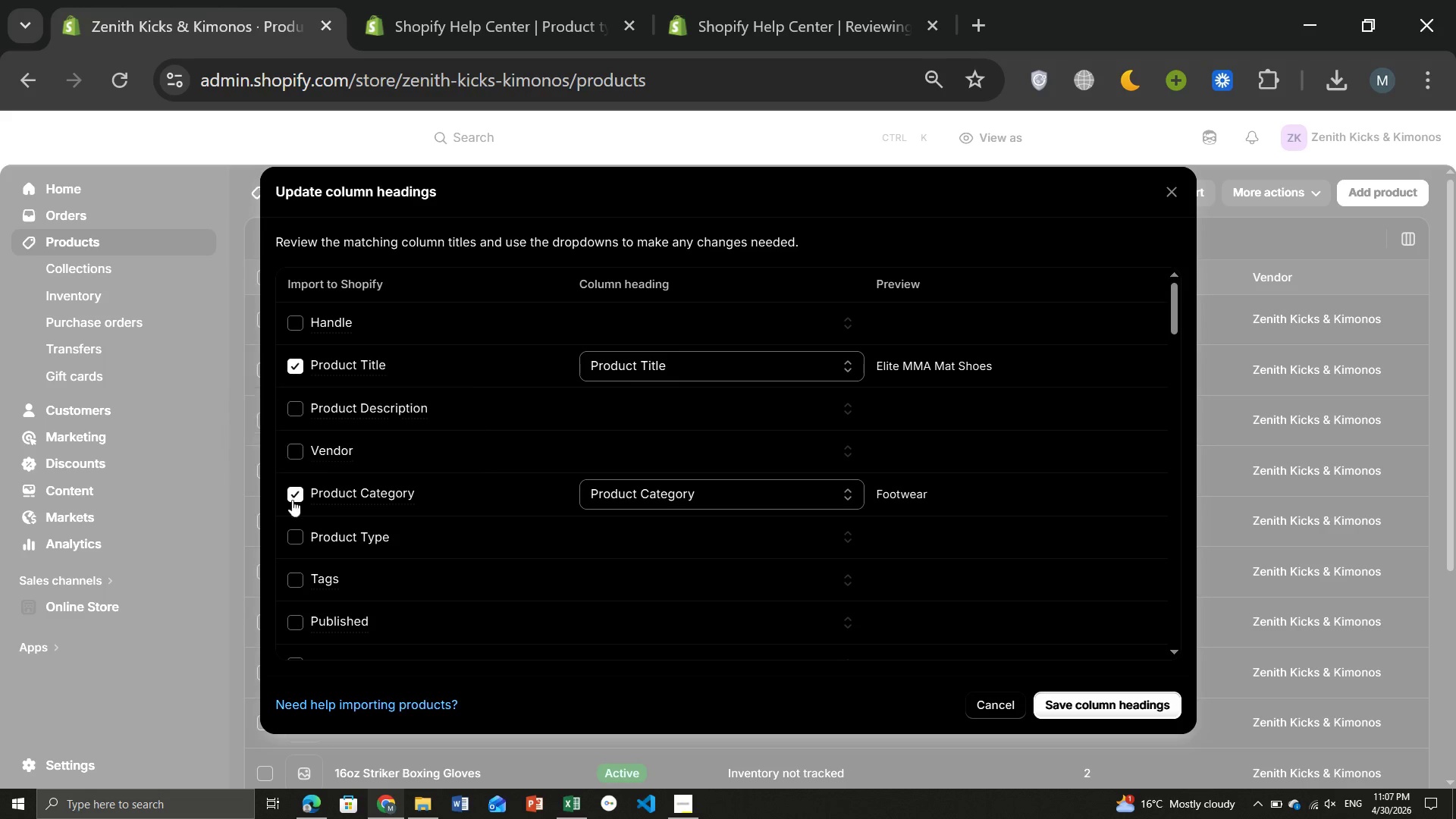 
left_click([291, 496])
 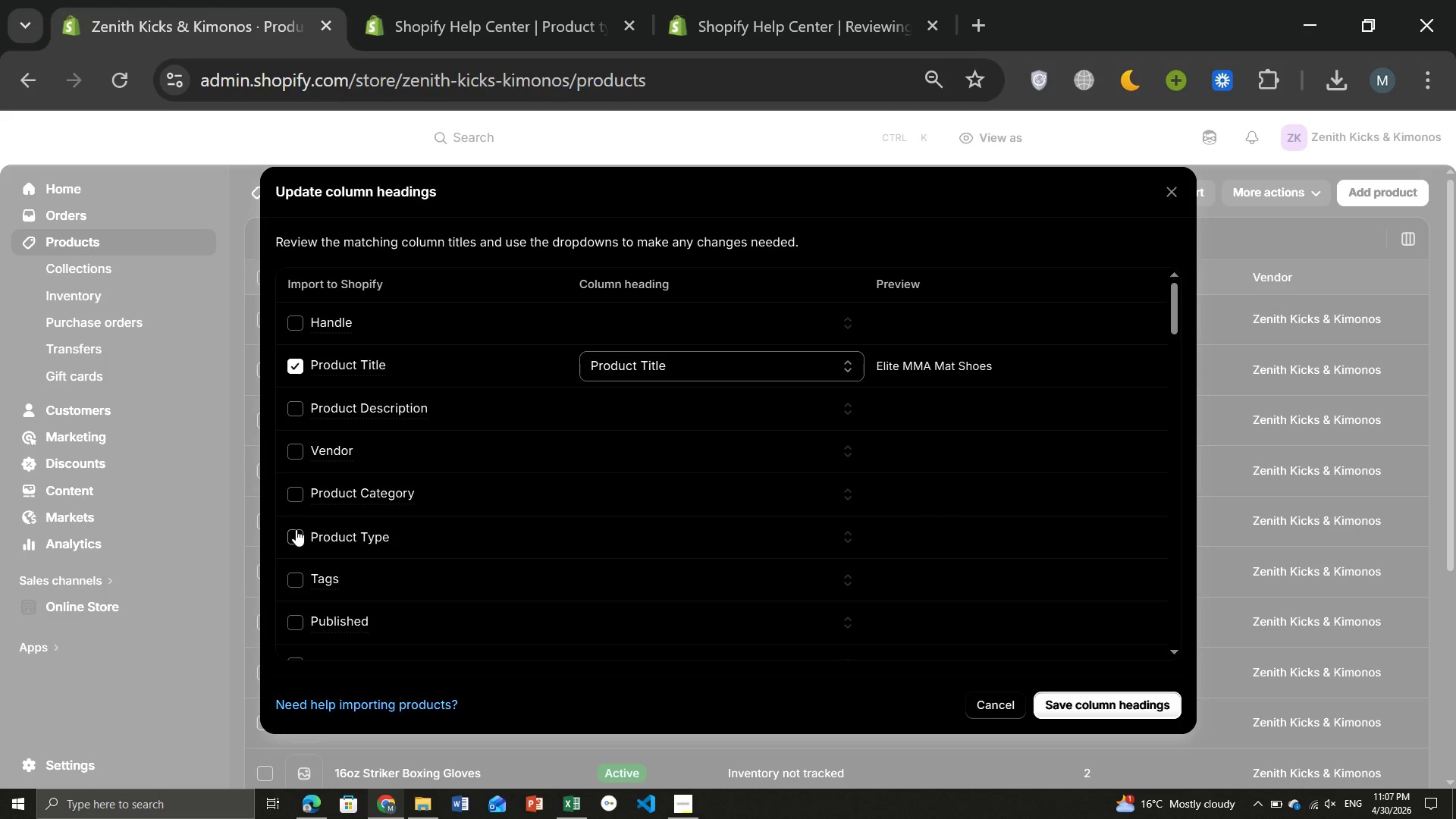 
left_click([296, 529])
 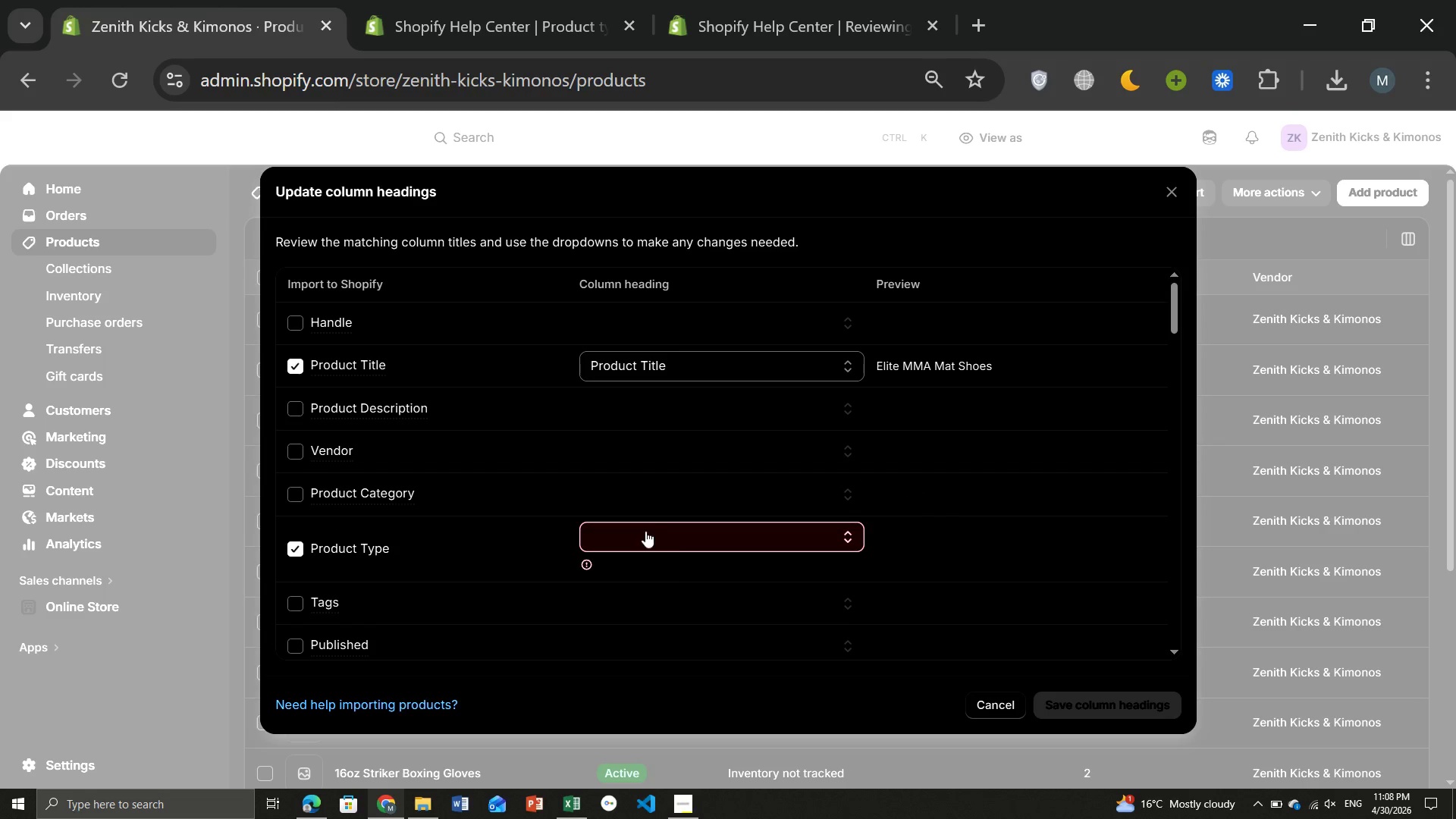 
left_click([643, 530])
 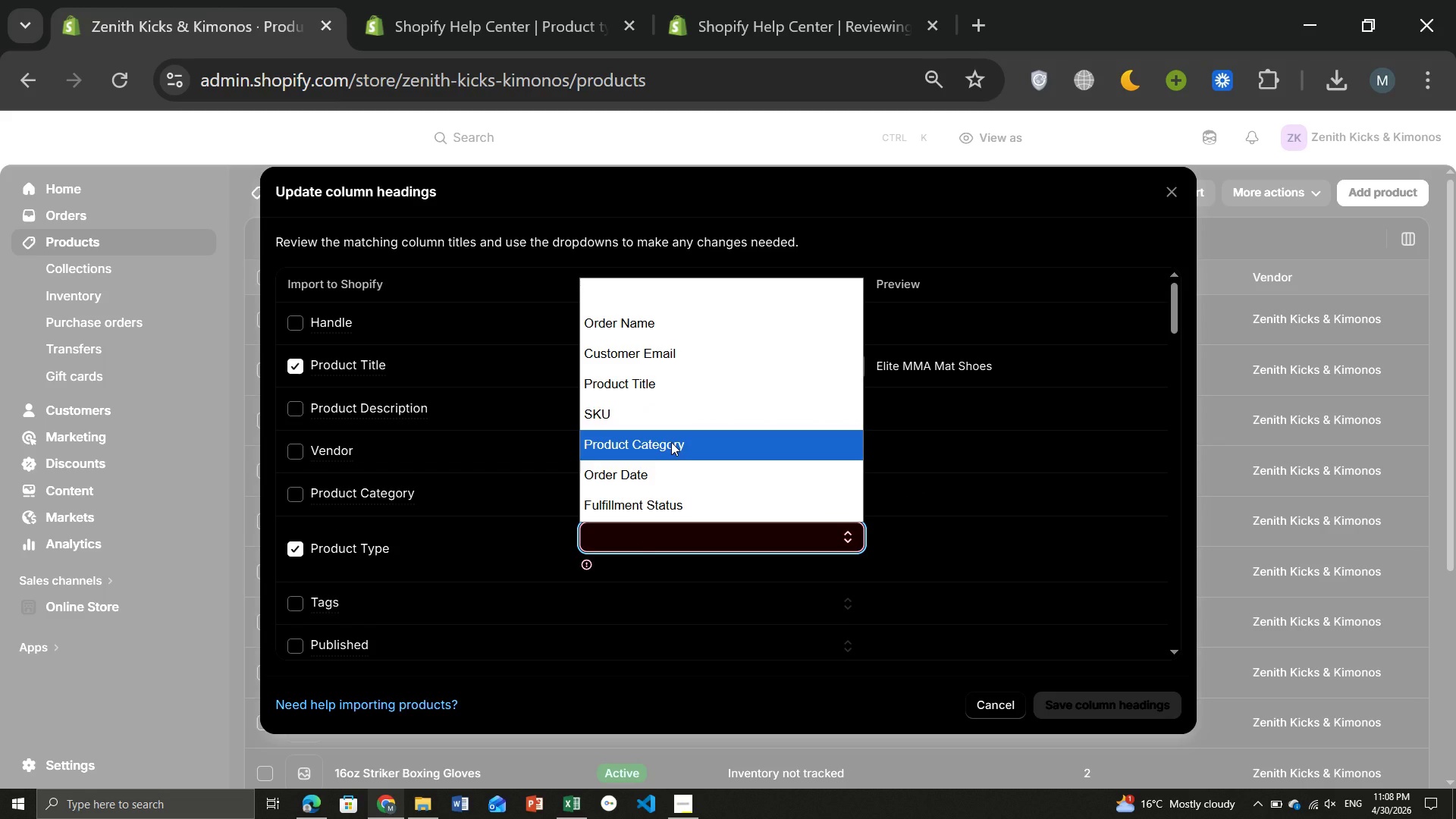 
left_click([671, 442])
 